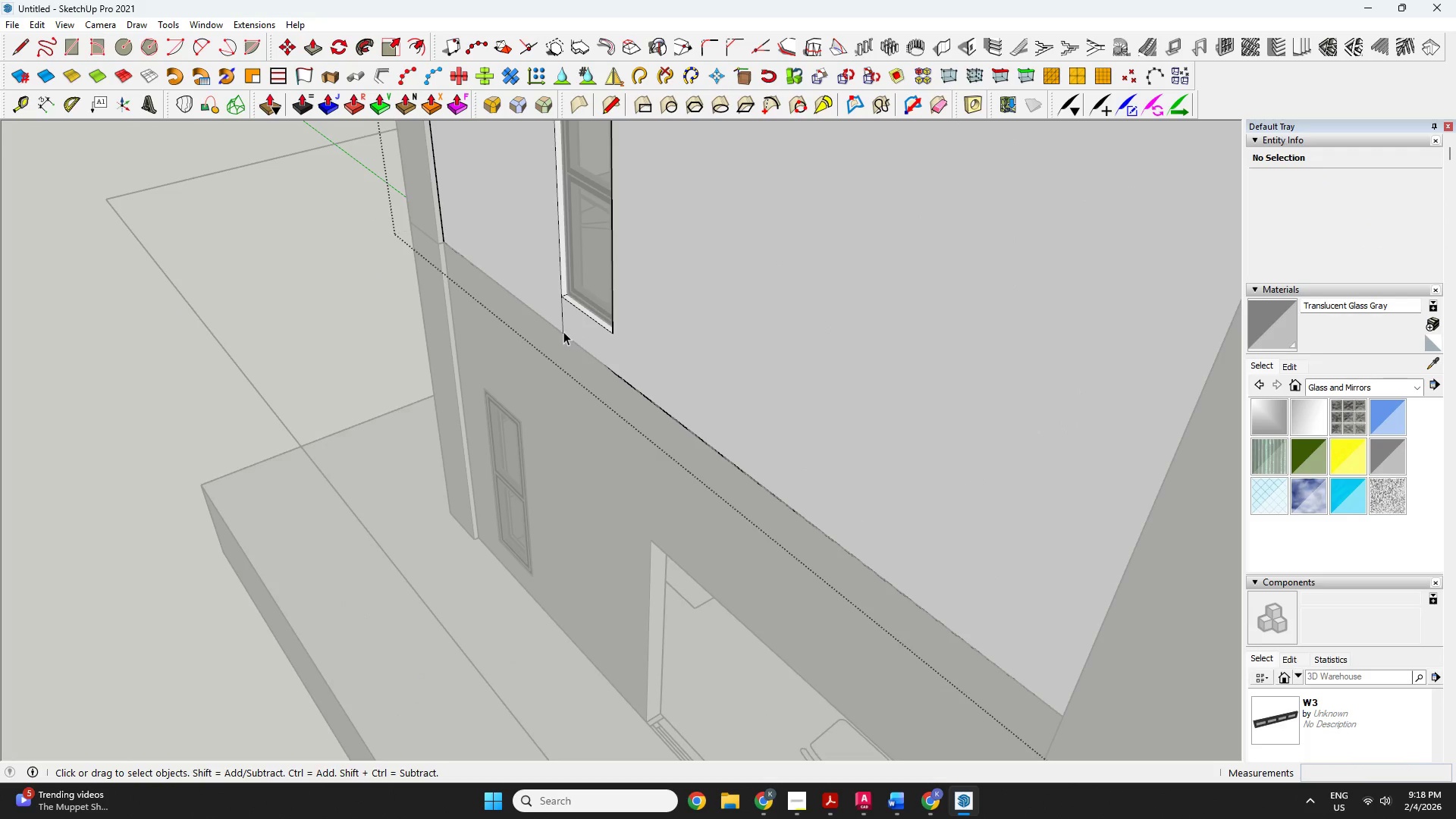 
left_click([563, 325])
 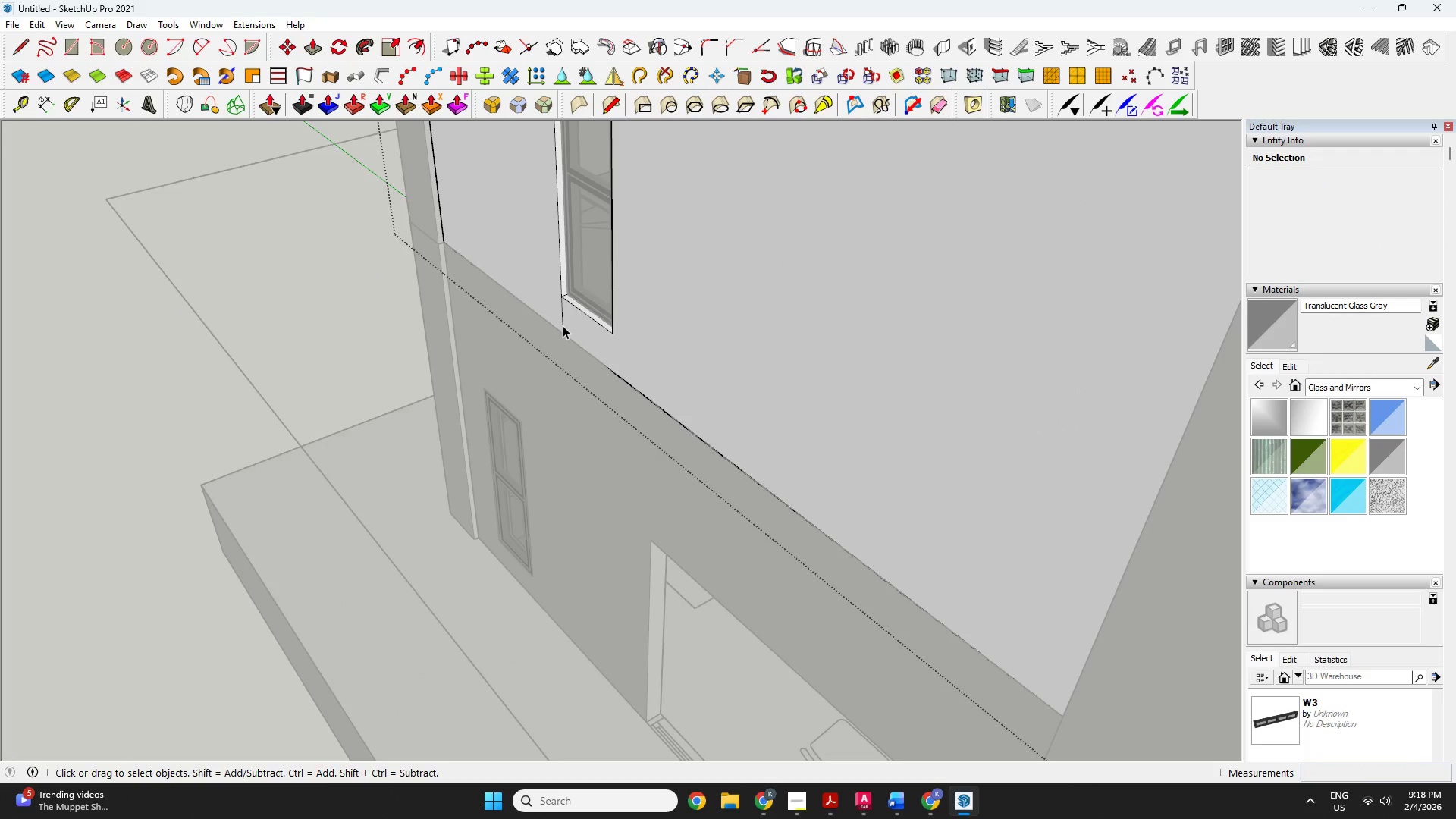 
key(Delete)
 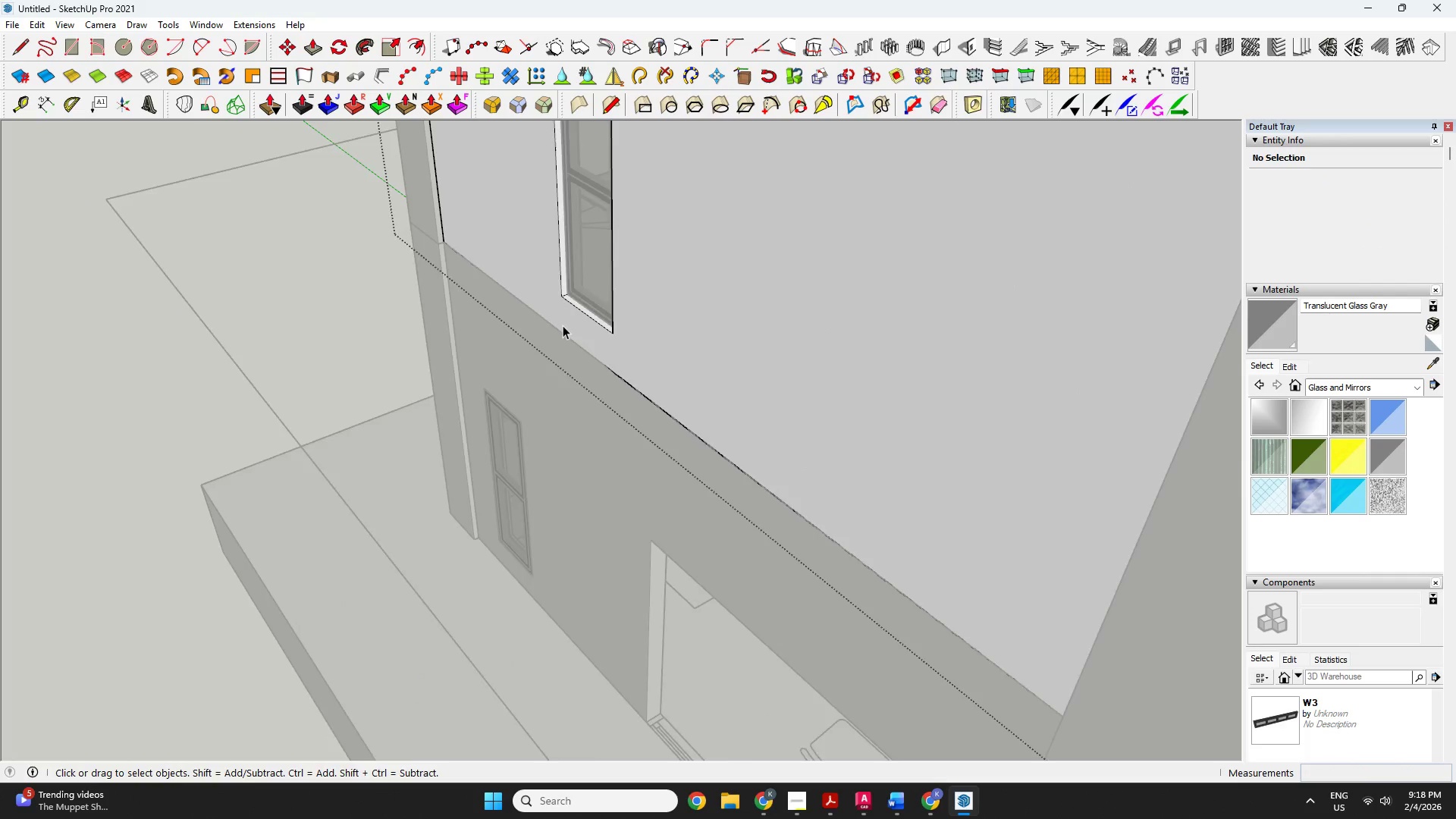 
key(Escape)
 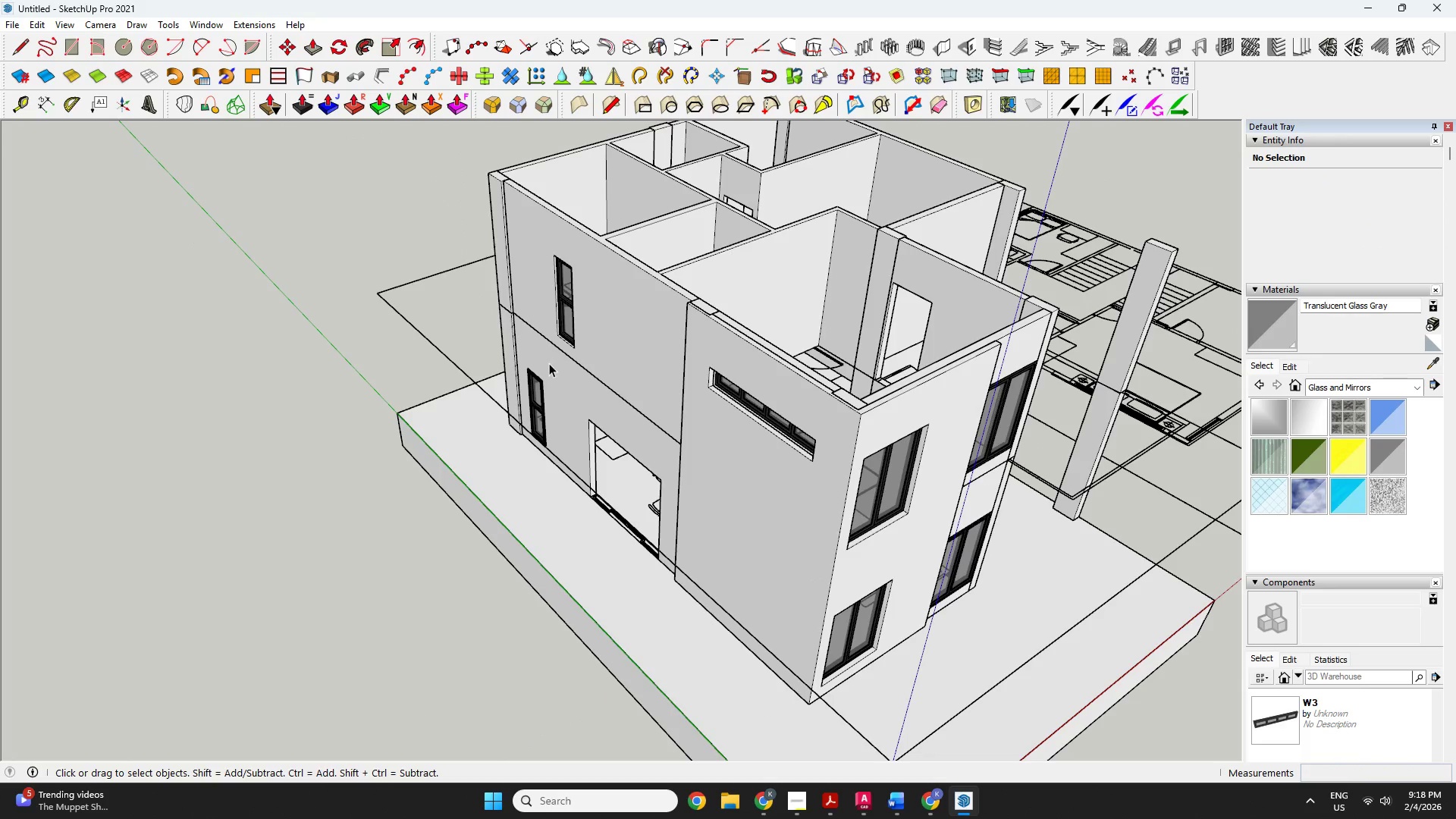 
scroll: coordinate [555, 360], scroll_direction: down, amount: 11.0
 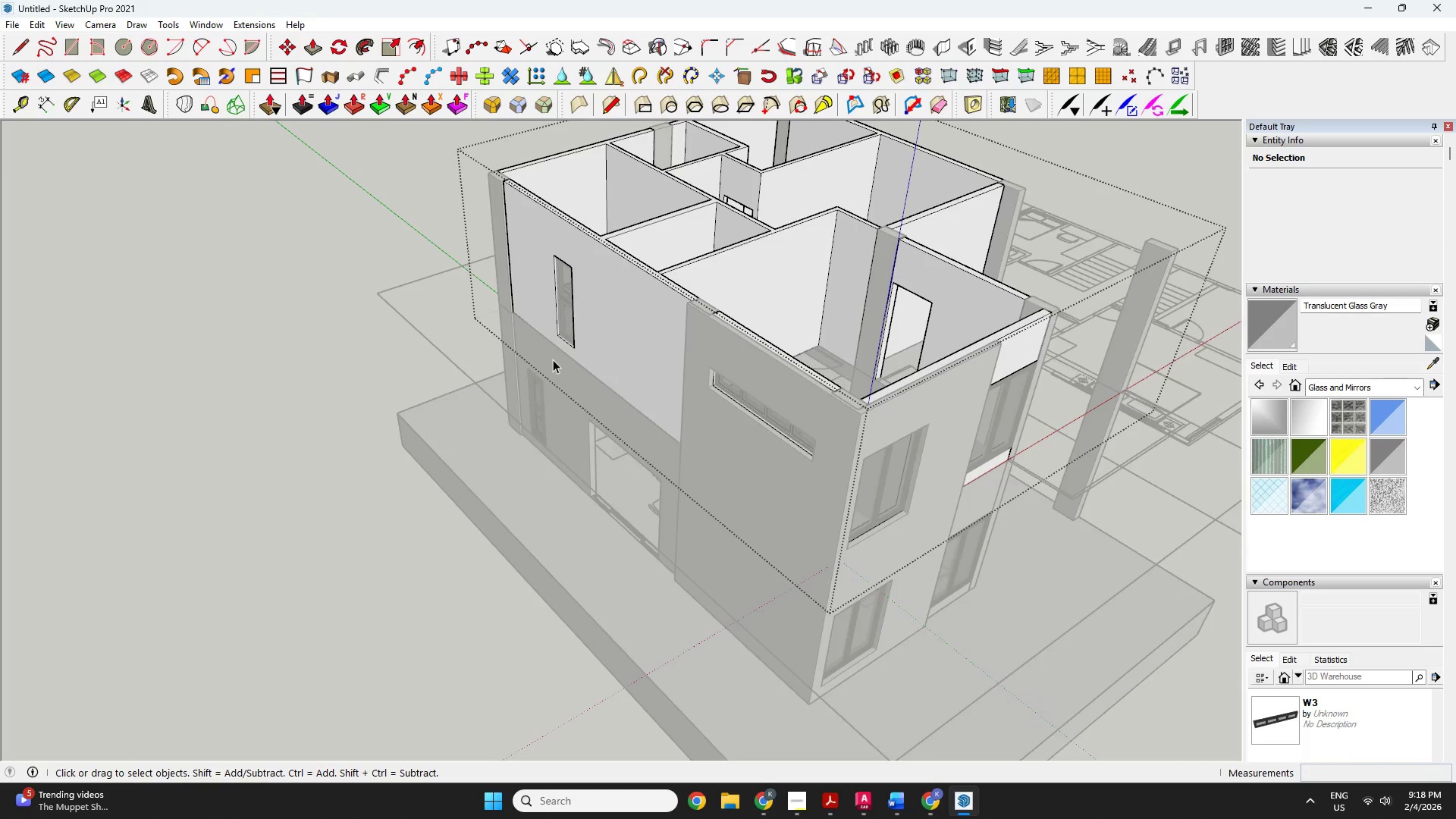 
key(Escape)
 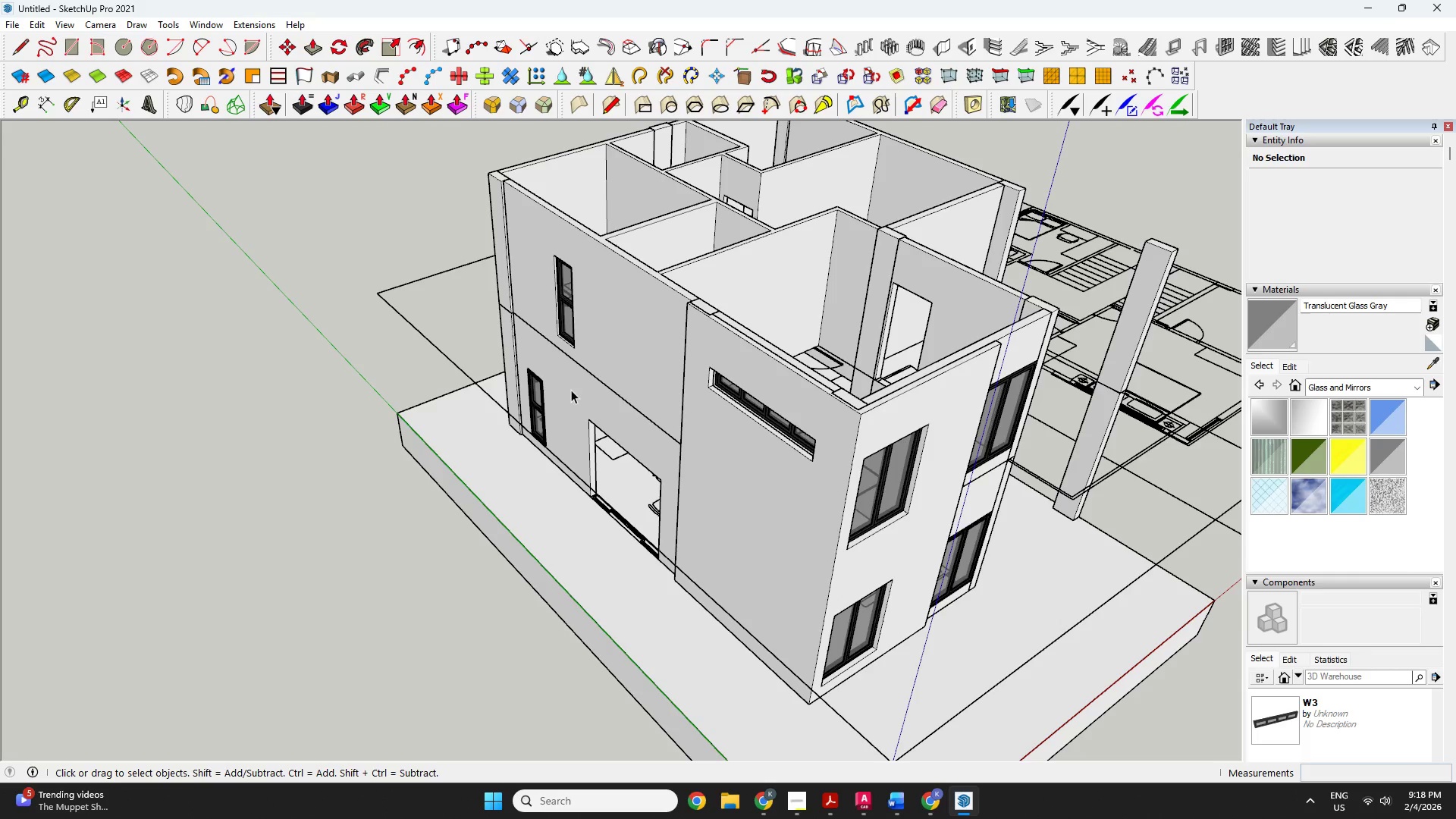 
key(O)
 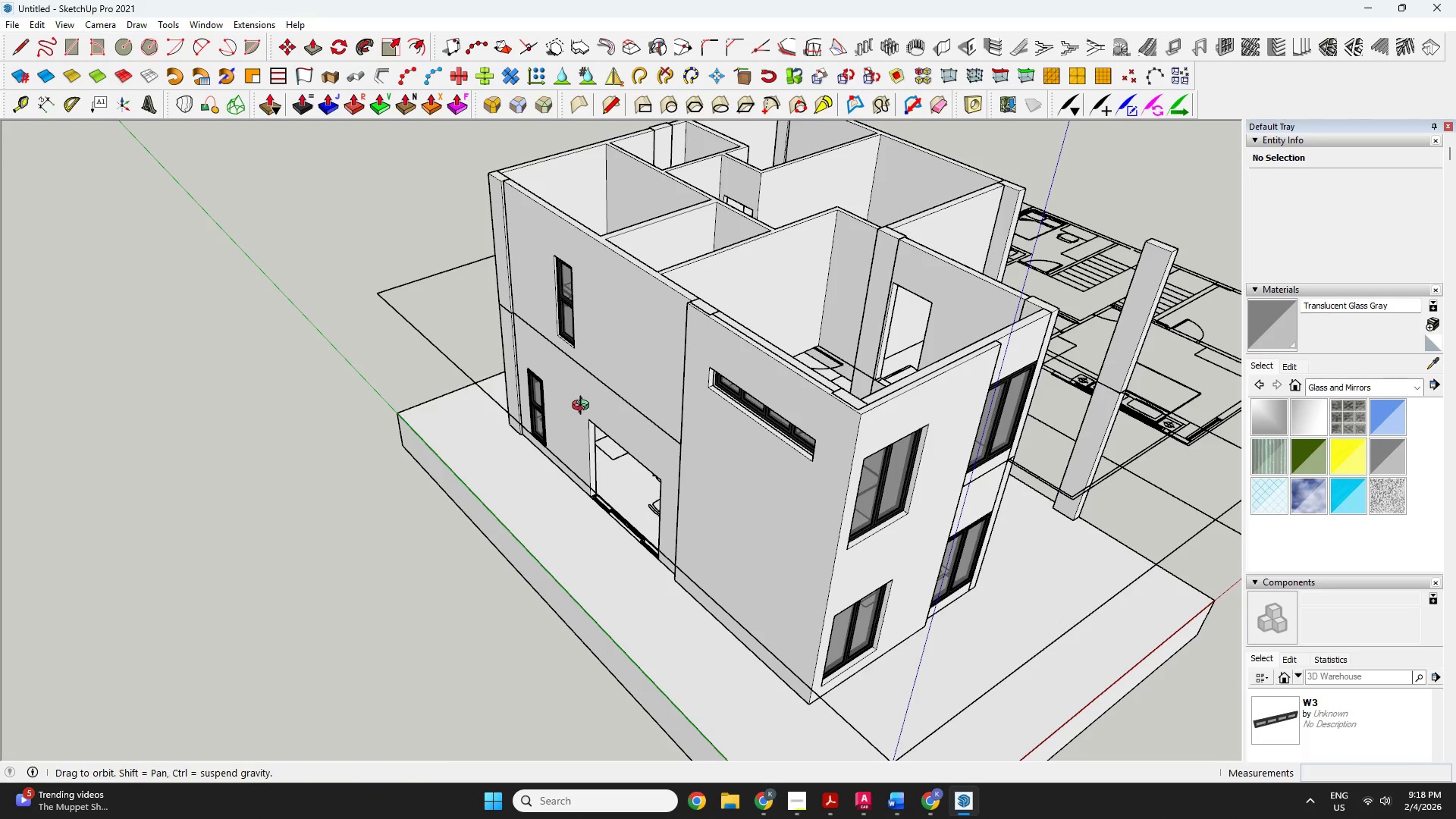 
left_click_drag(start_coordinate=[597, 416], to_coordinate=[391, 601])
 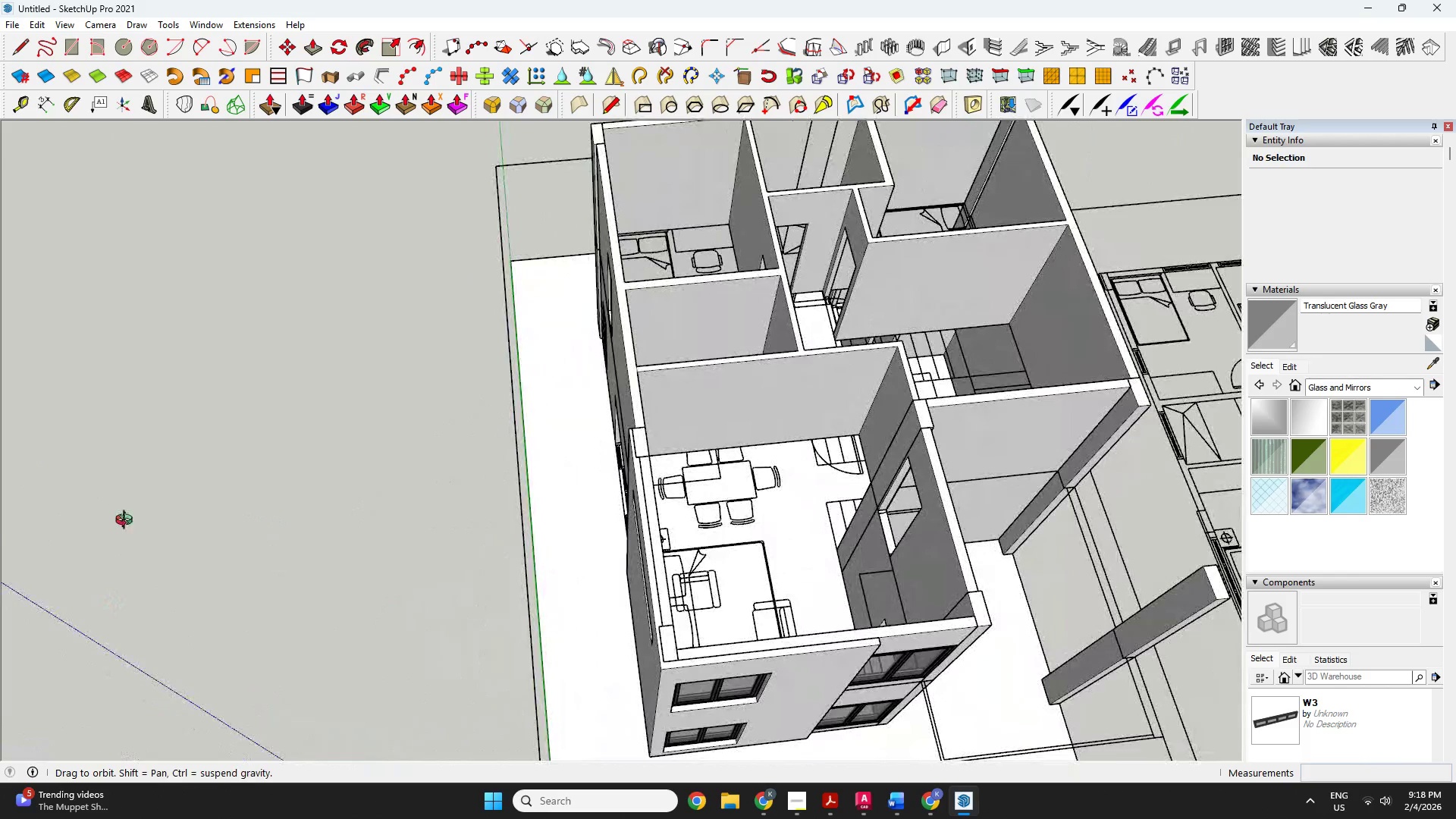 
scroll: coordinate [833, 337], scroll_direction: none, amount: 0.0
 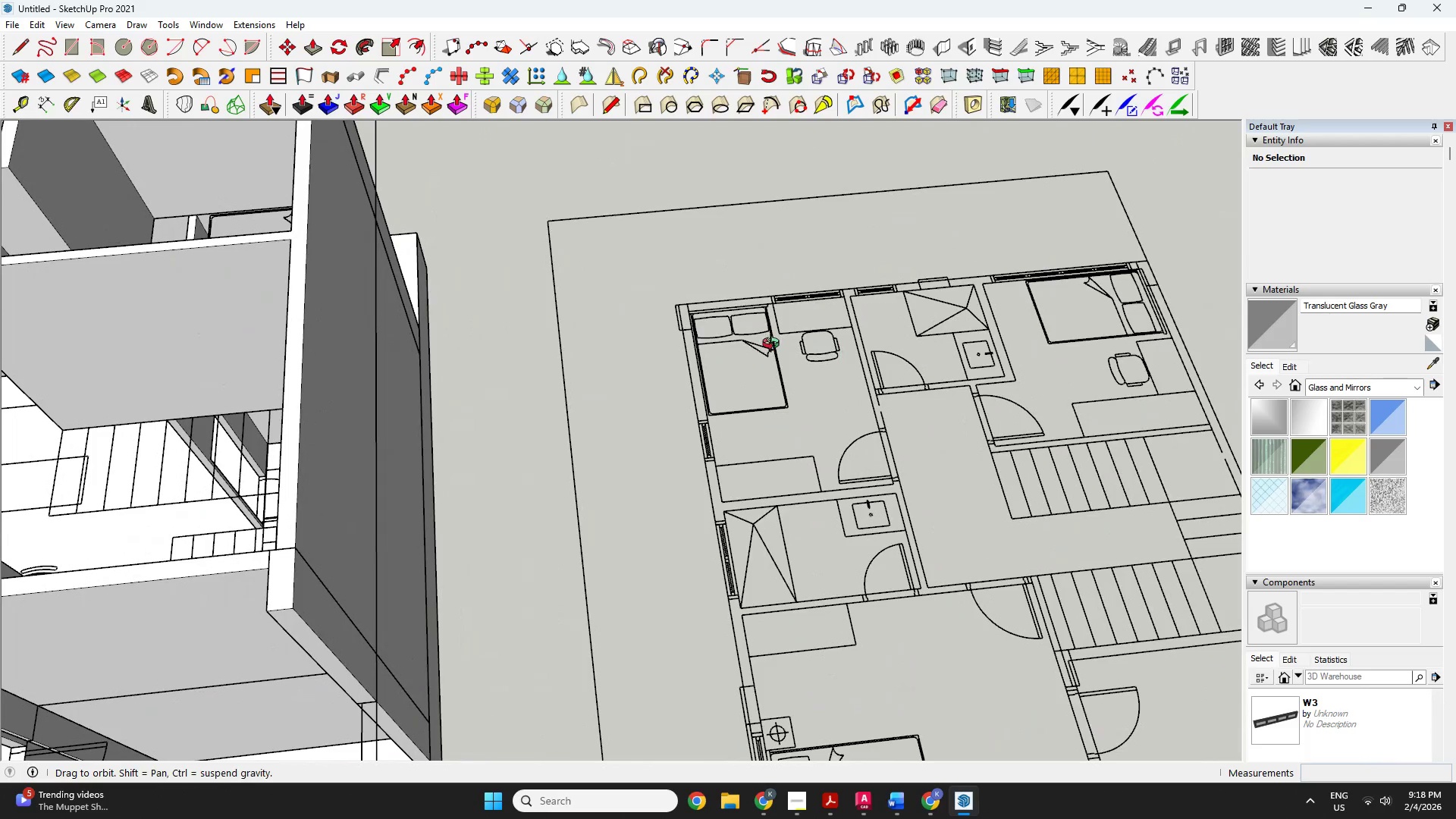 
scroll: coordinate [685, 363], scroll_direction: down, amount: 5.0
 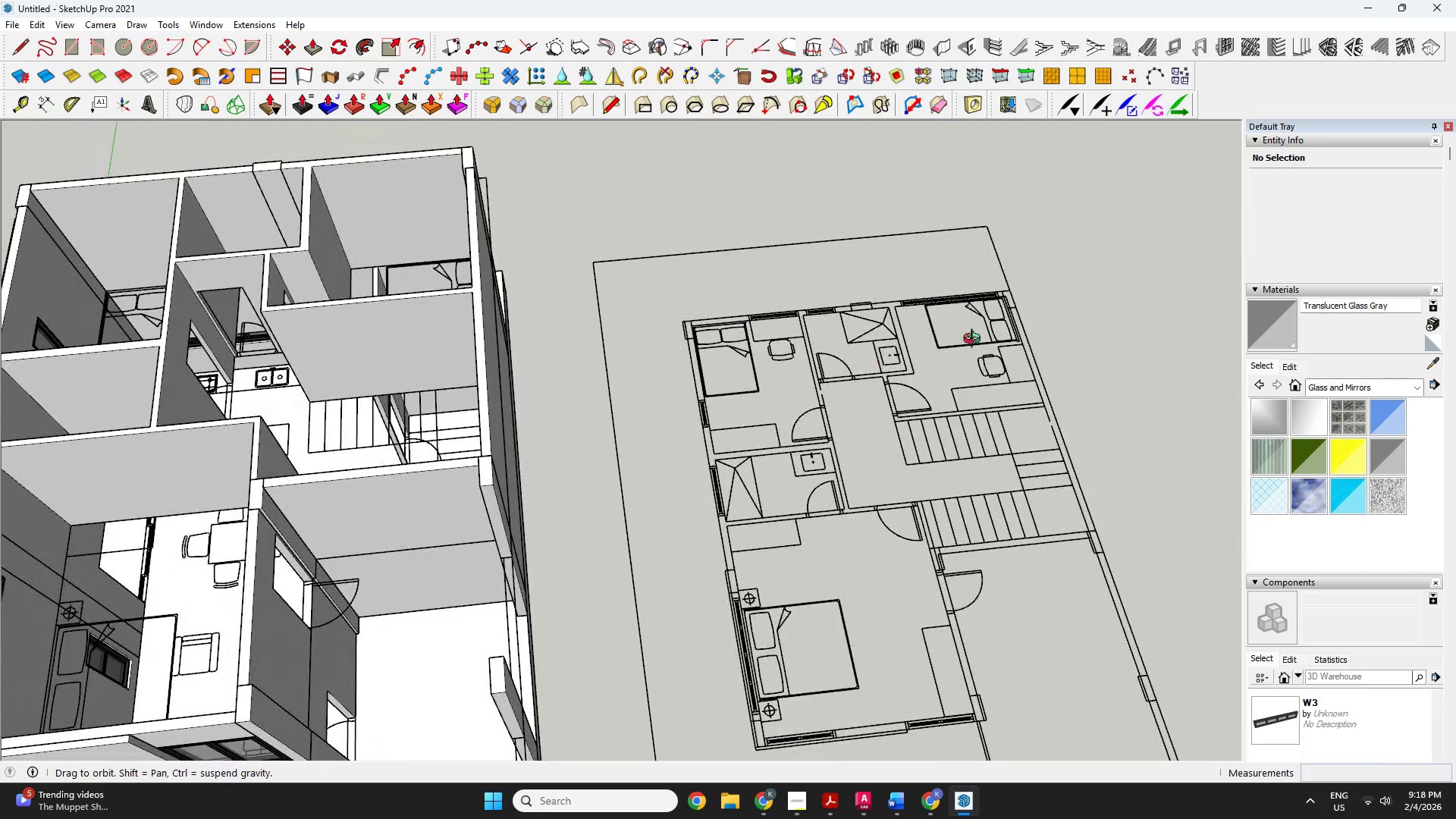 
scroll: coordinate [919, 280], scroll_direction: up, amount: 7.0
 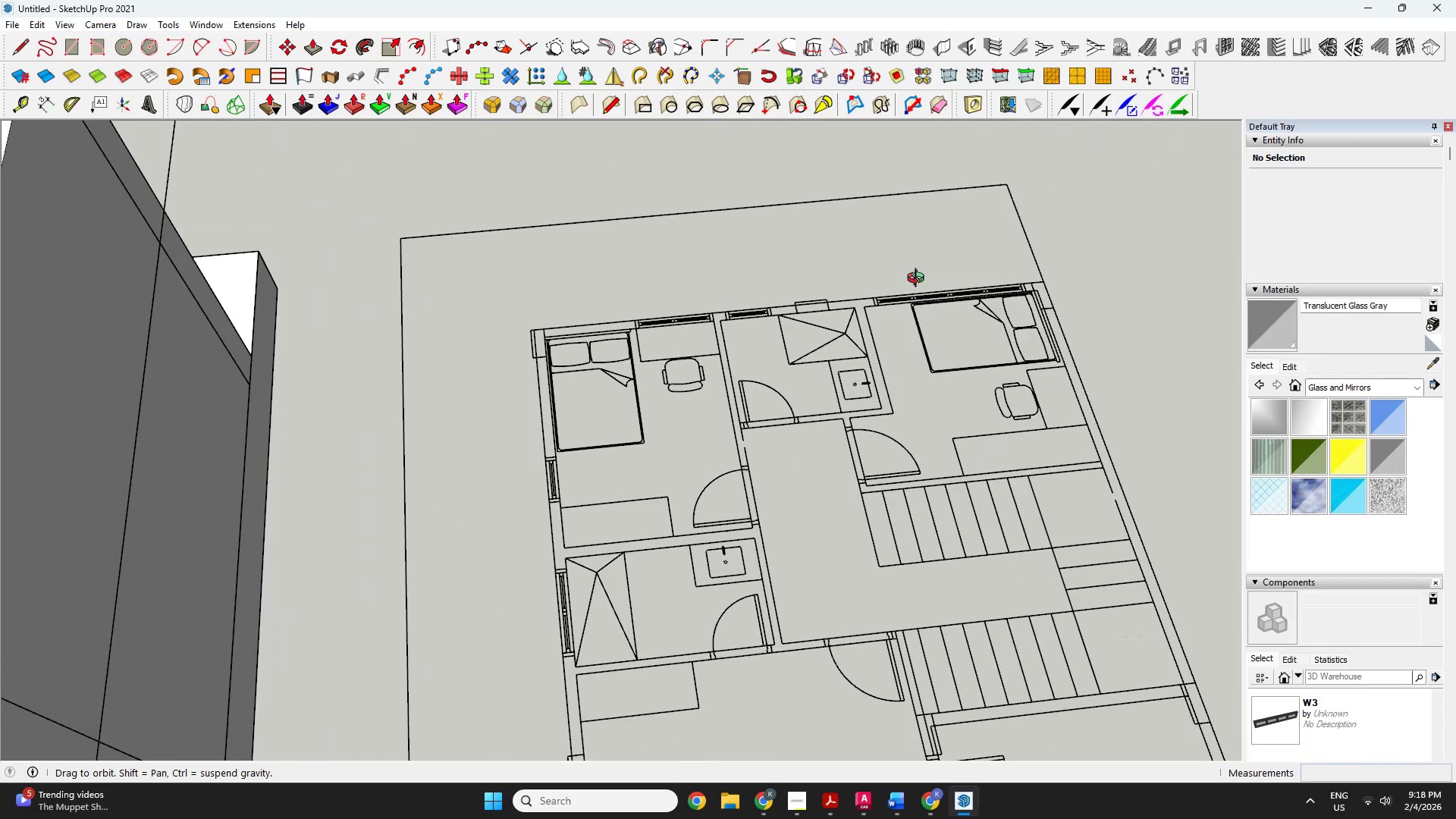 
scroll: coordinate [921, 304], scroll_direction: down, amount: 8.0
 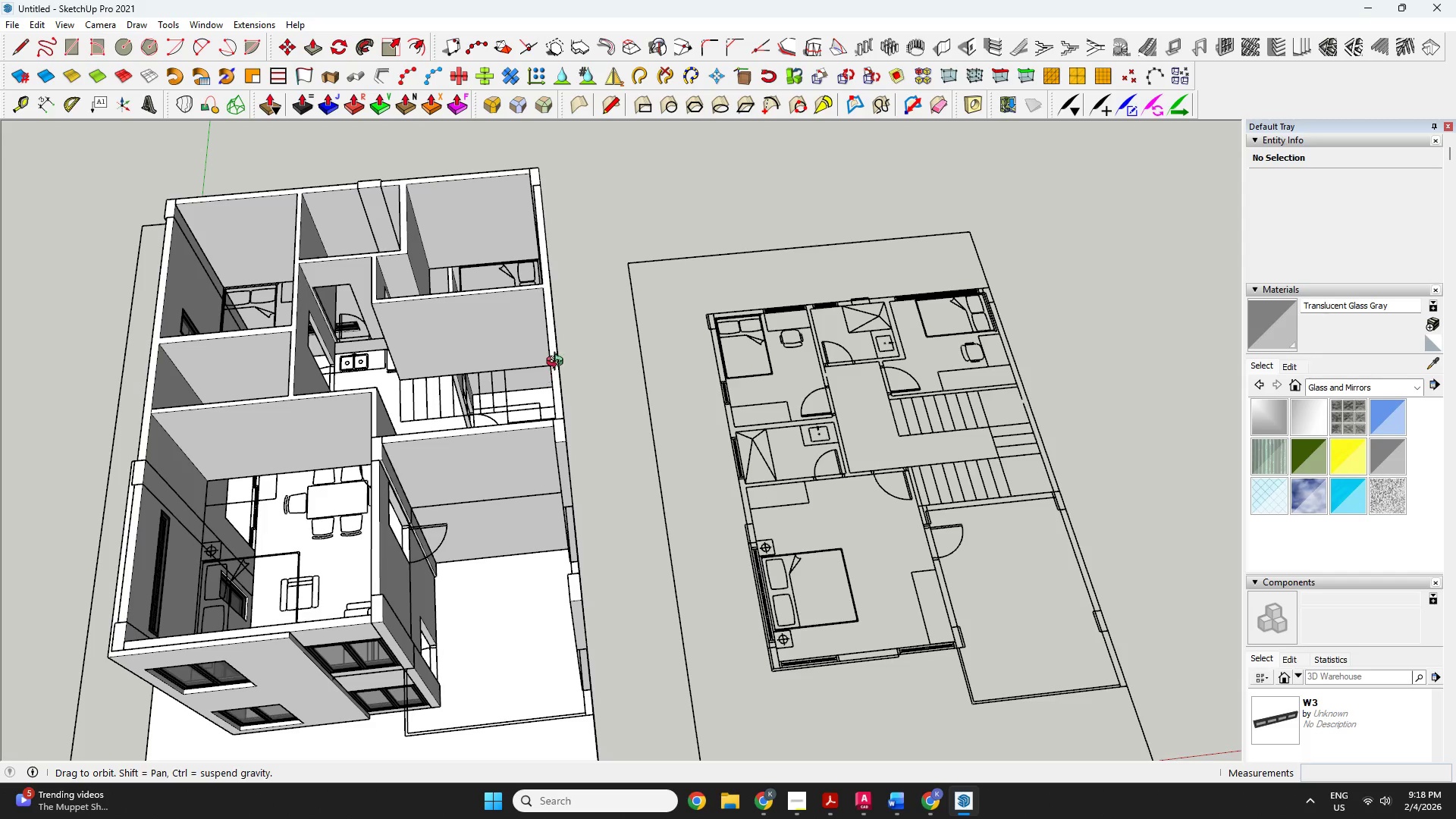 
scroll: coordinate [592, 315], scroll_direction: up, amount: 3.0
 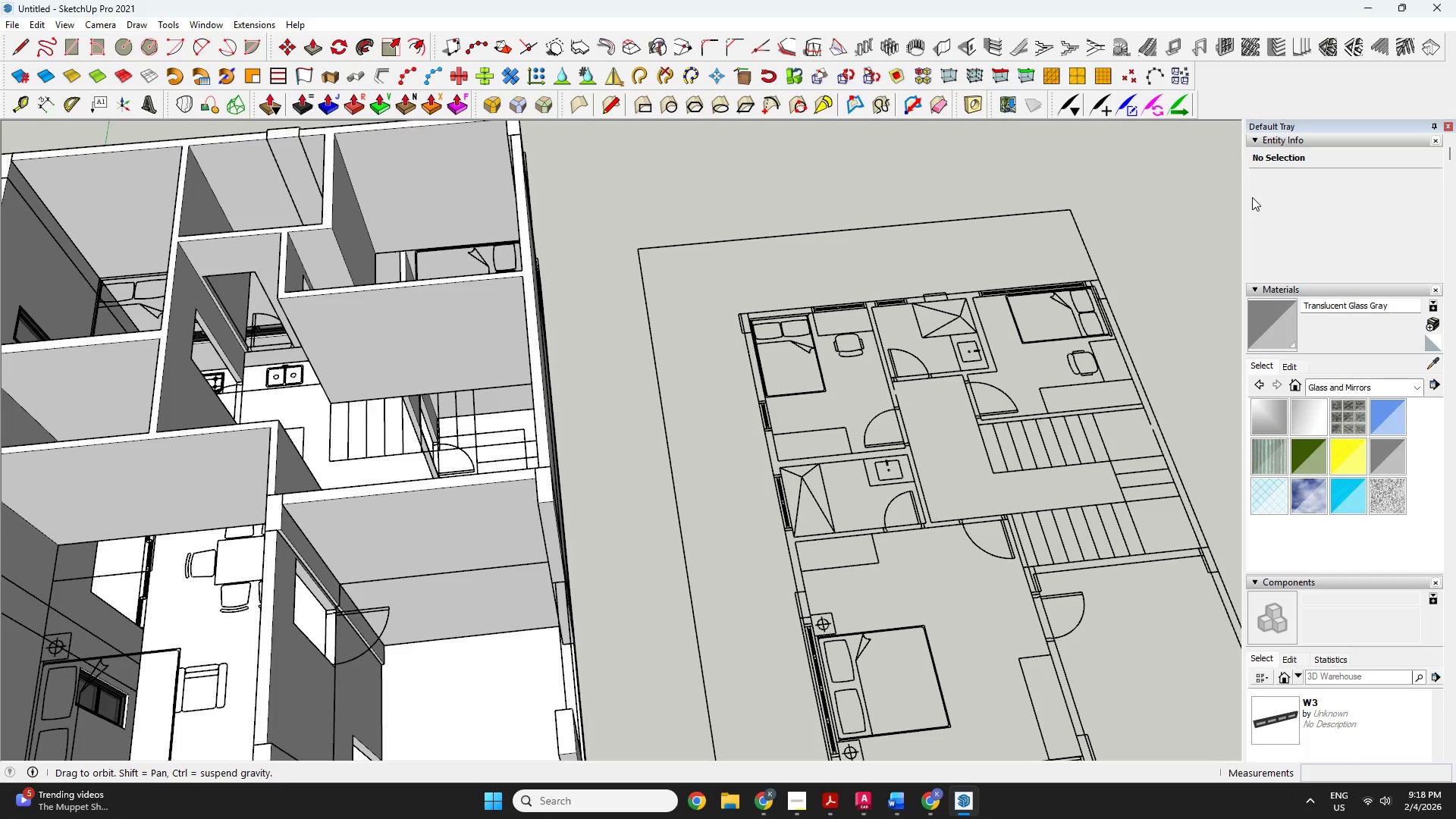 
key(L)
 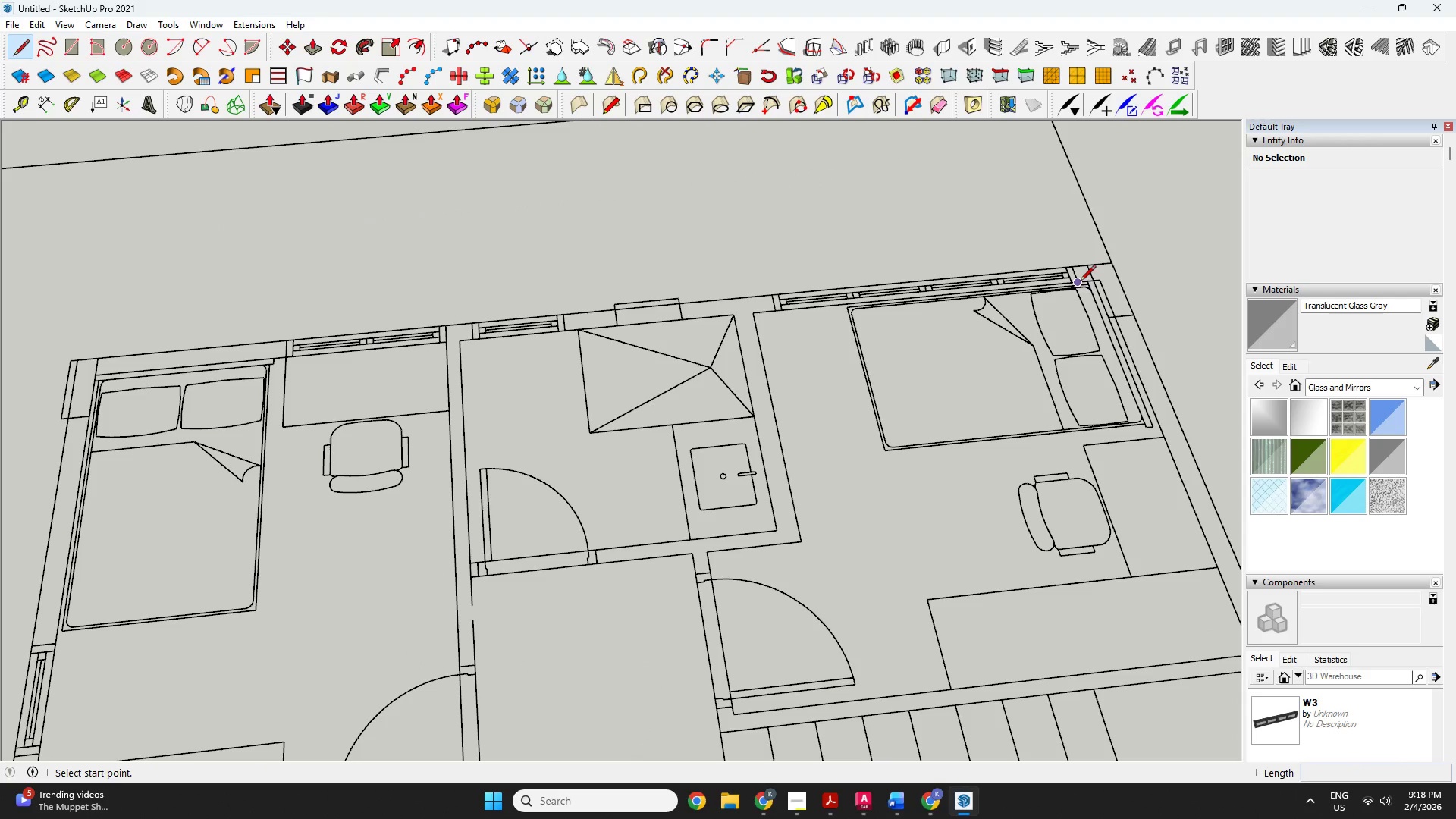 
scroll: coordinate [999, 314], scroll_direction: up, amount: 14.0
 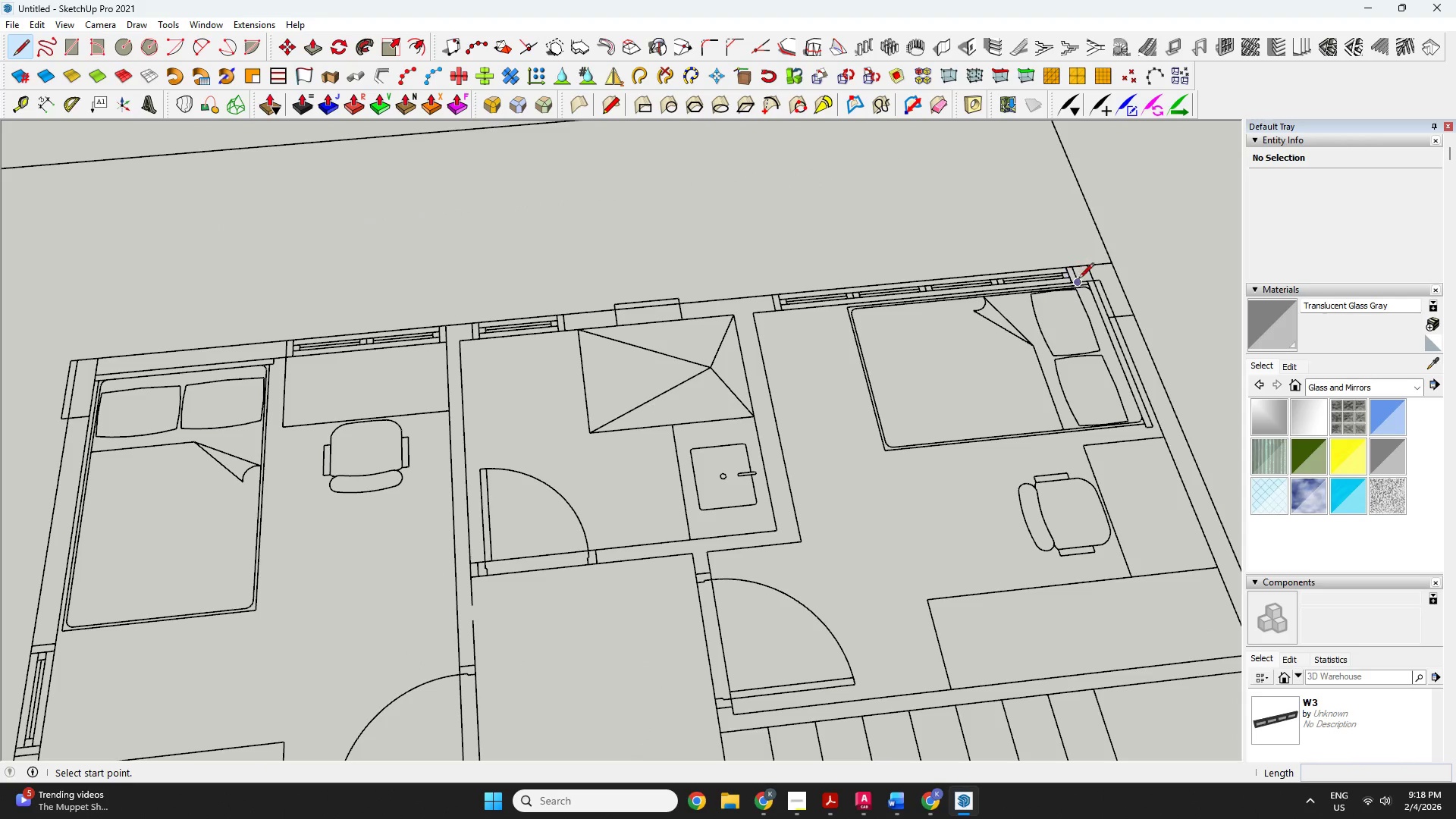 
left_click([1080, 282])
 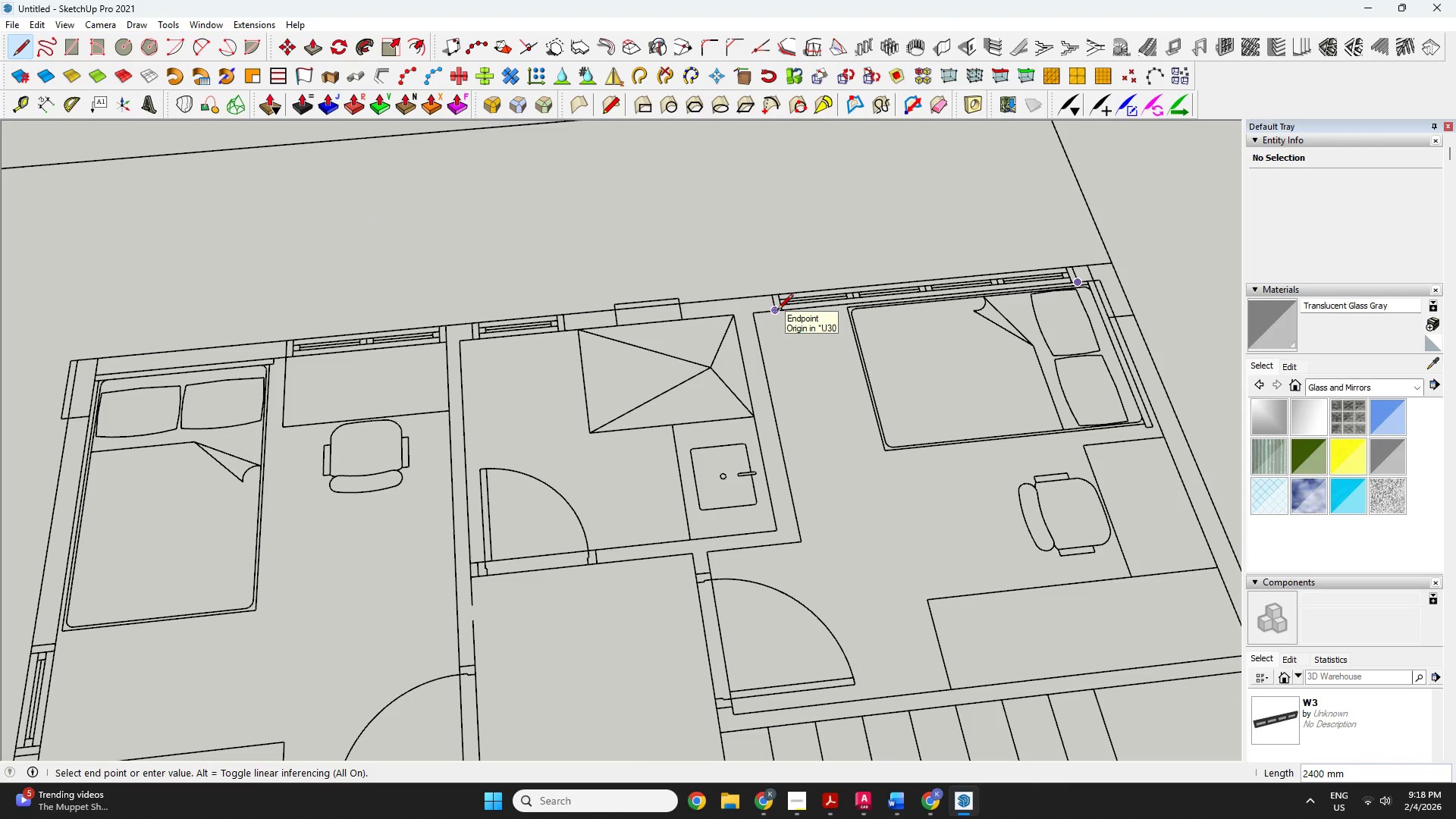 
key(Escape)
 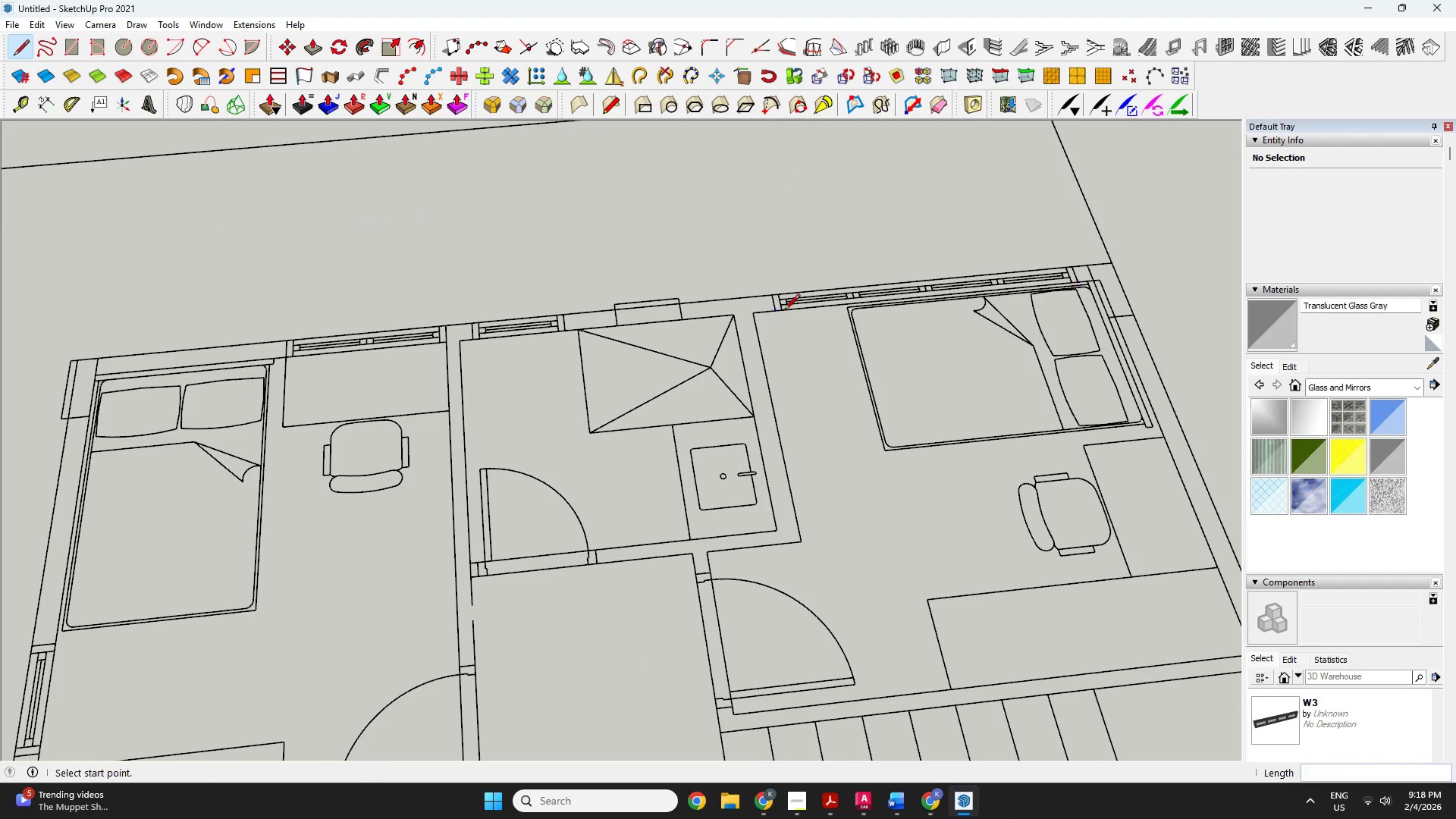 
scroll: coordinate [560, 321], scroll_direction: down, amount: 2.0
 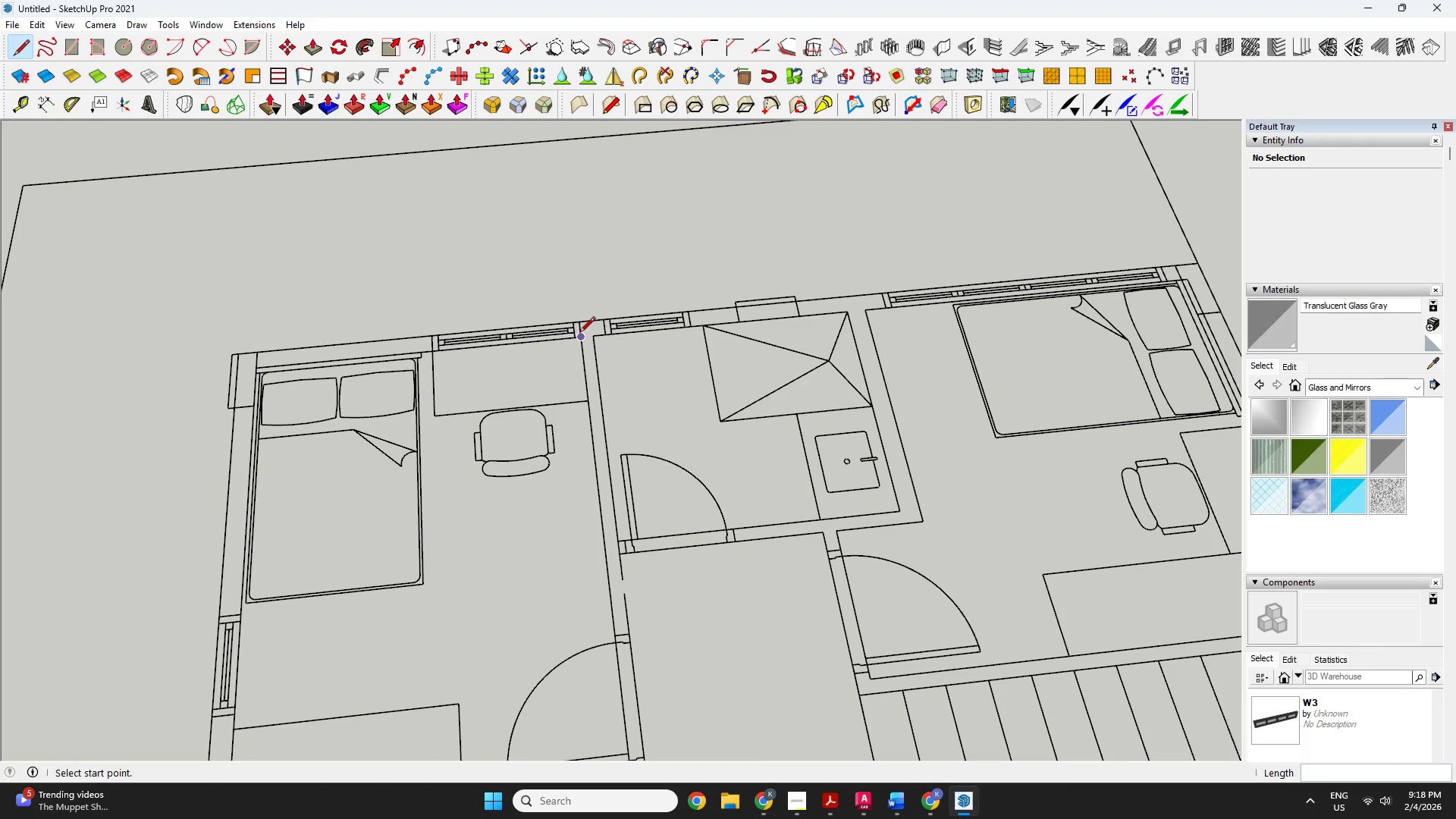 
left_click([579, 334])
 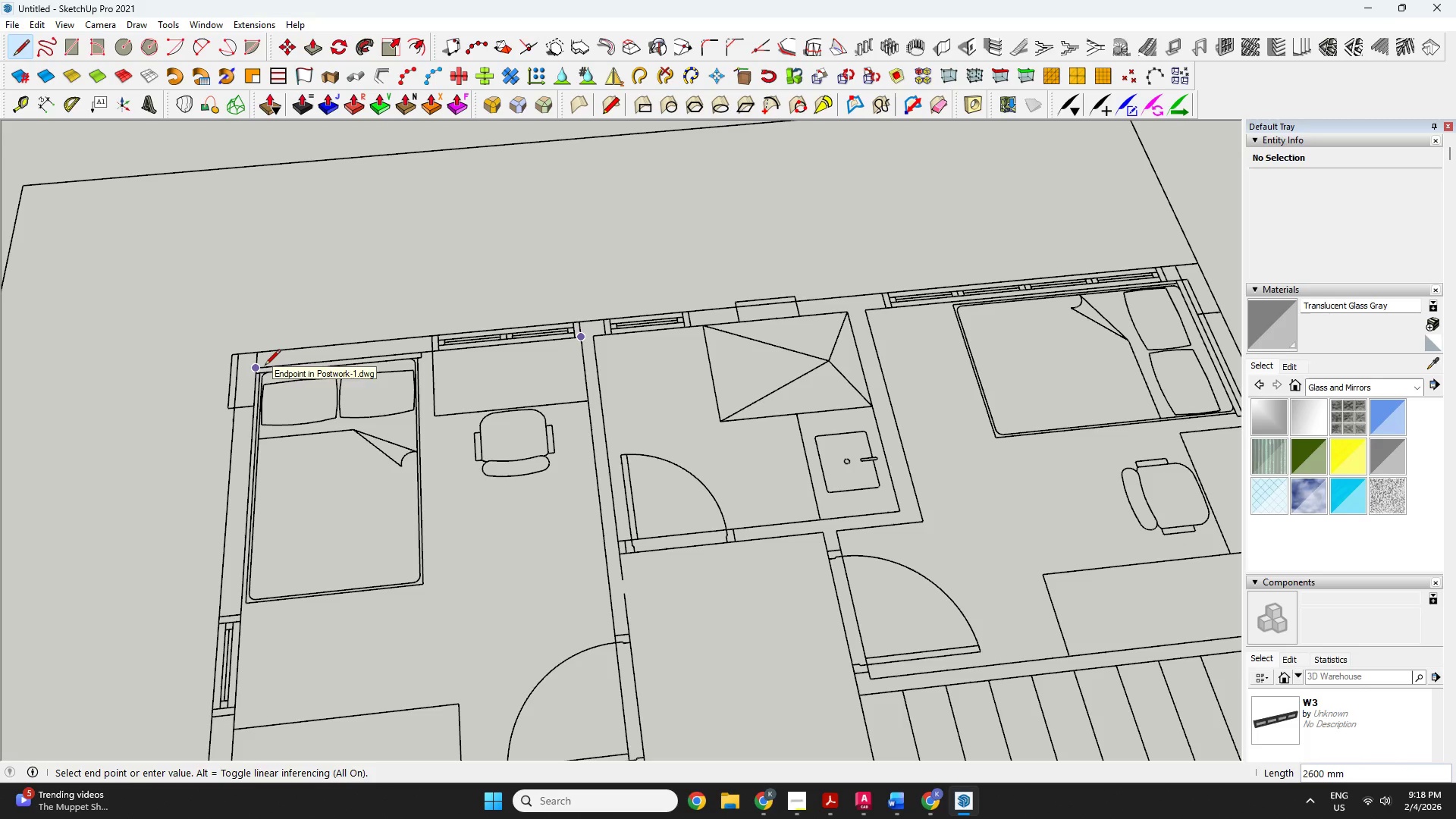 
key(Escape)
 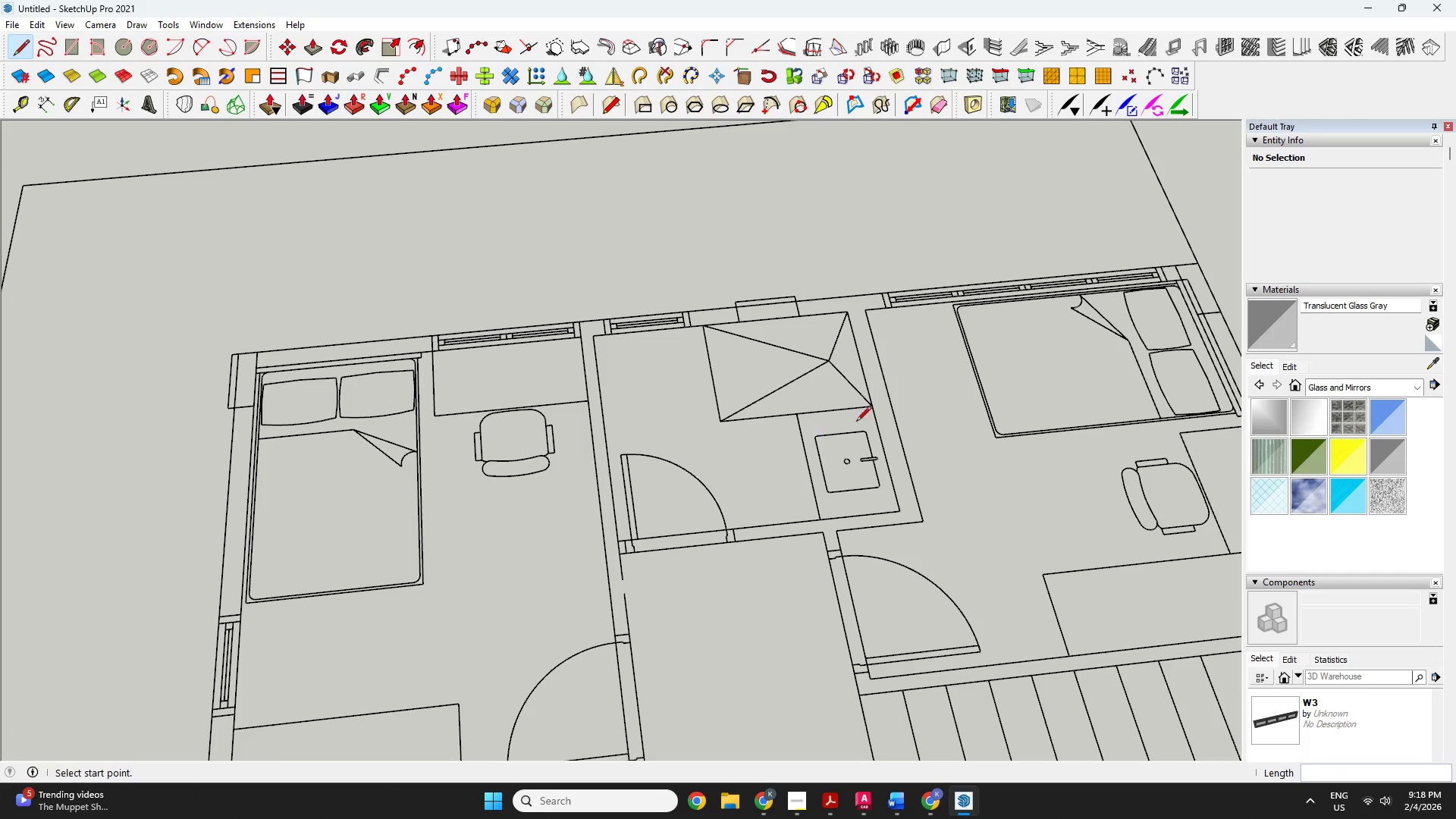 
scroll: coordinate [119, 363], scroll_direction: down, amount: 14.0
 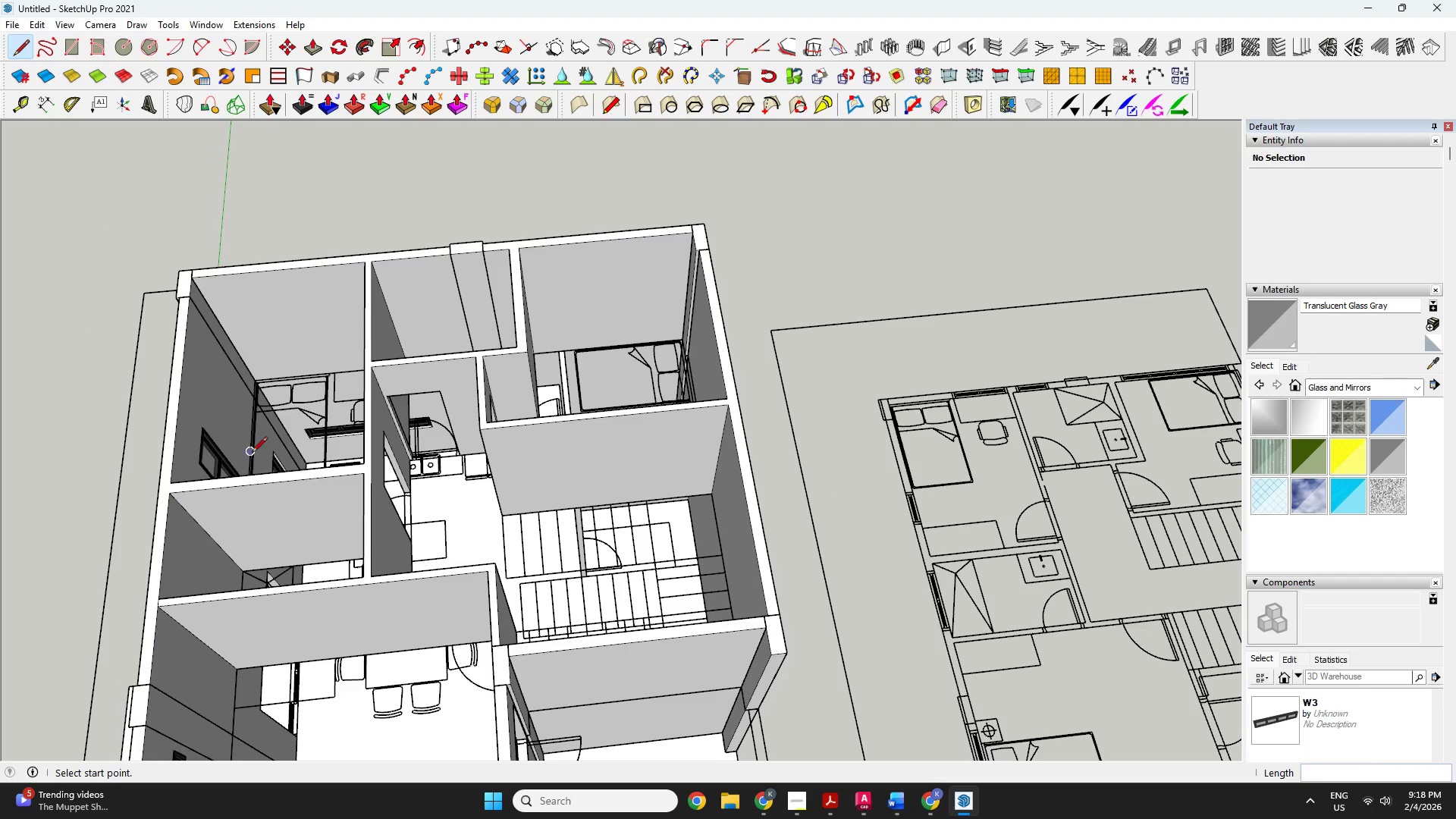 
key(O)
 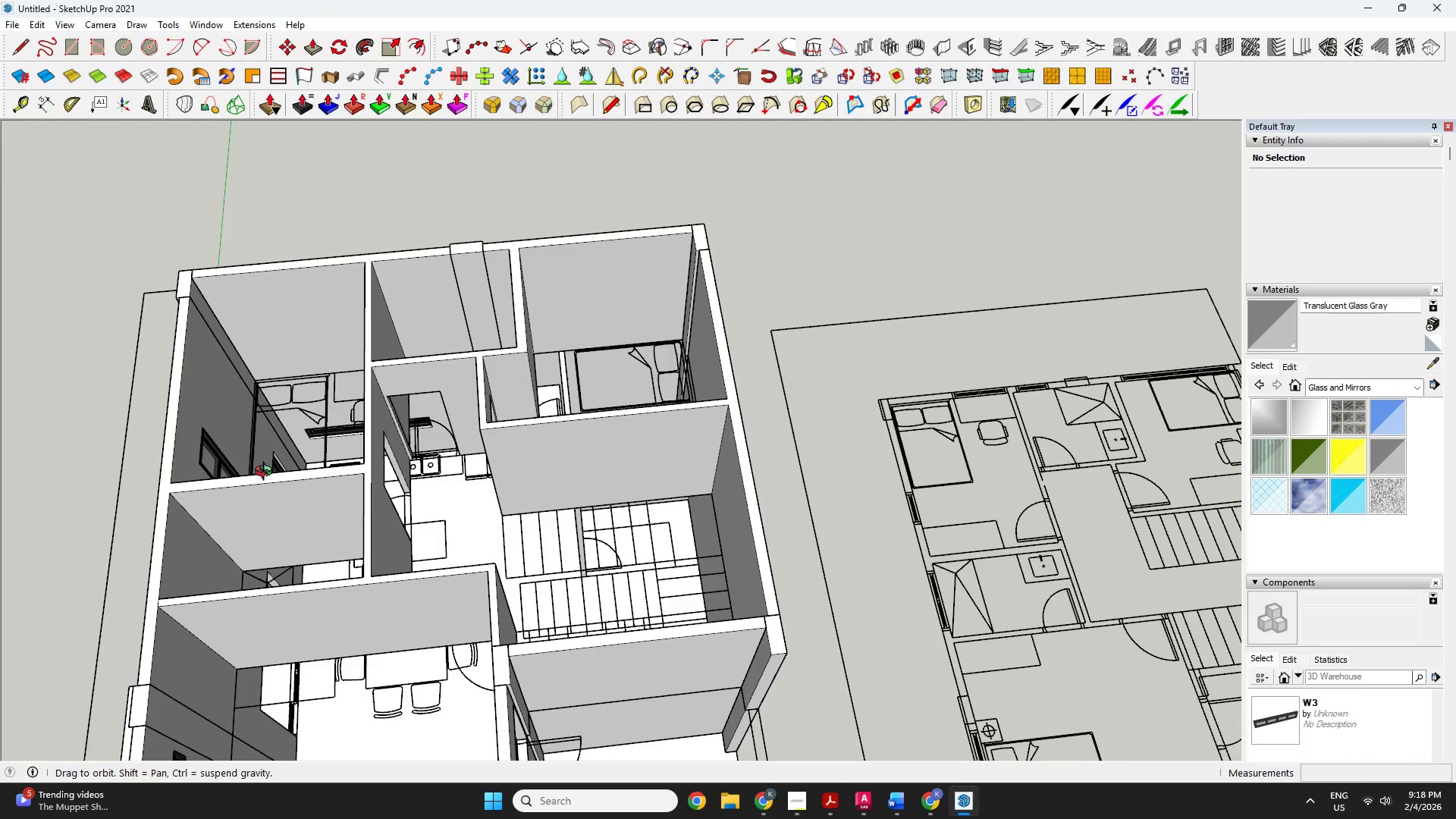 
left_click_drag(start_coordinate=[276, 475], to_coordinate=[400, 430])
 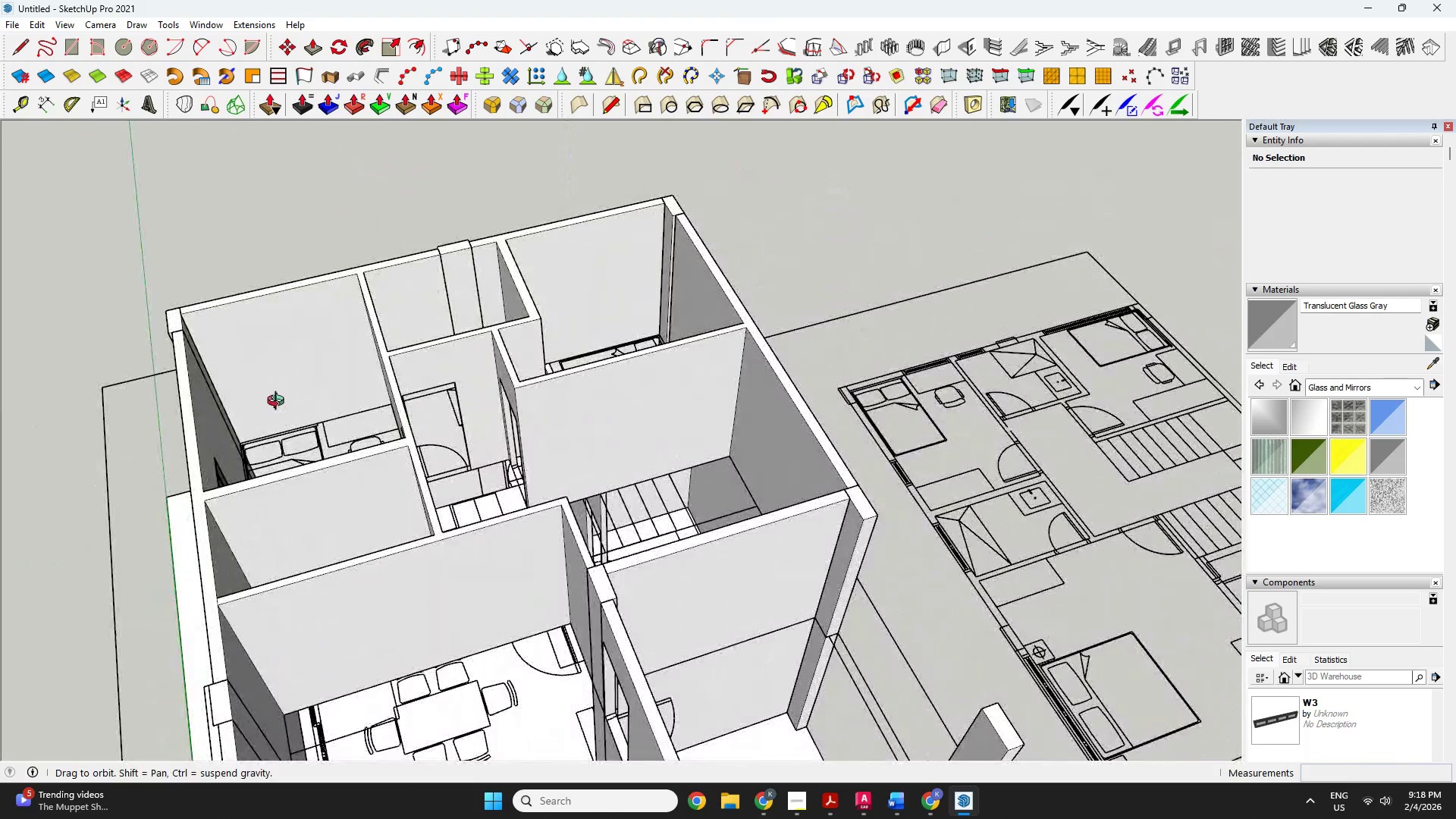 
key(Space)
 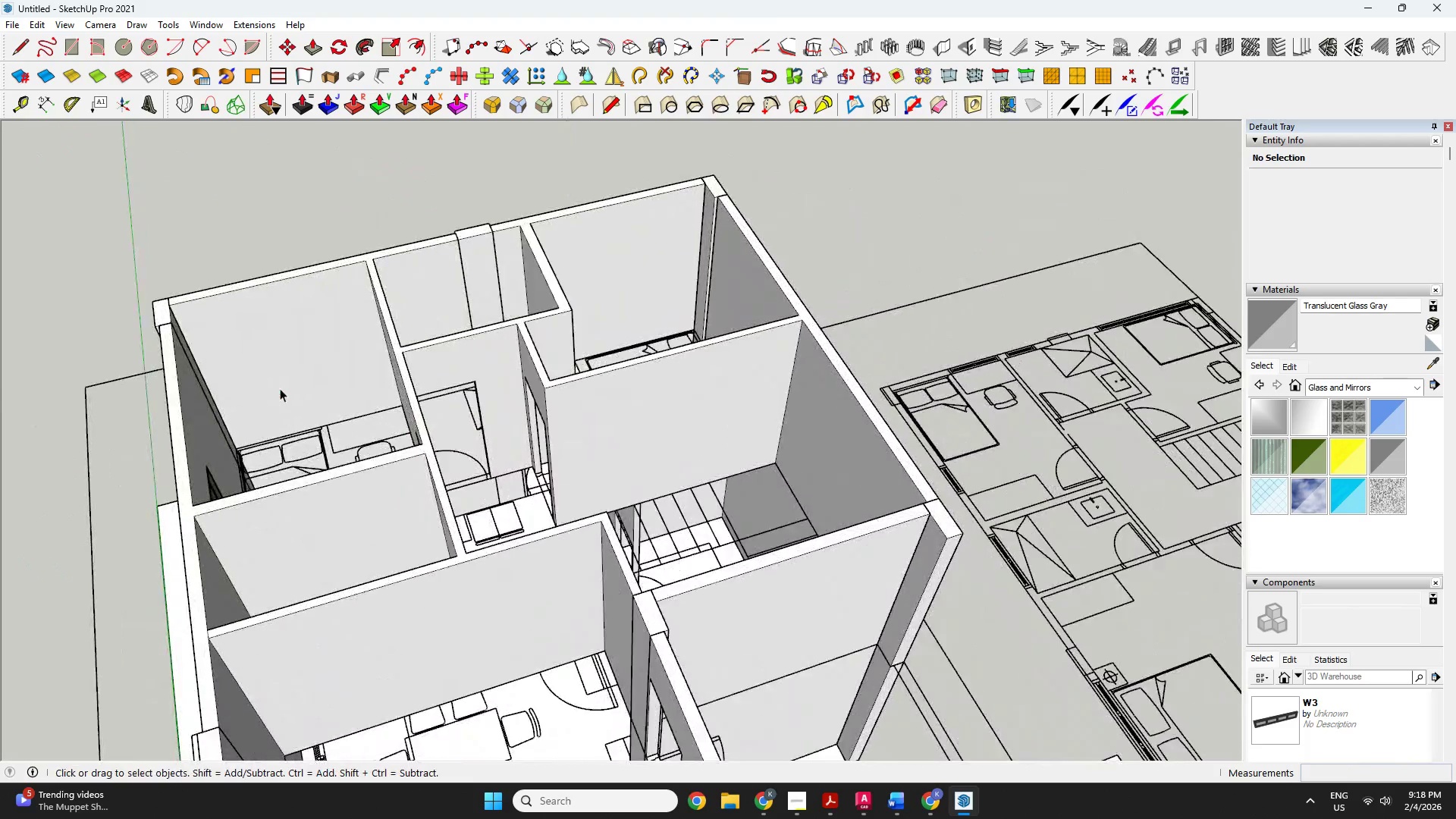 
left_click([243, 422])
 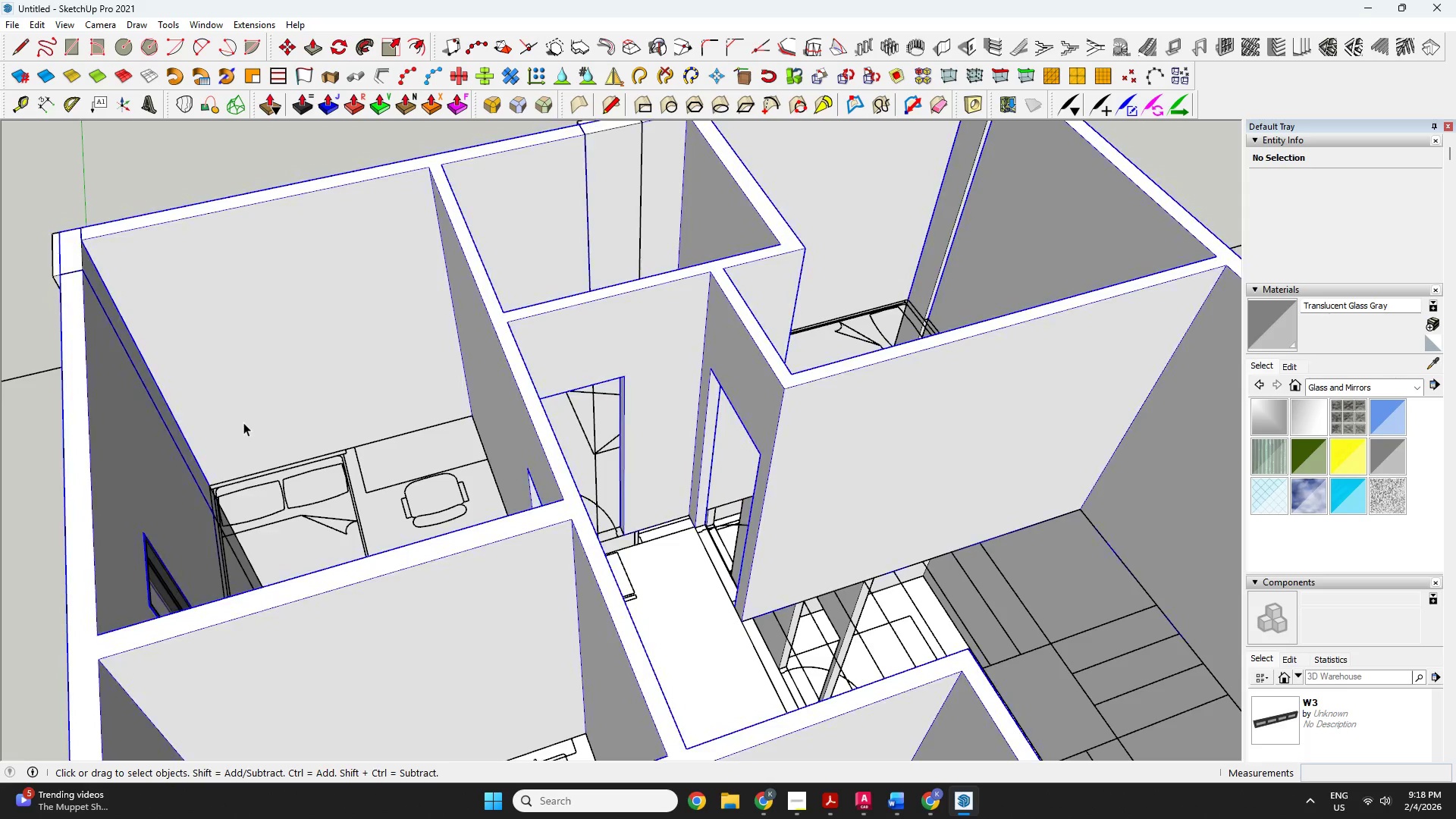 
scroll: coordinate [280, 388], scroll_direction: up, amount: 6.0
 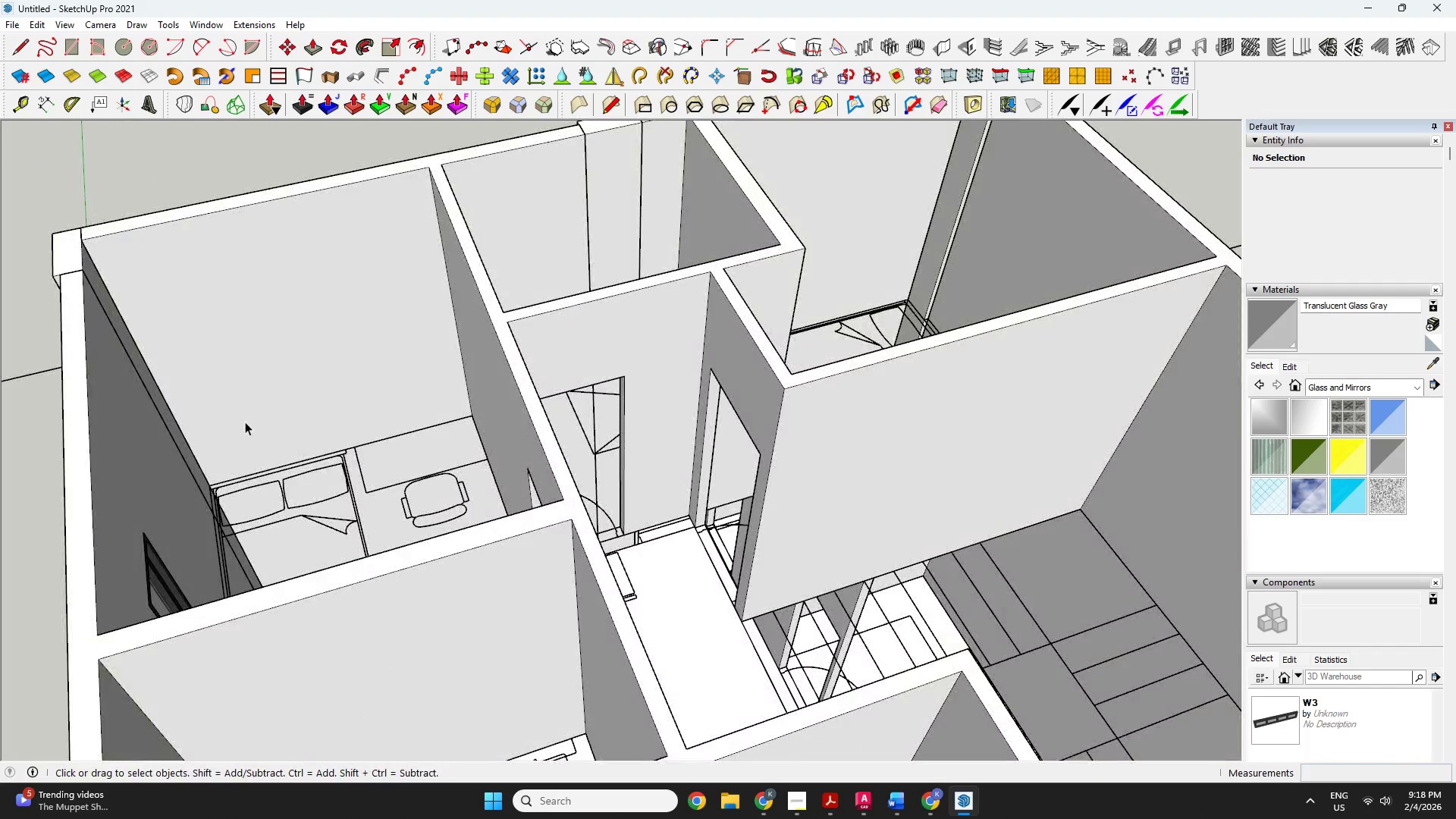 
double_click([243, 422])
 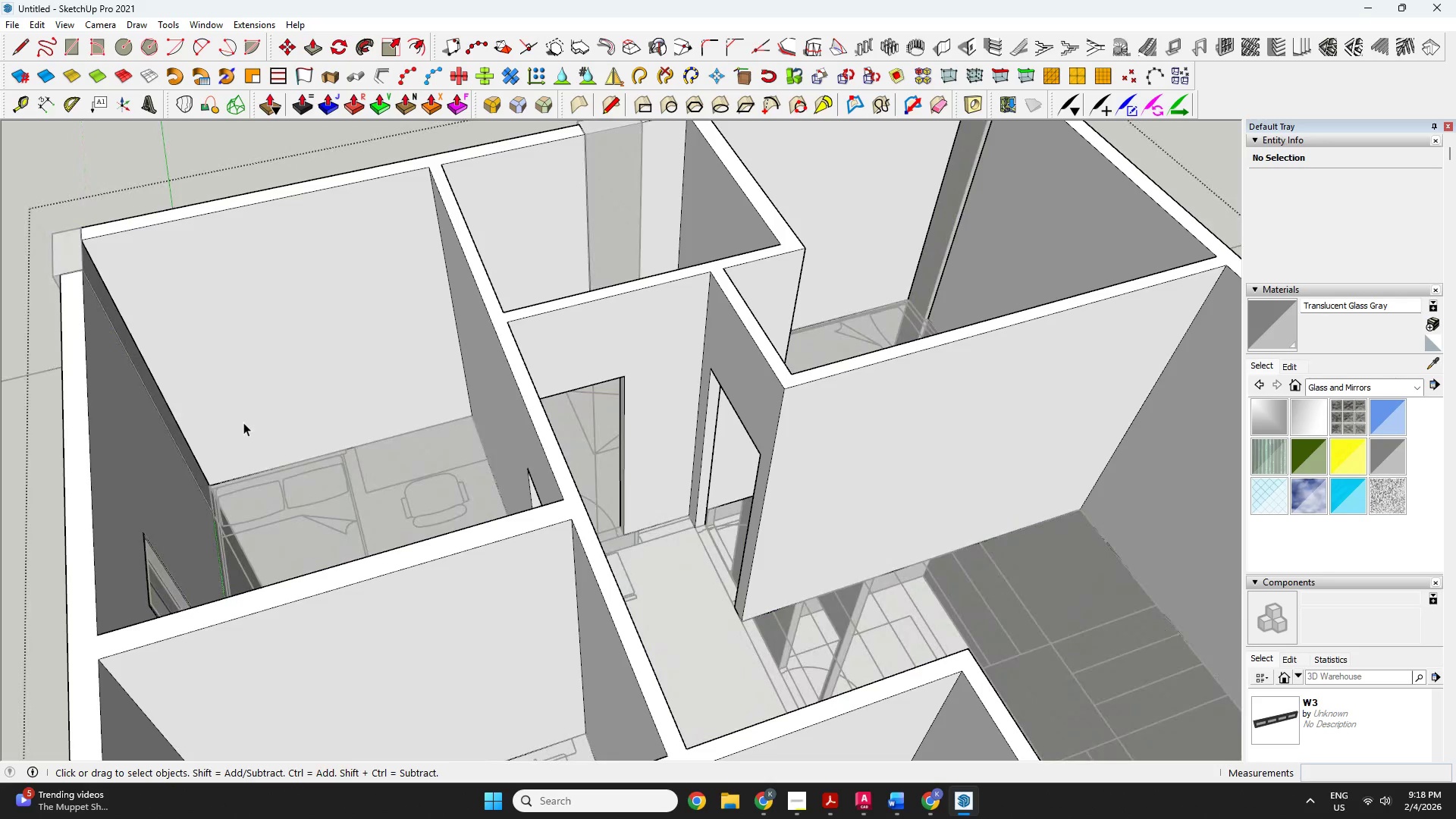 
triple_click([243, 422])
 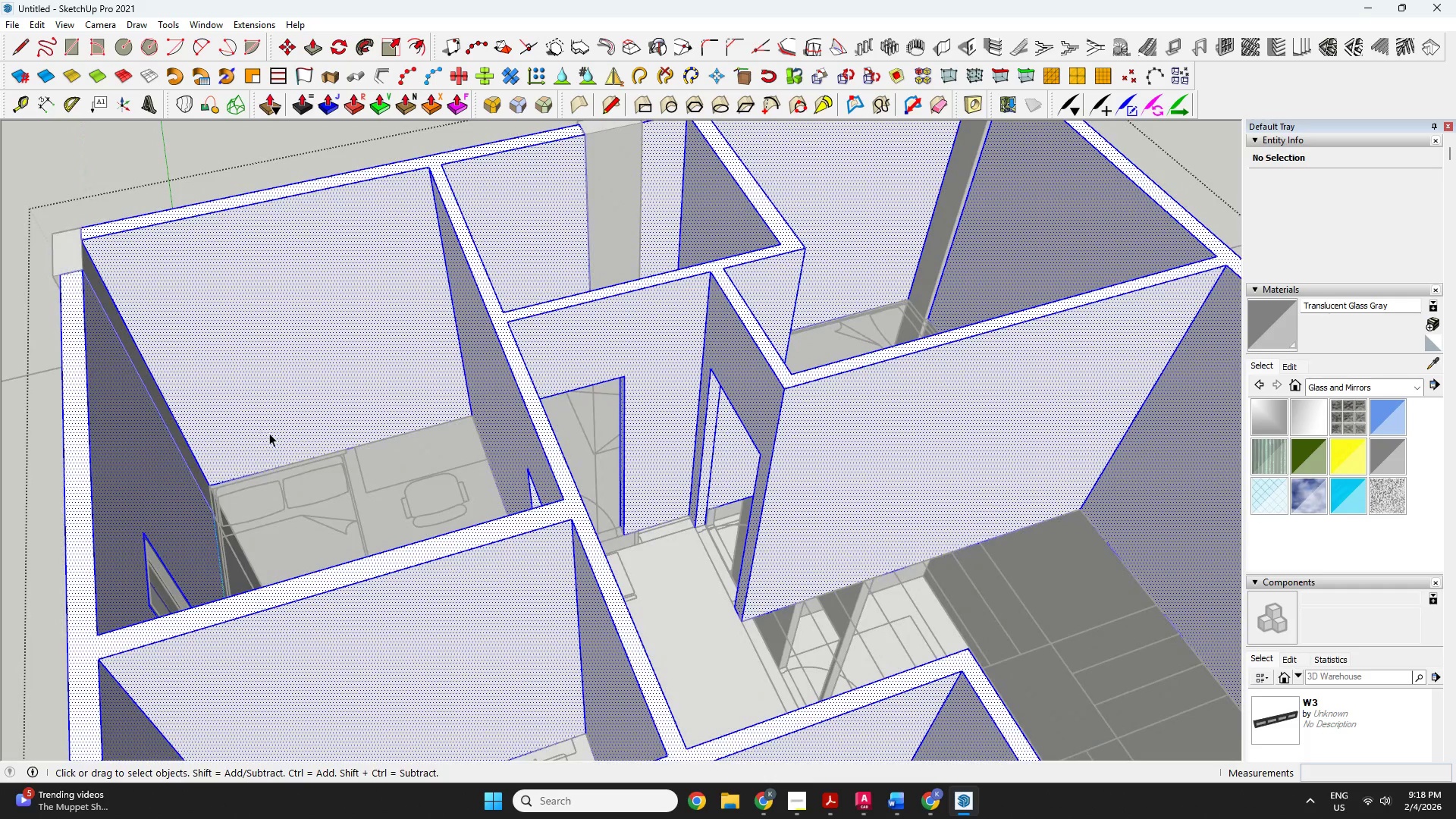 
key(L)
 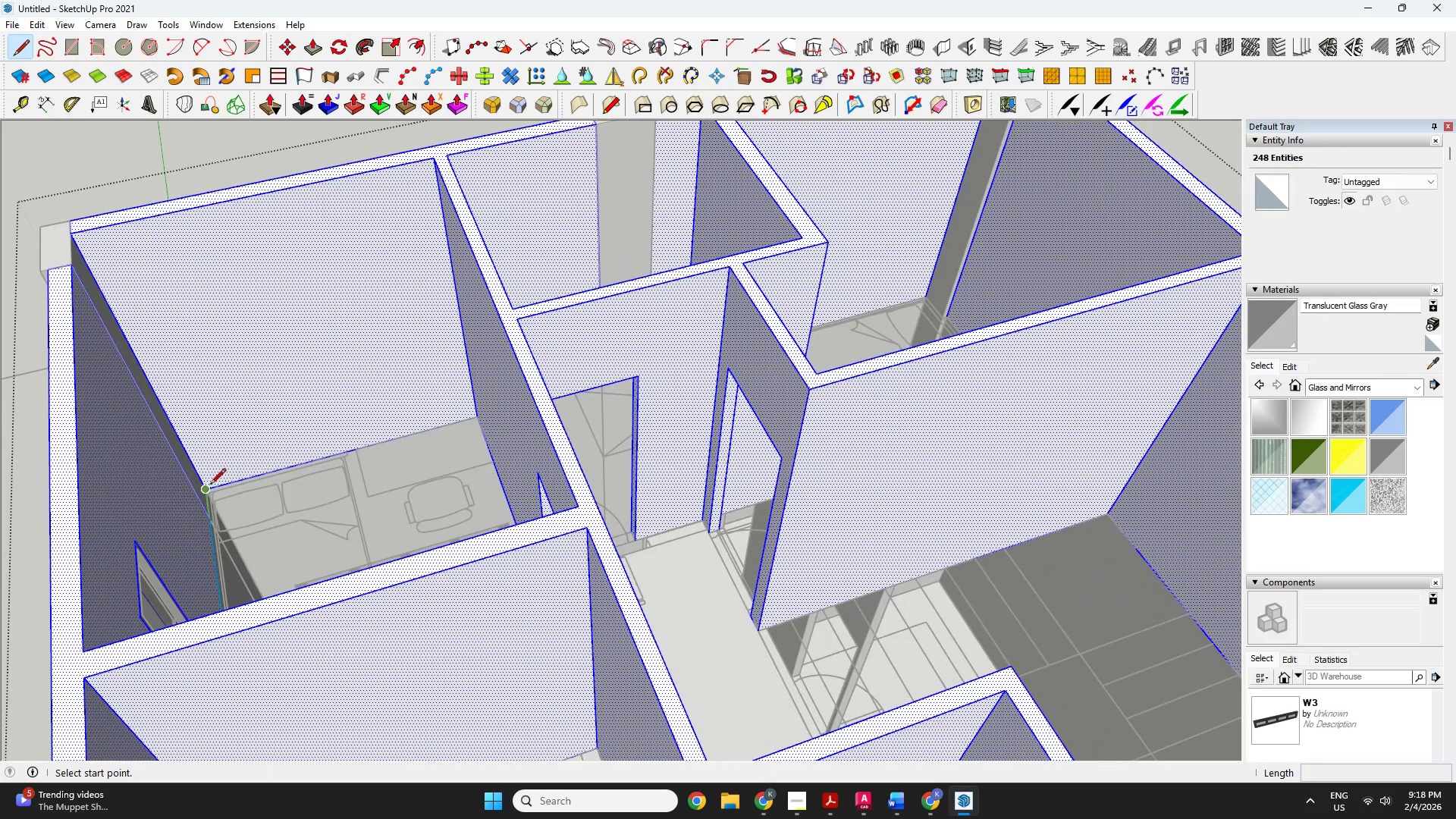 
scroll: coordinate [276, 425], scroll_direction: none, amount: 0.0
 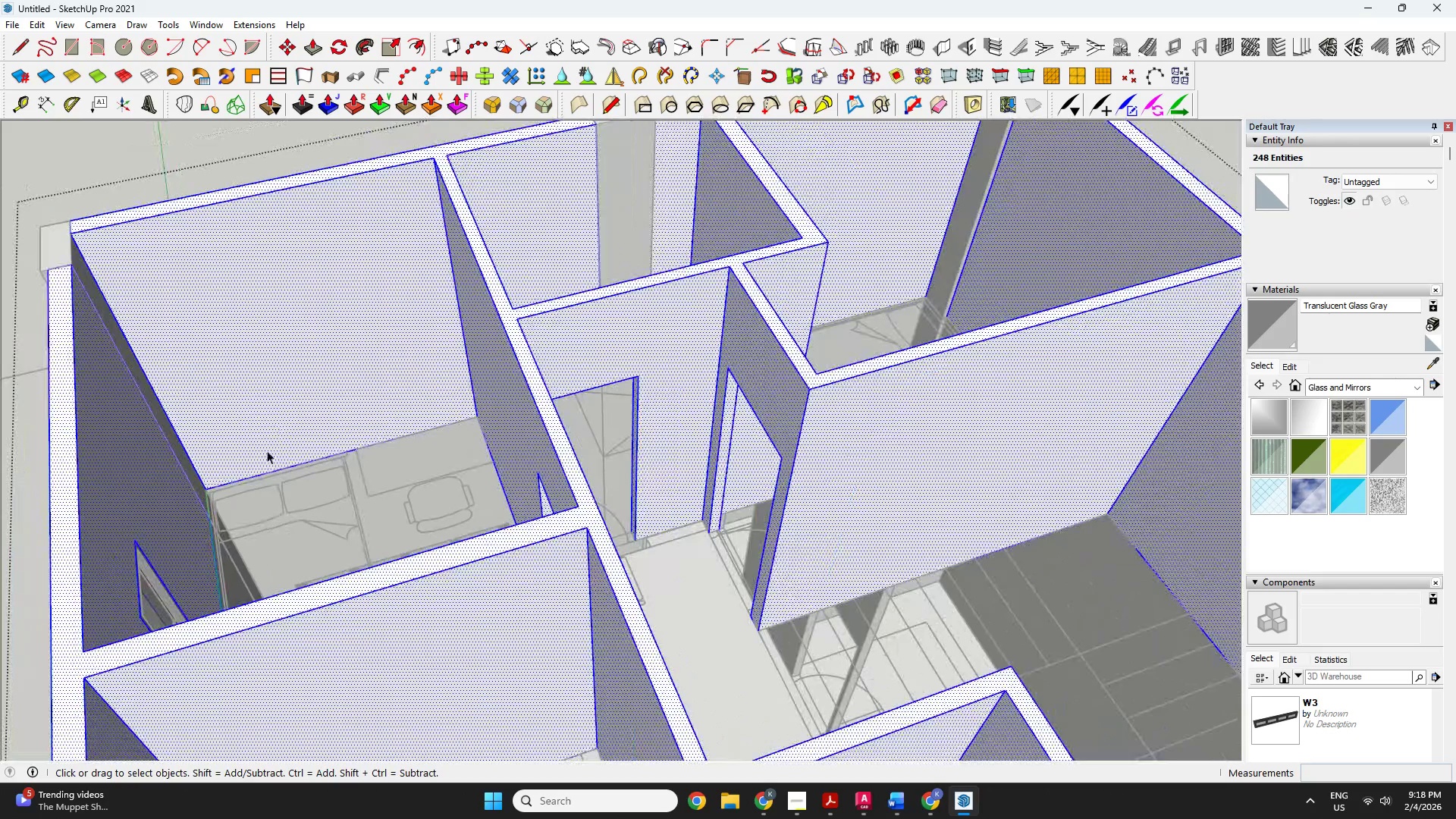 
left_click([210, 485])
 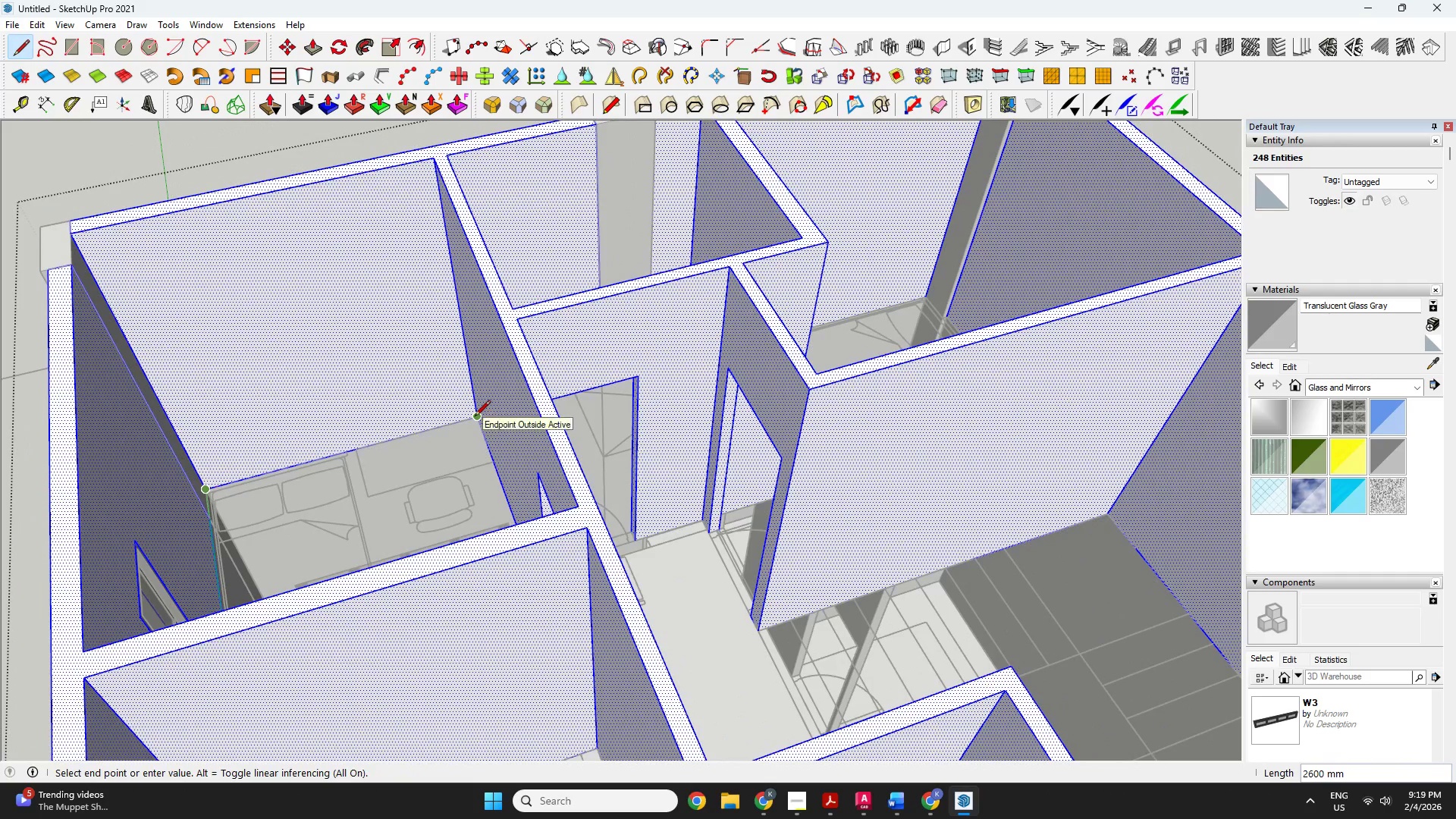 
scroll: coordinate [479, 417], scroll_direction: up, amount: 5.0
 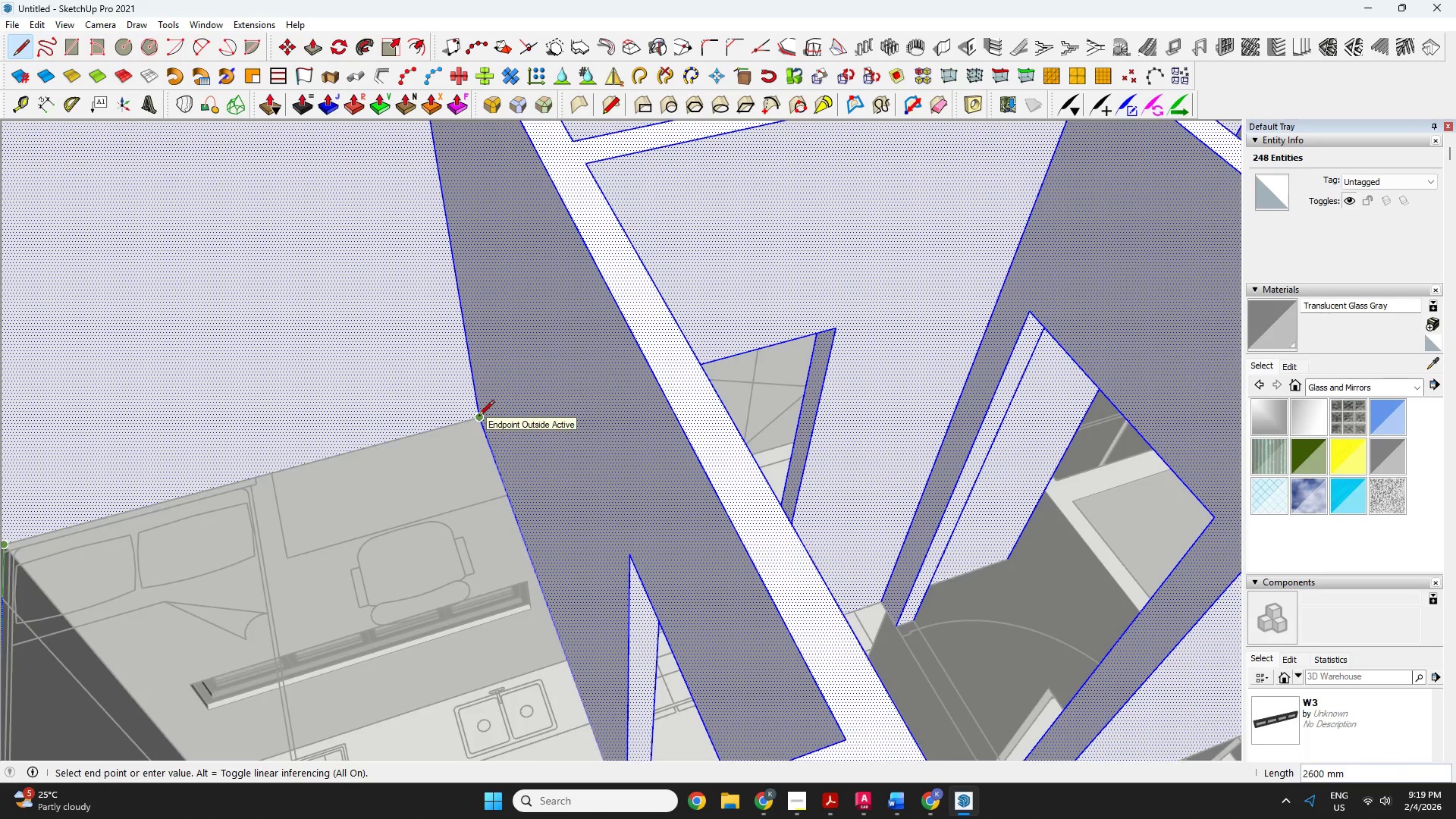 
scroll: coordinate [479, 417], scroll_direction: down, amount: 5.0
 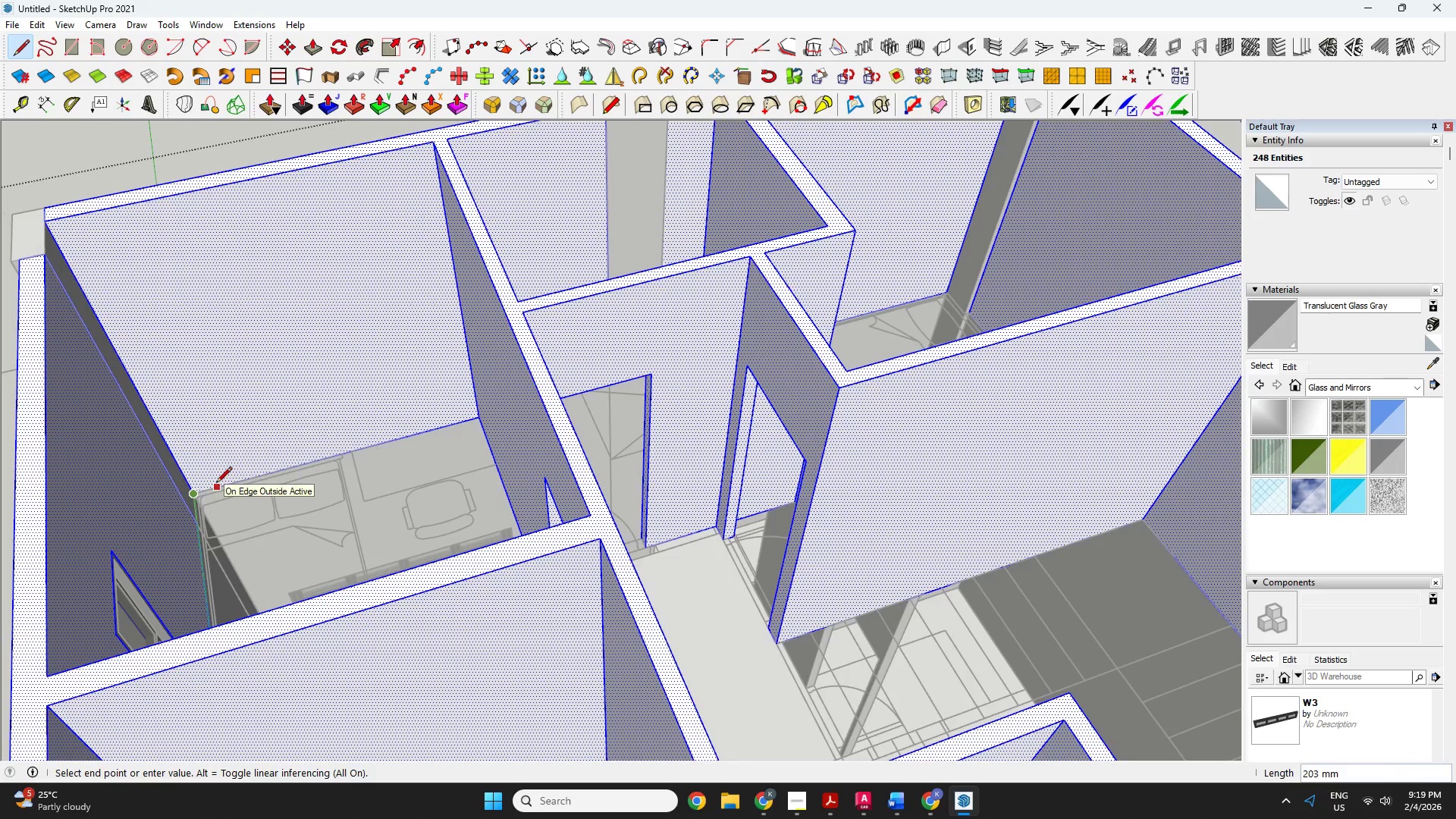 
type(100)
 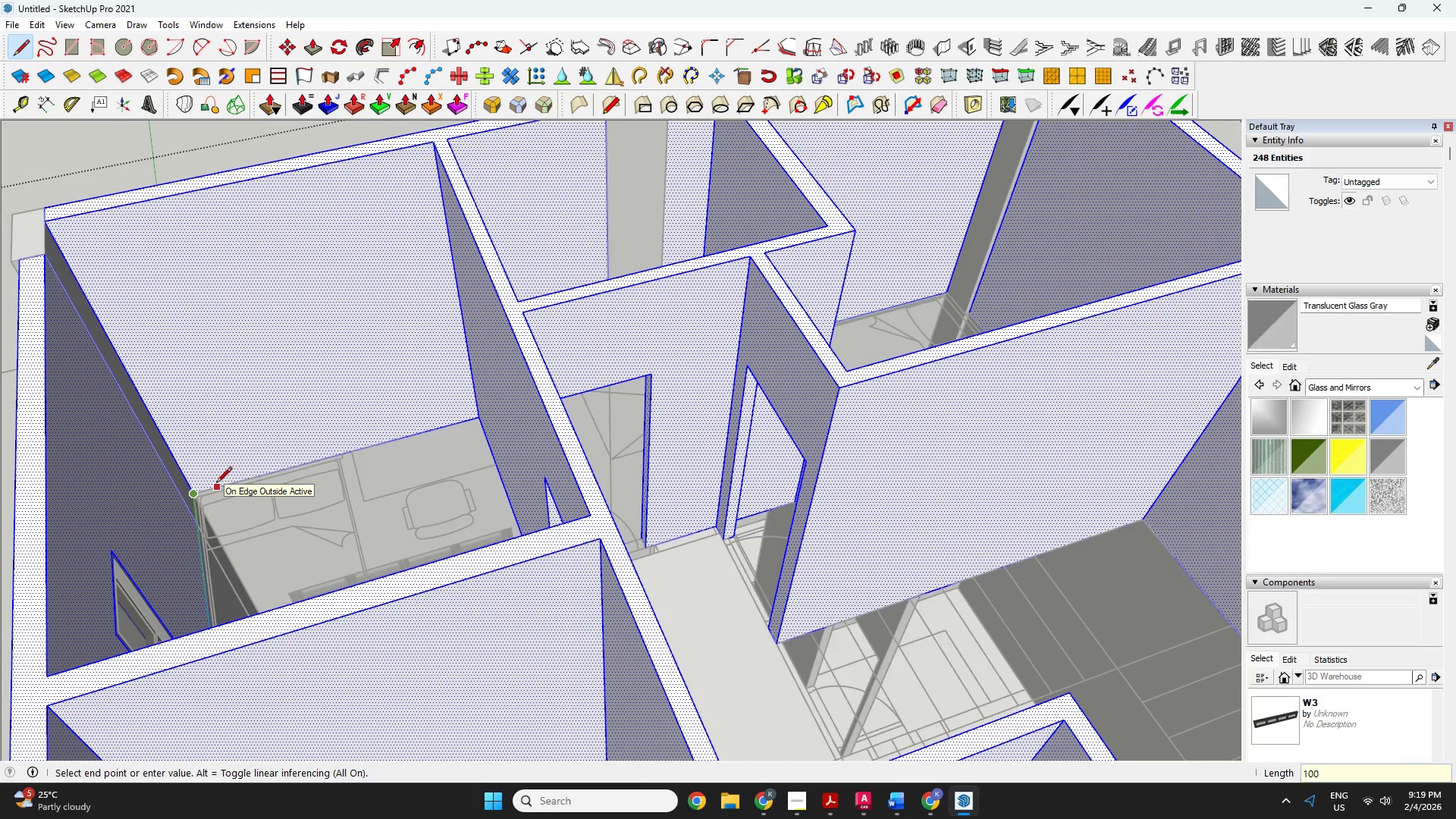 
key(Enter)
 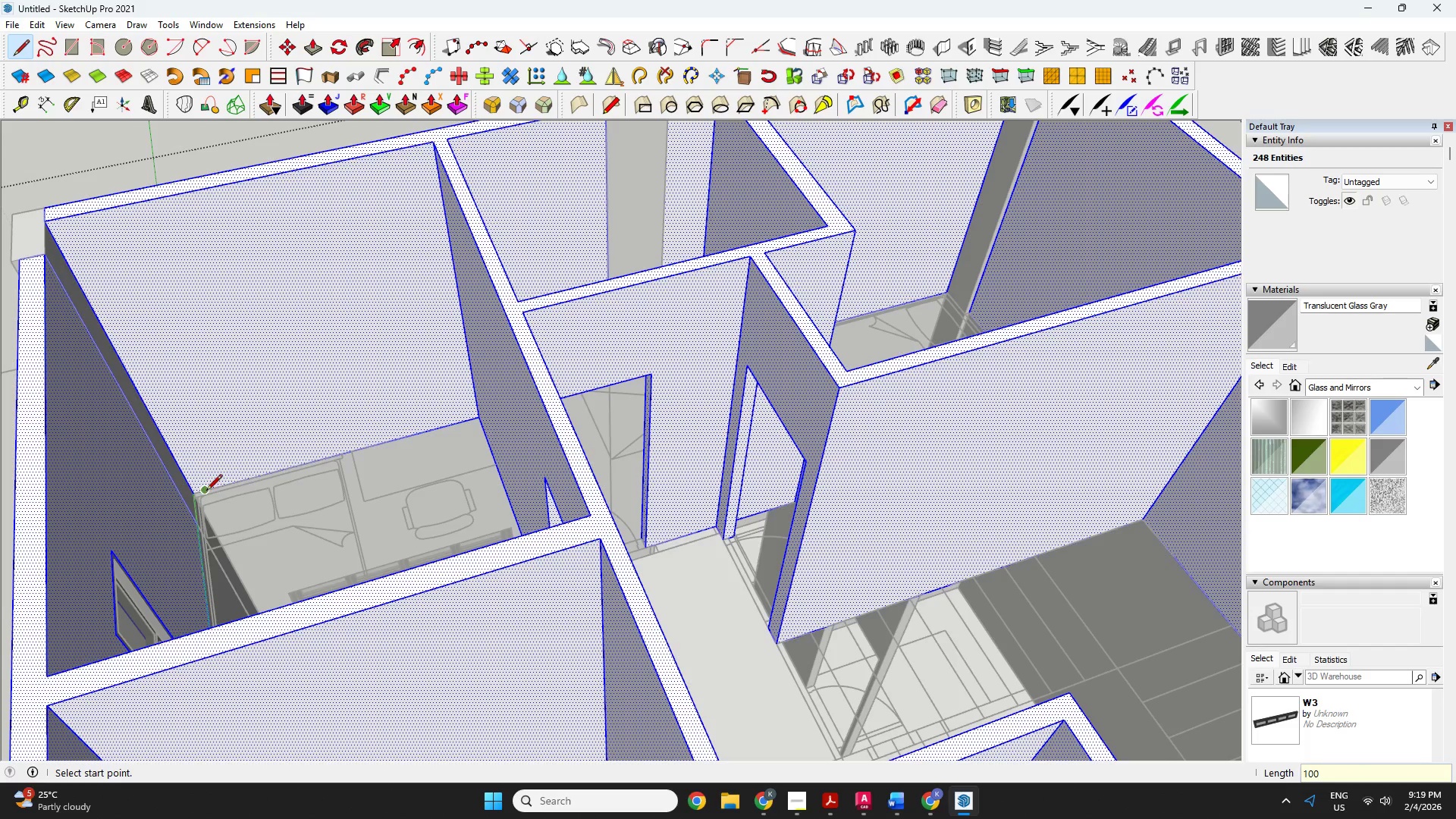 
left_click([206, 491])
 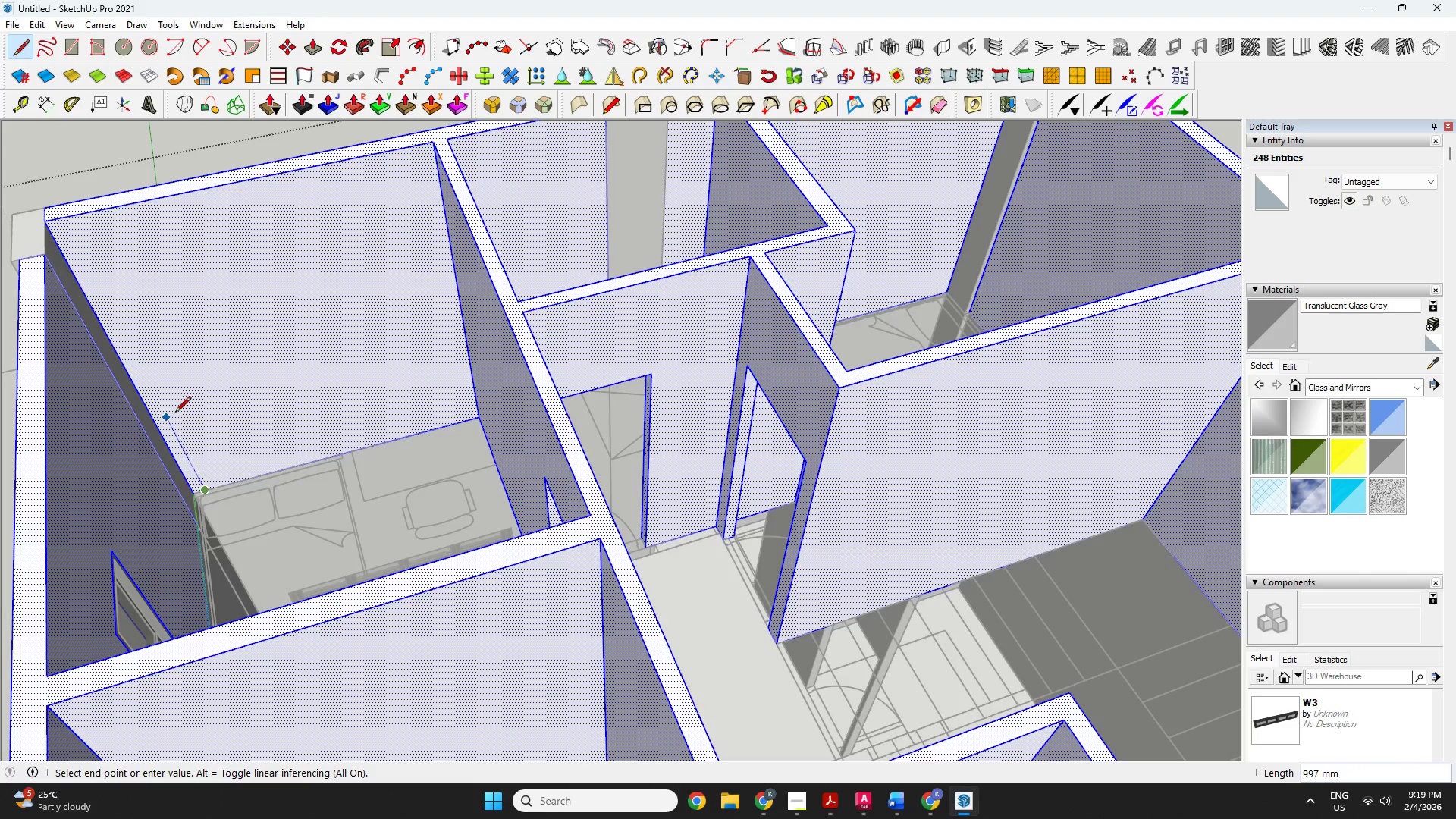 
wait(10.94)
 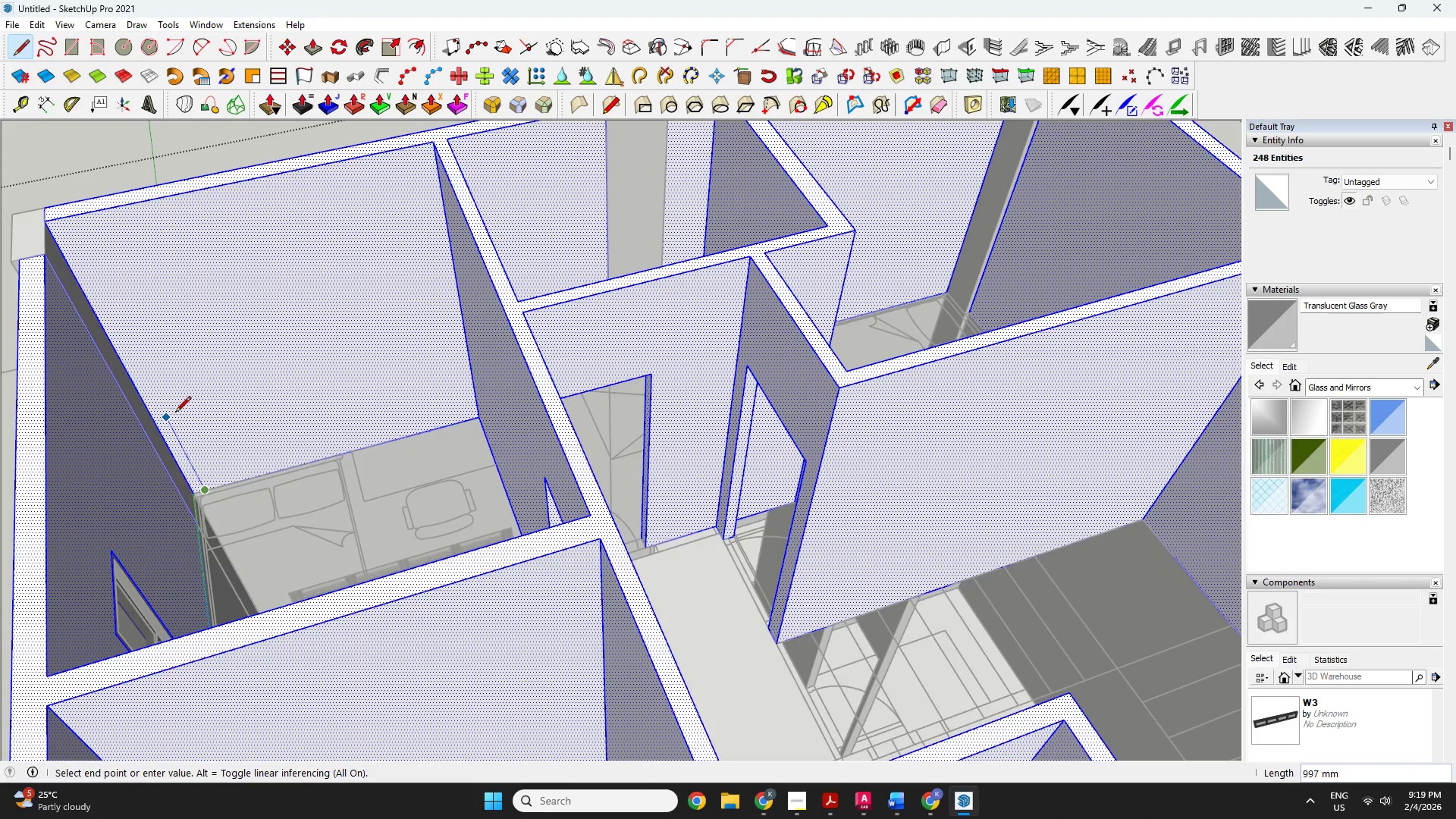 
type(900)
 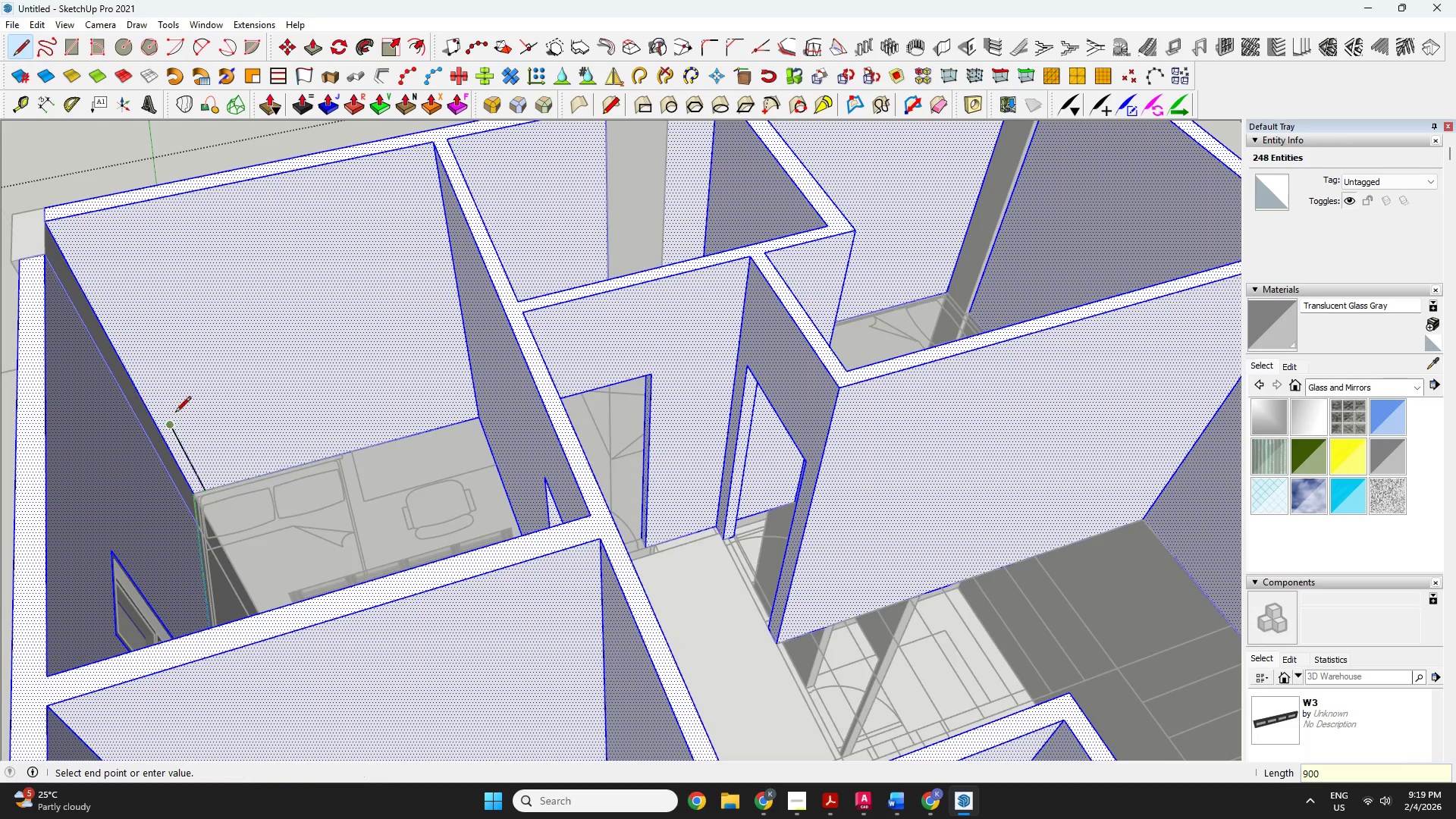 
key(Enter)
 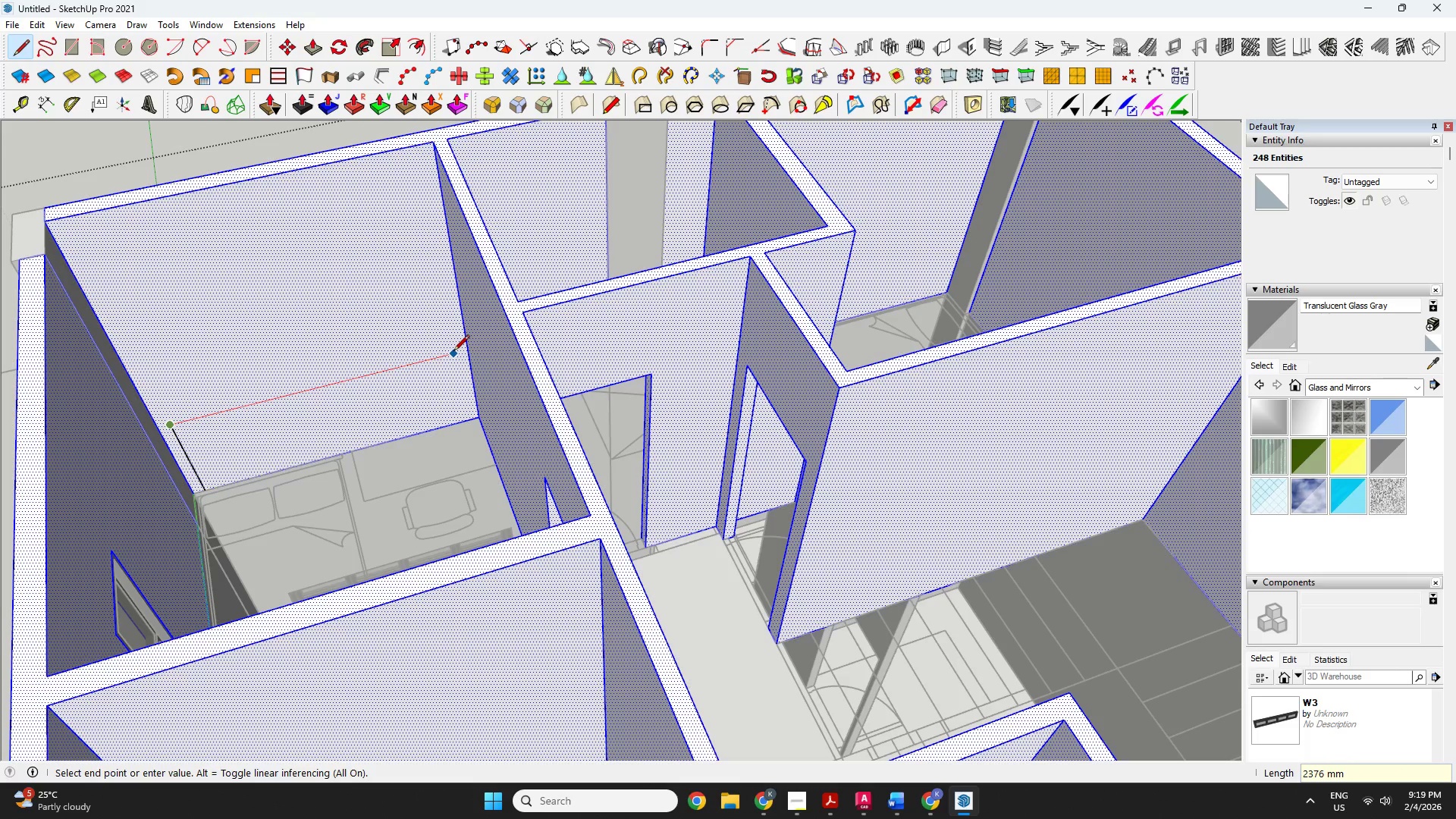 
type(2400)
 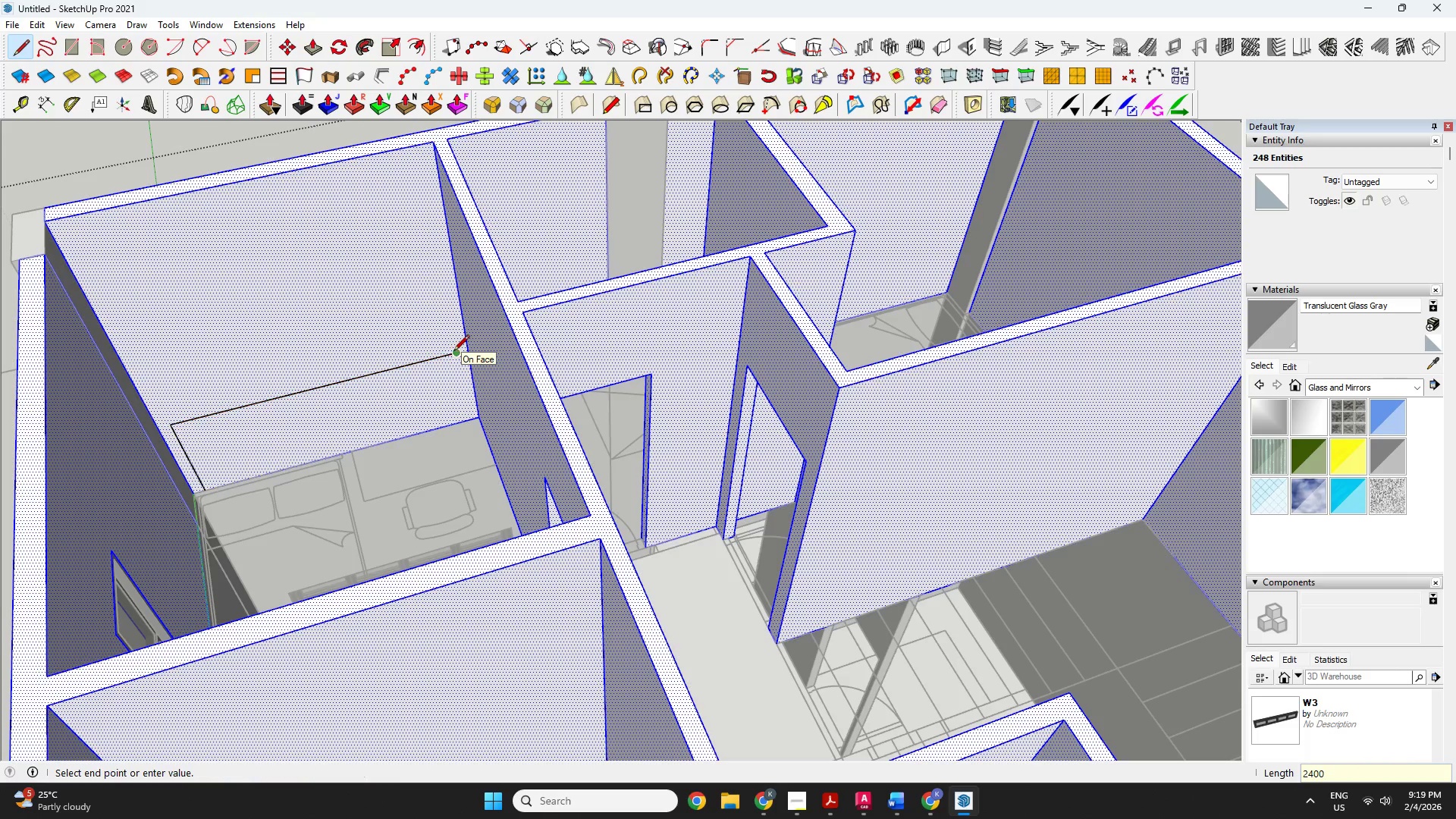 
key(Enter)
 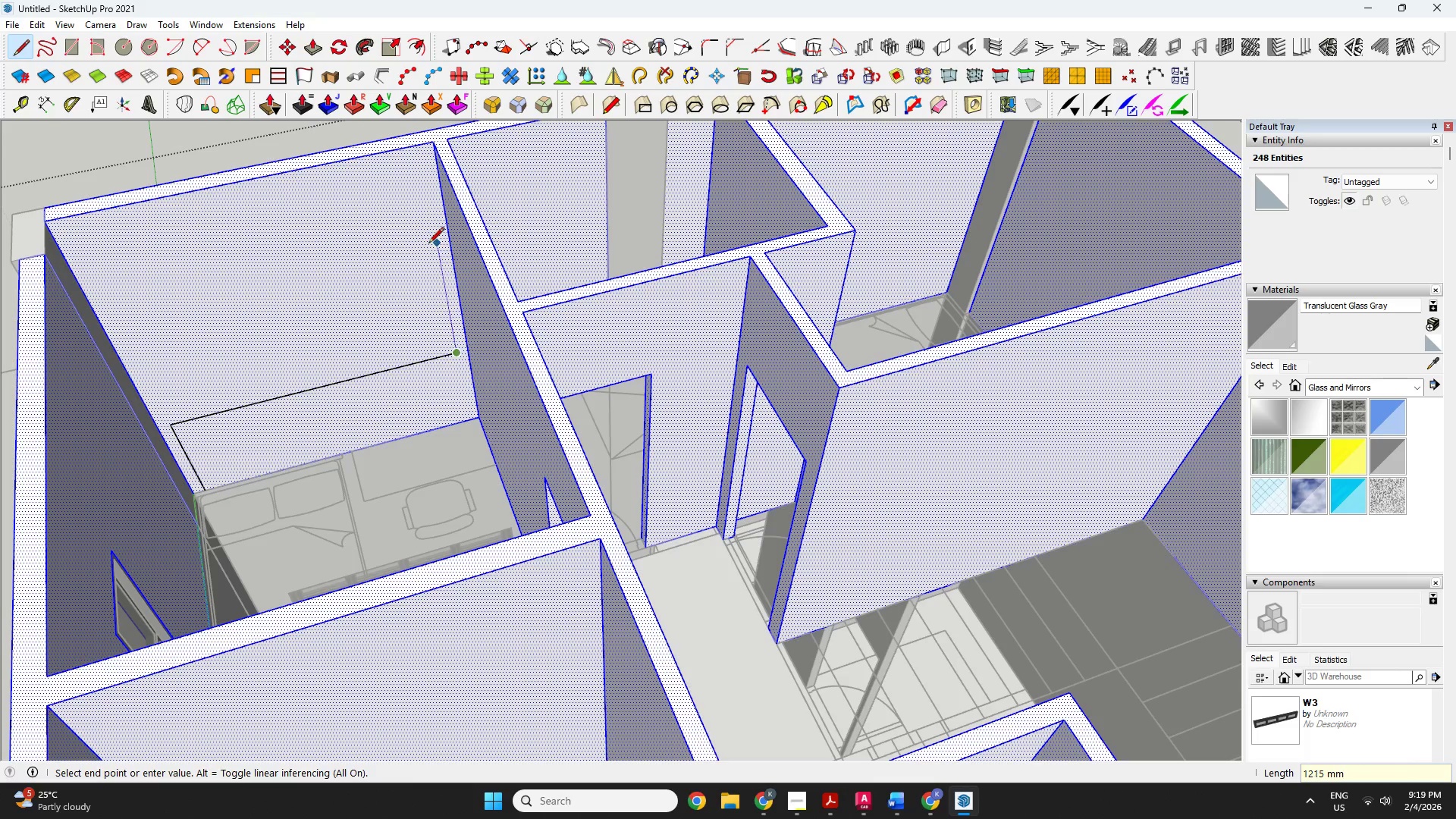 
key(ArrowUp)
 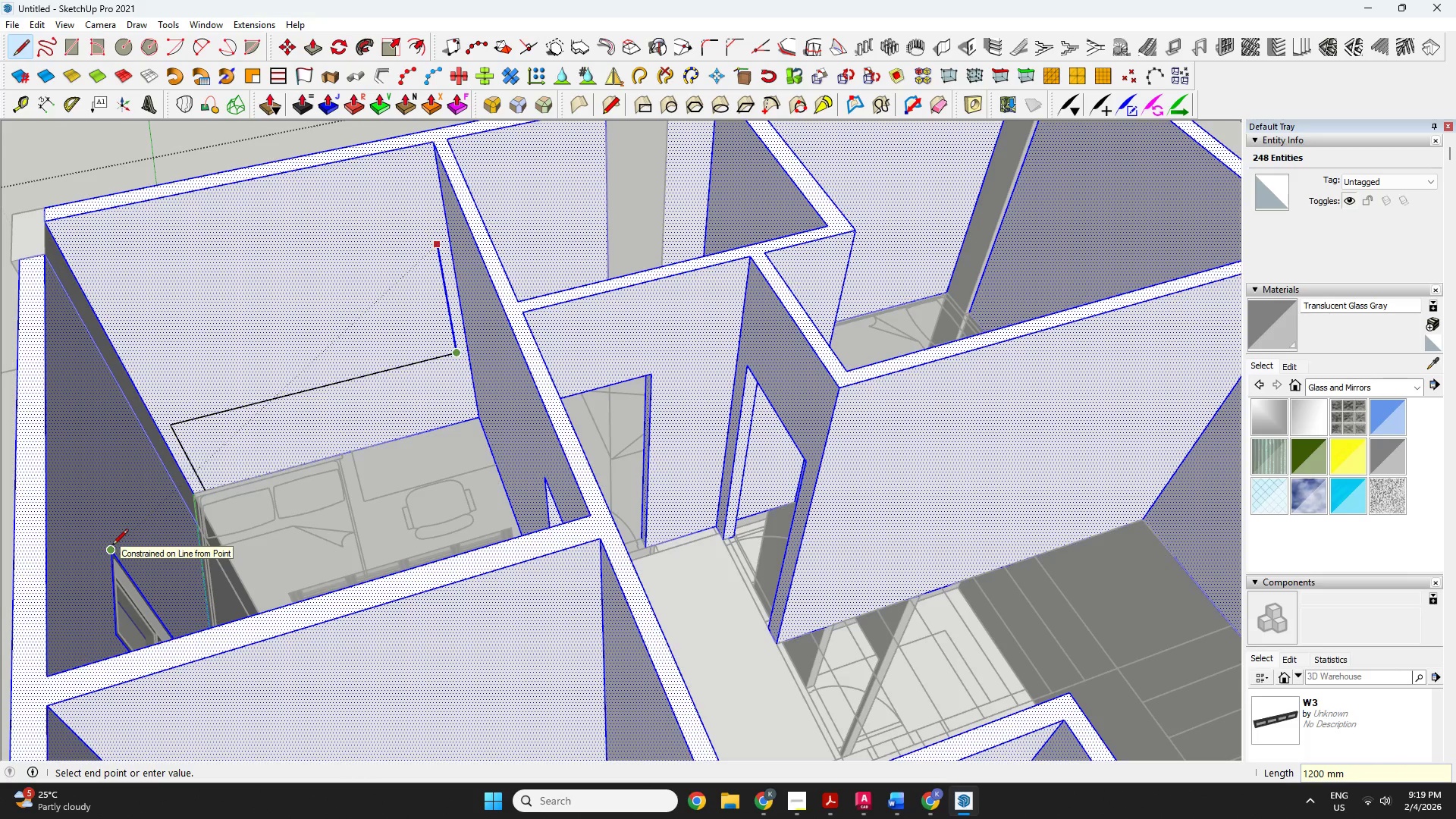 
left_click([112, 546])
 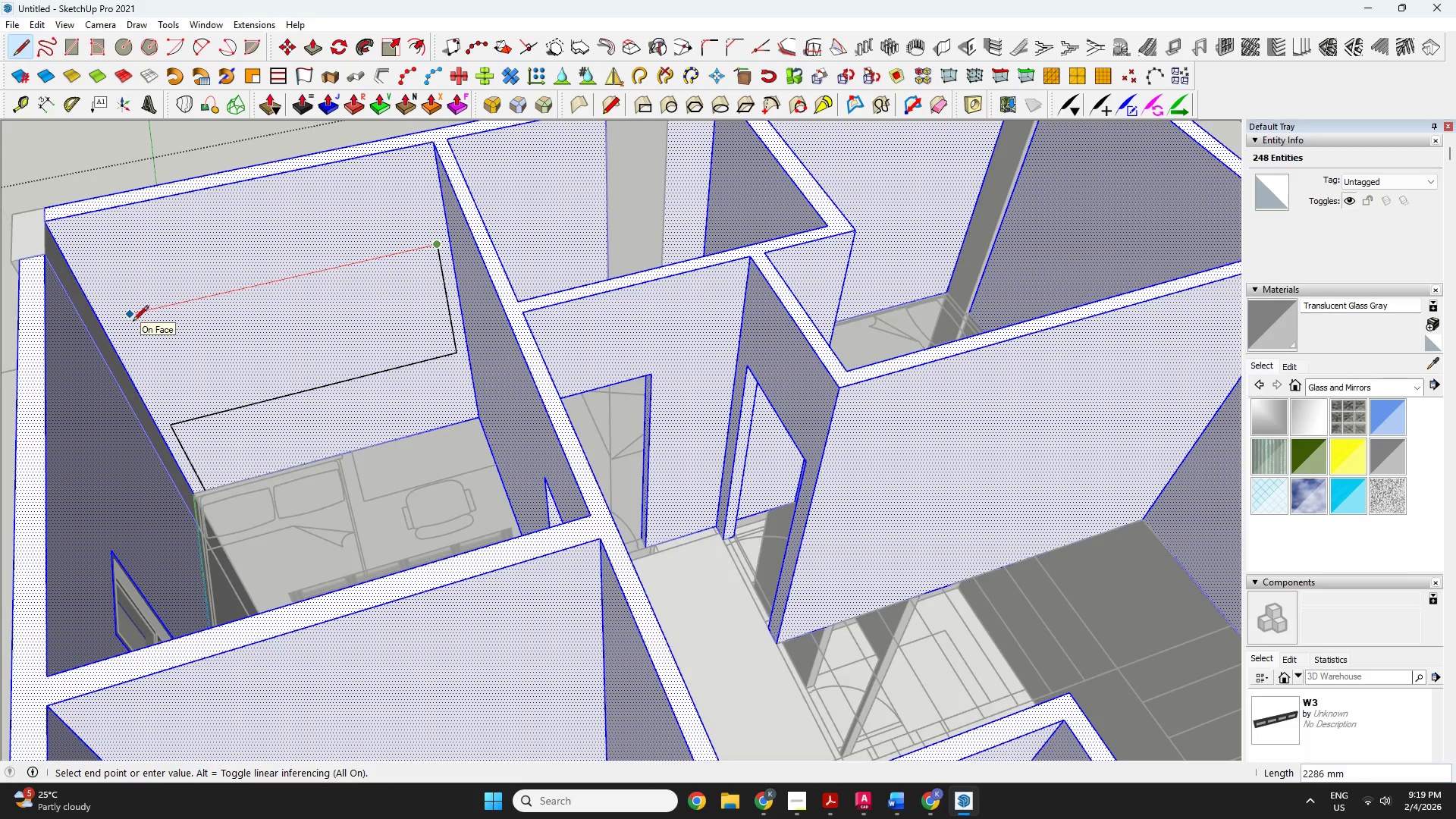 
key(ArrowLeft)
 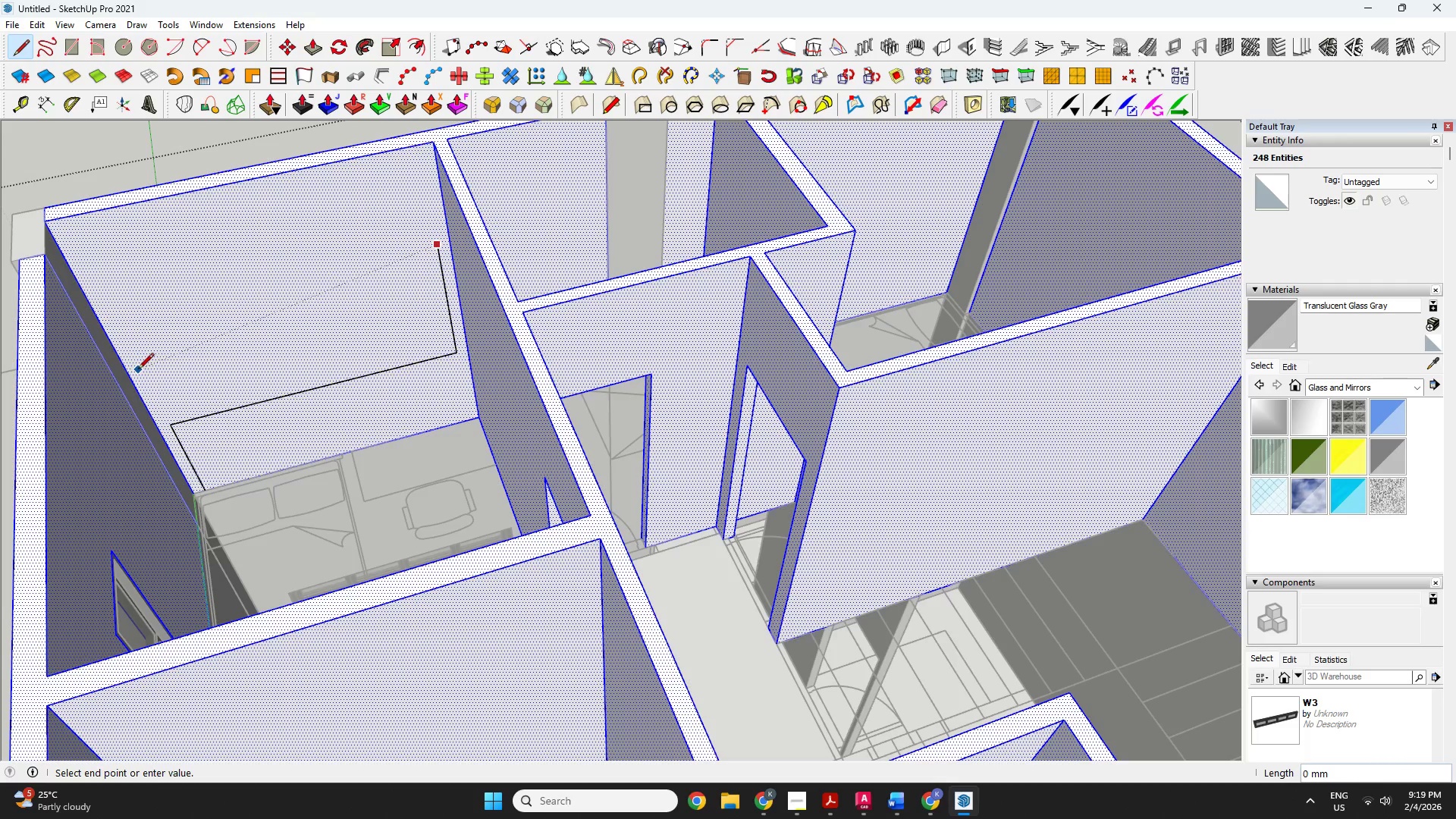 
key(ArrowRight)
 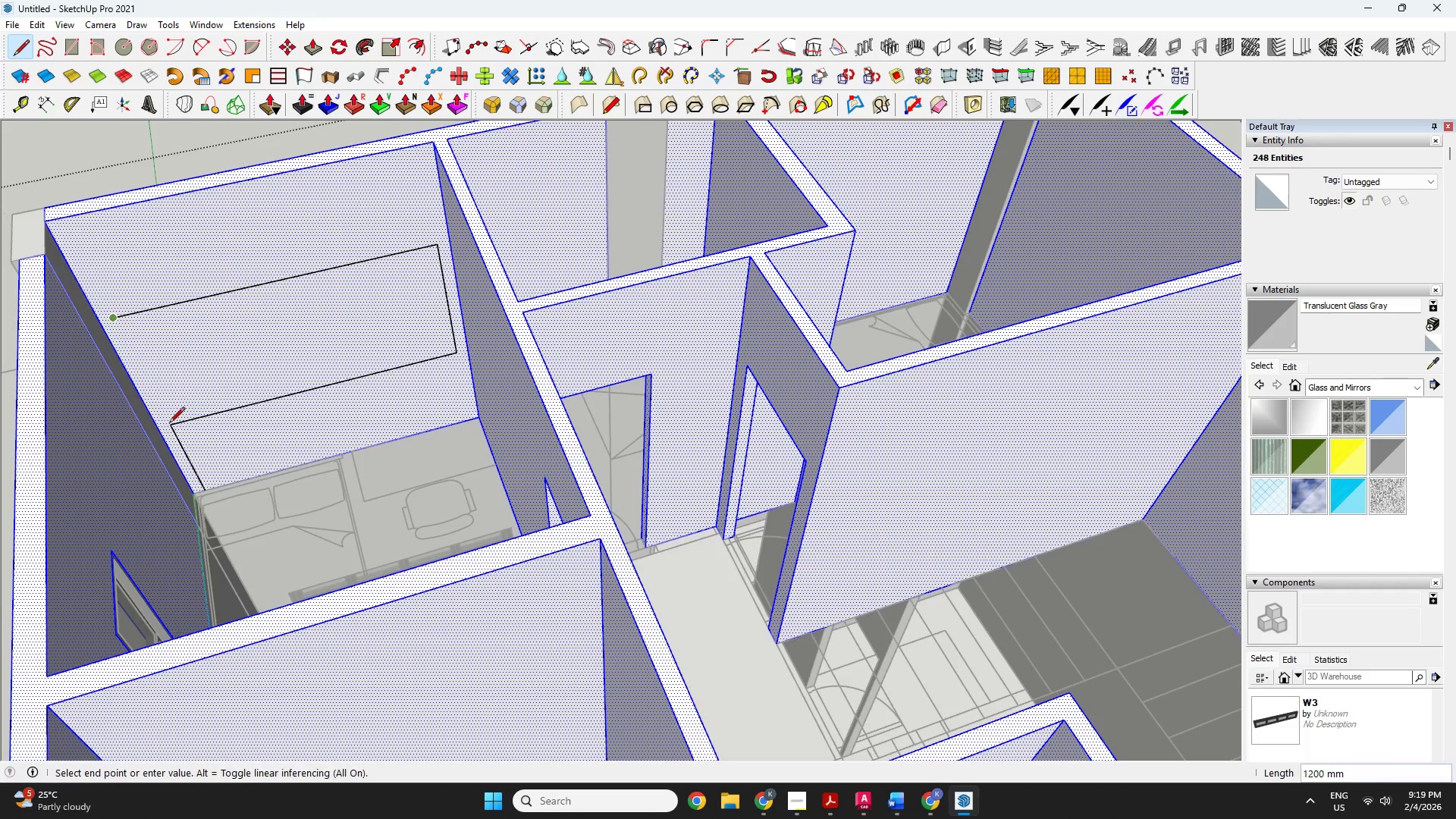 
double_click([173, 428])
 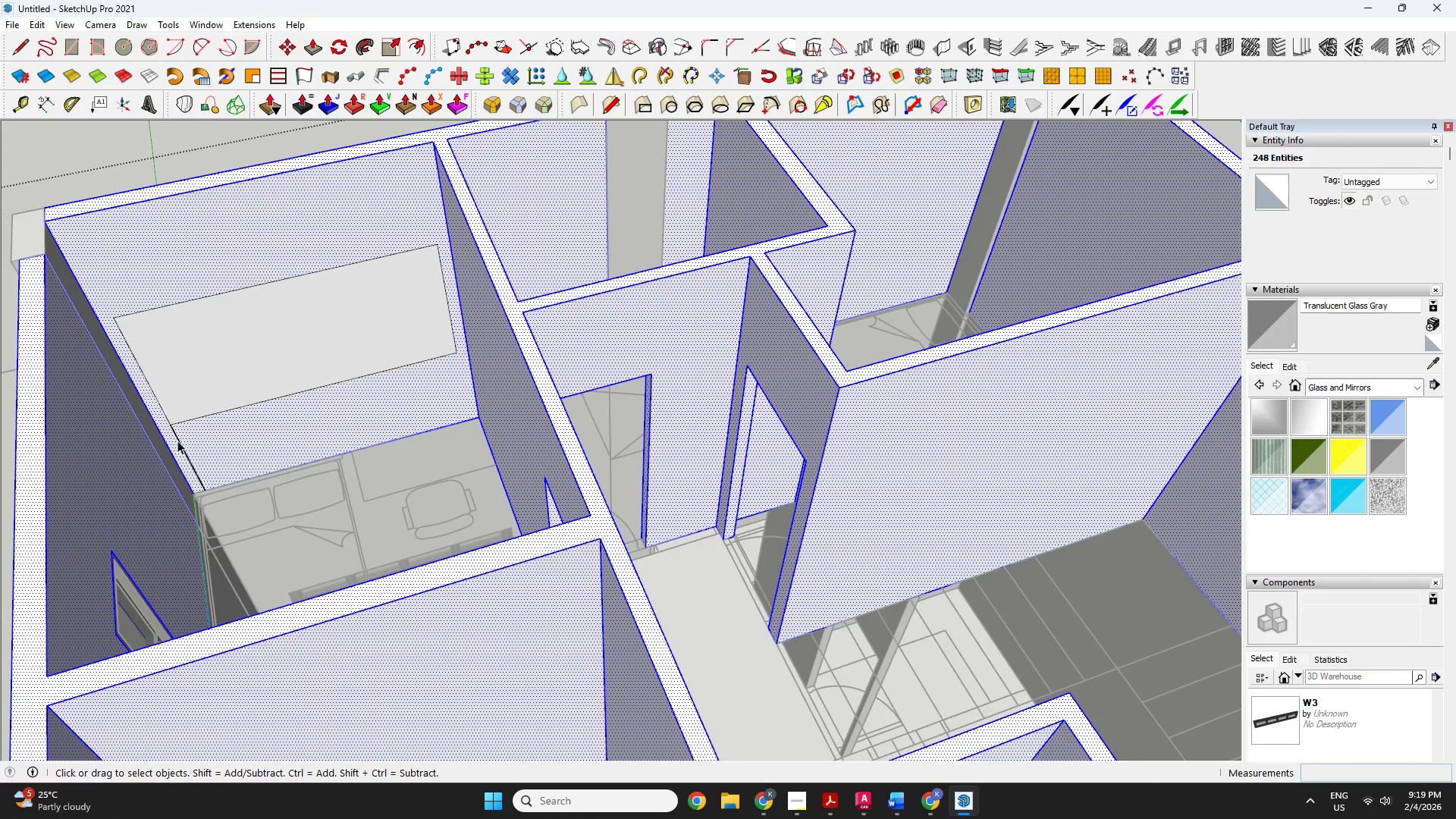 
key(Space)
 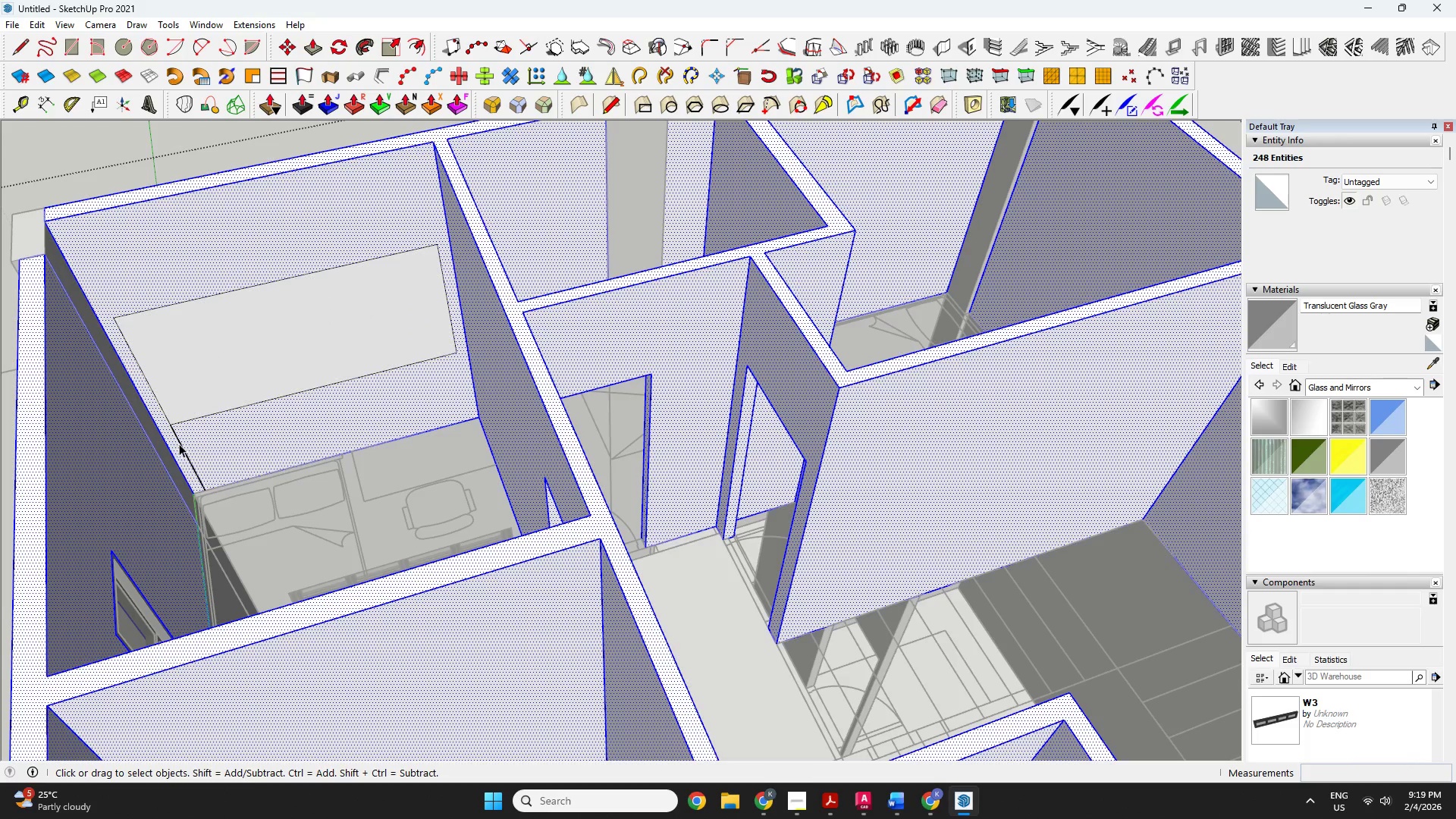 
left_click([180, 444])
 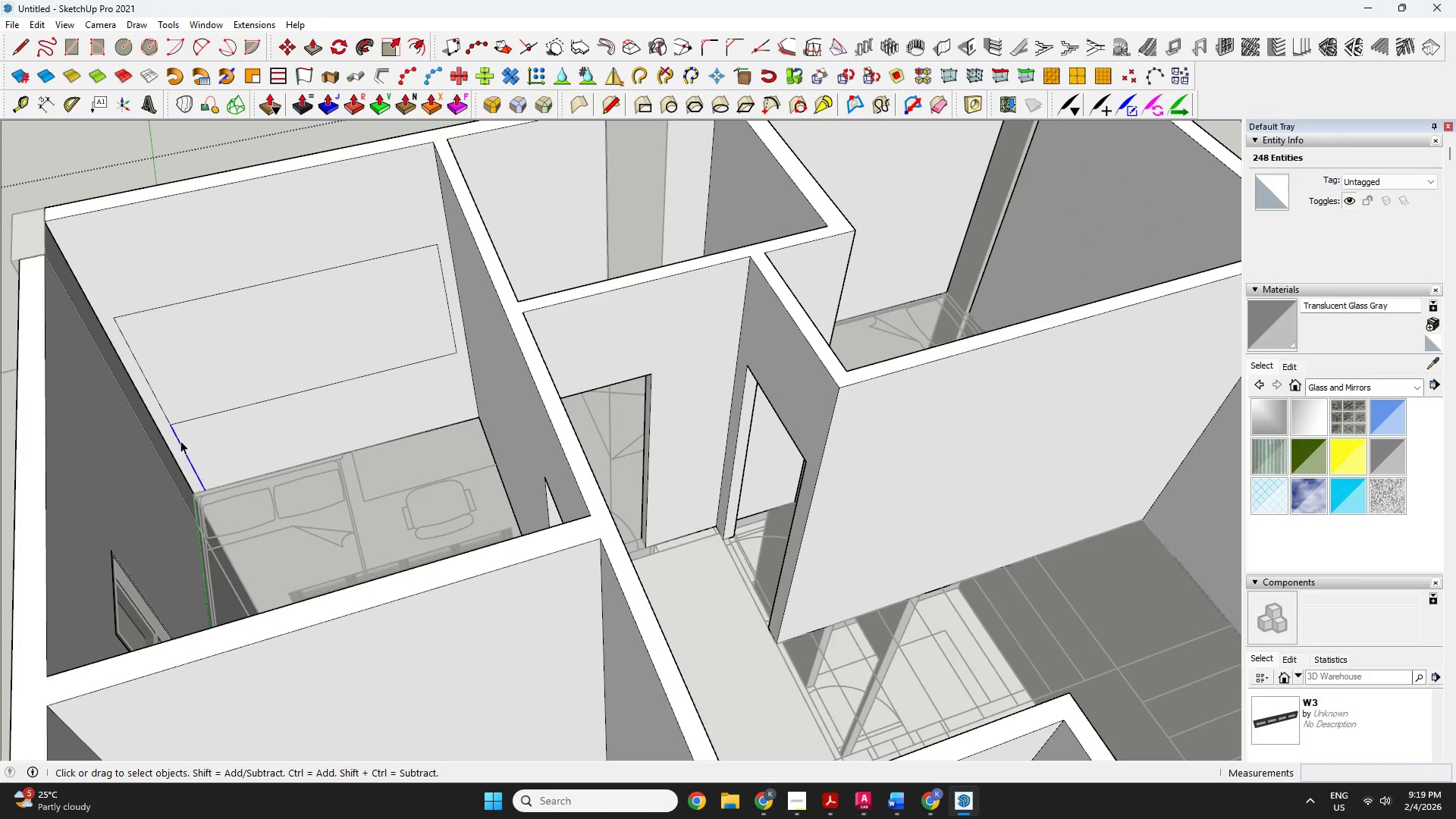 
key(Delete)
 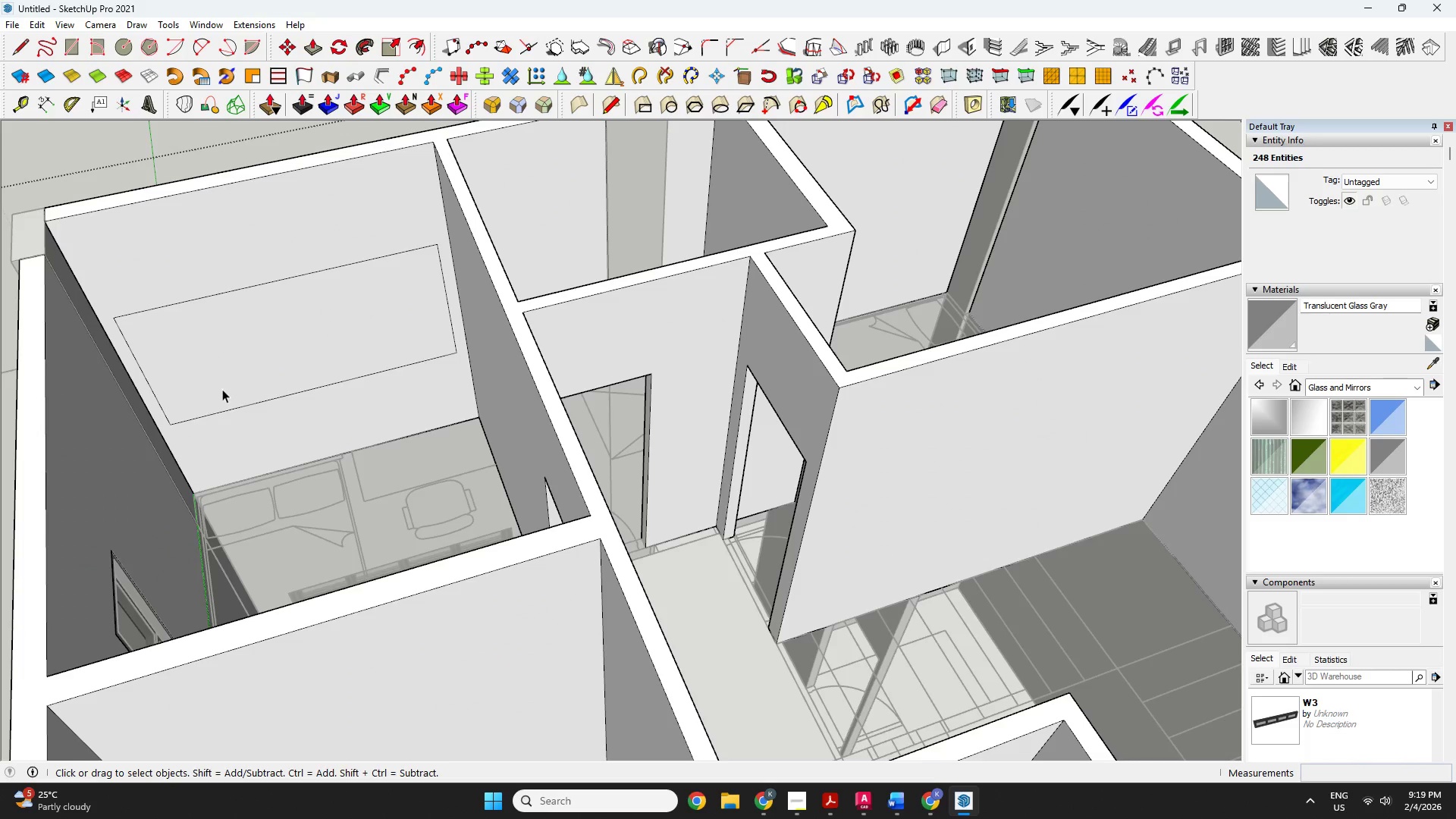 
key(P)
 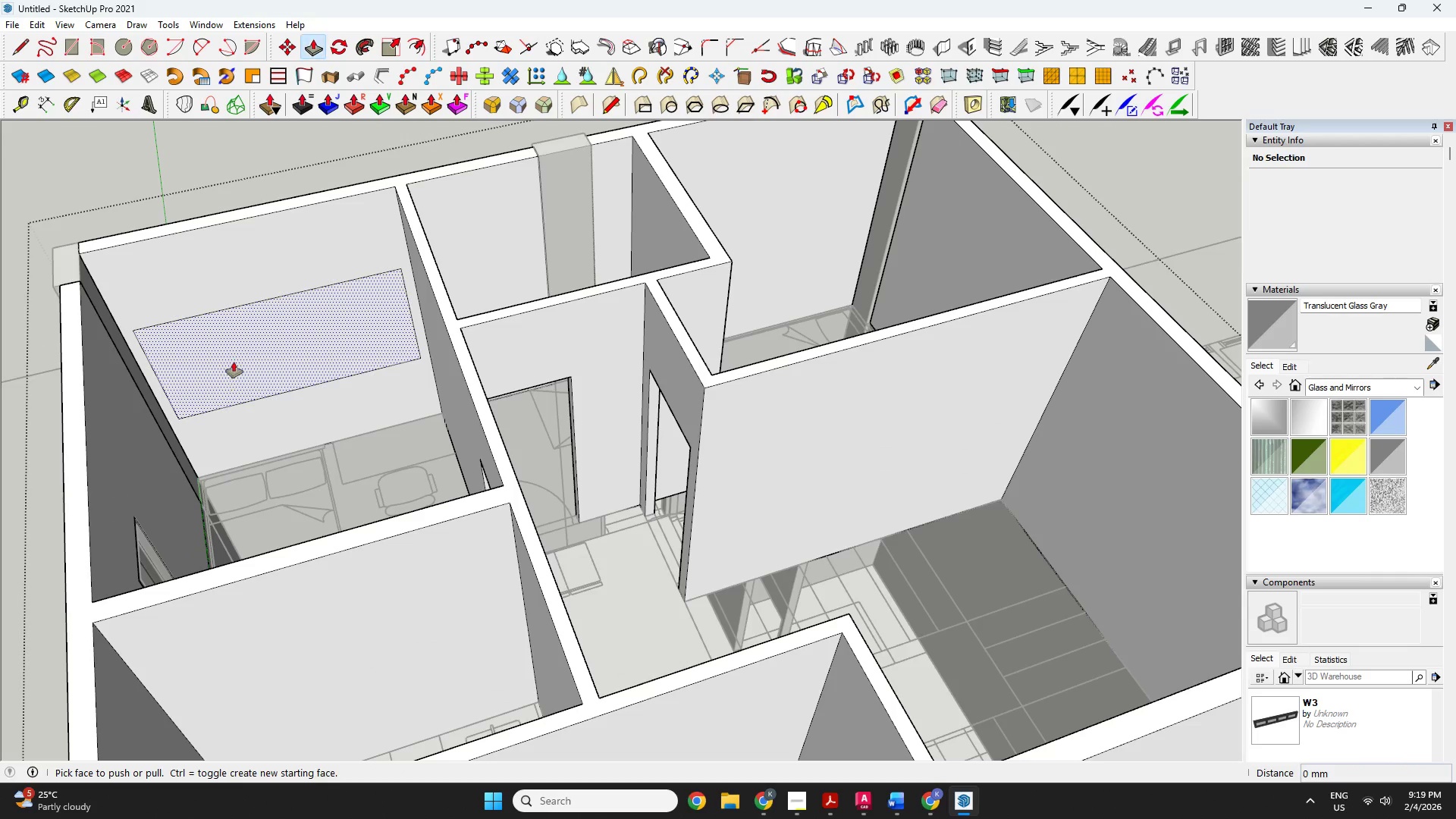 
scroll: coordinate [222, 389], scroll_direction: down, amount: 2.0
 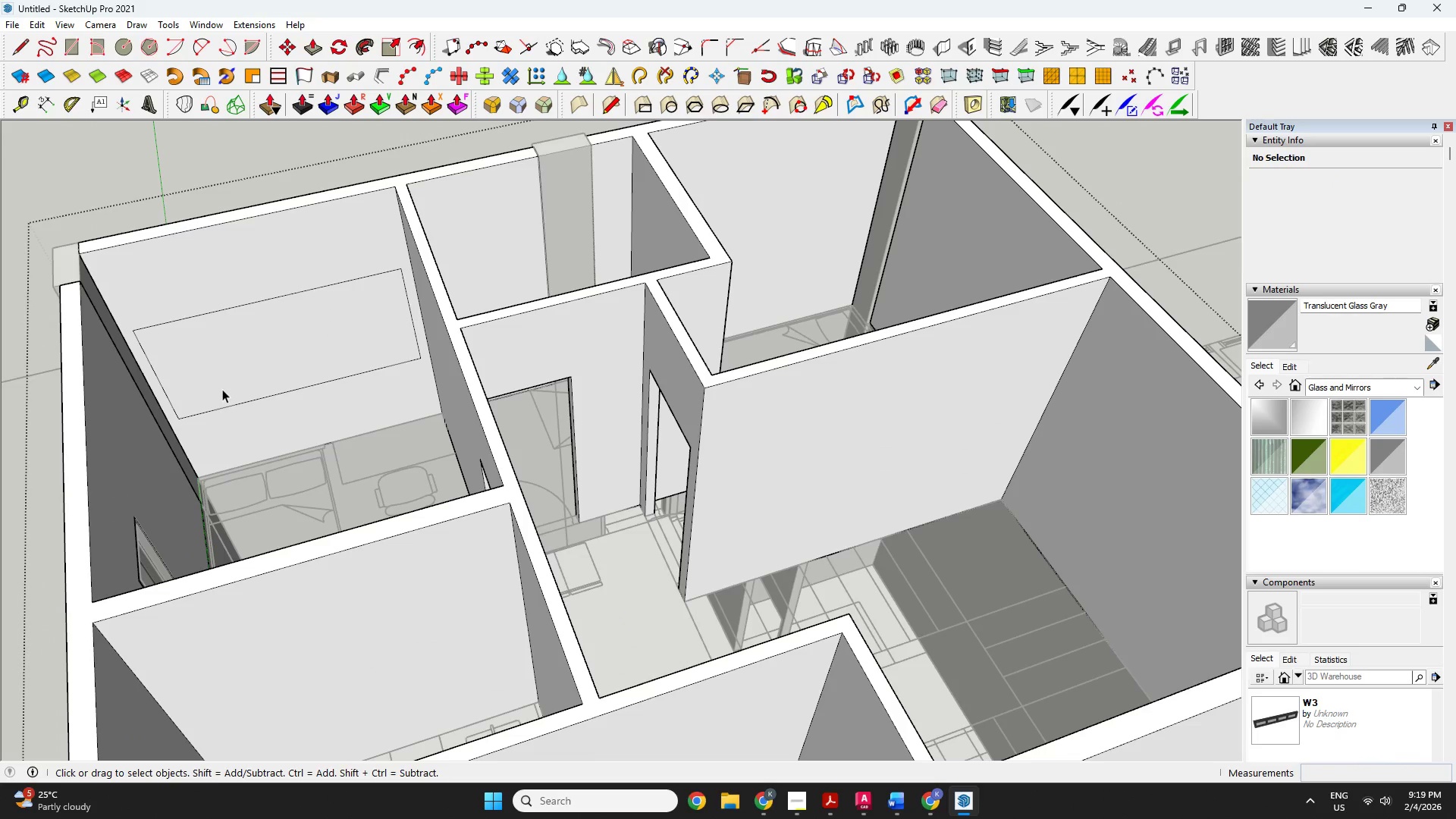 
left_click([234, 361])
 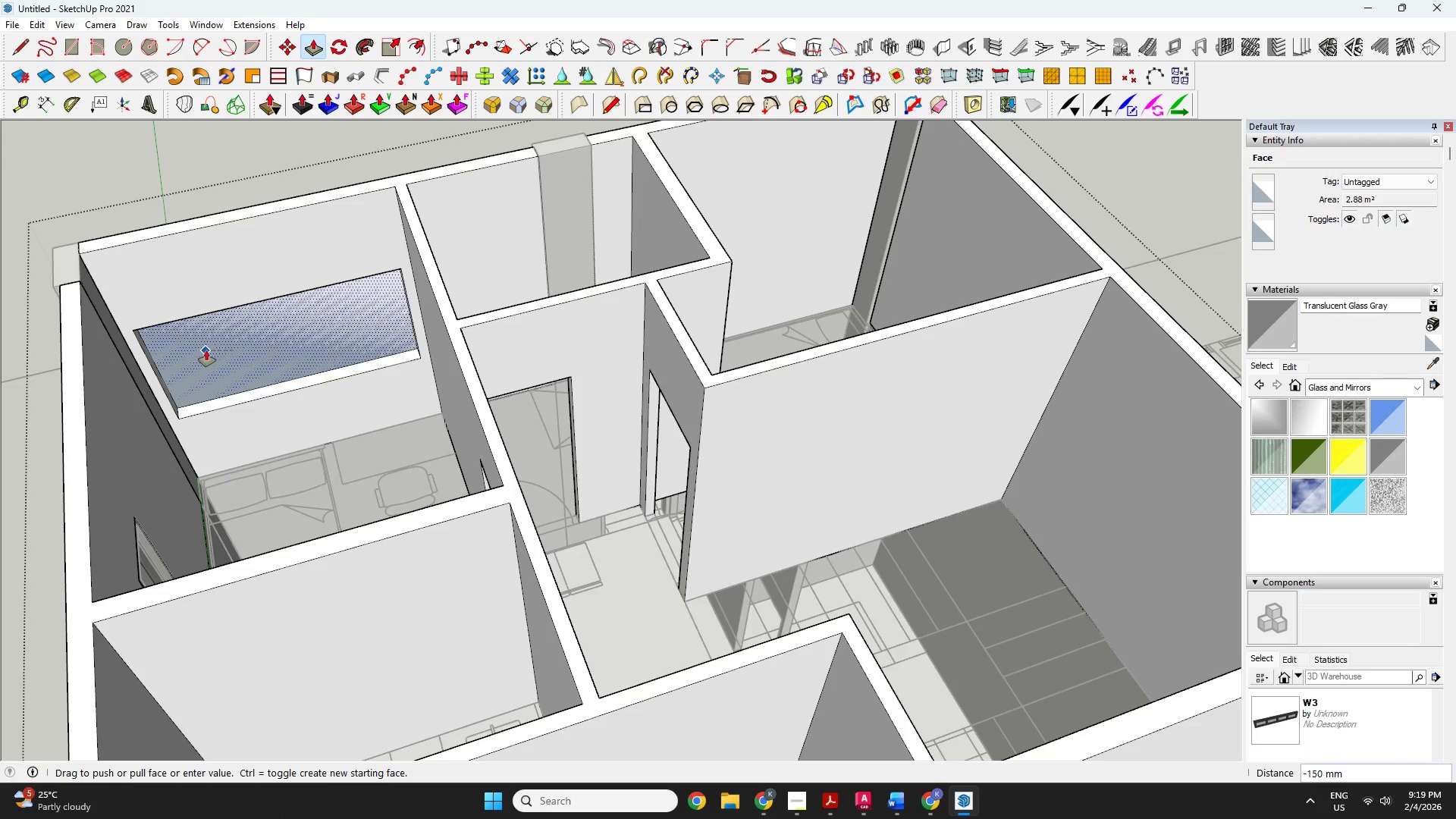 
left_click([206, 350])
 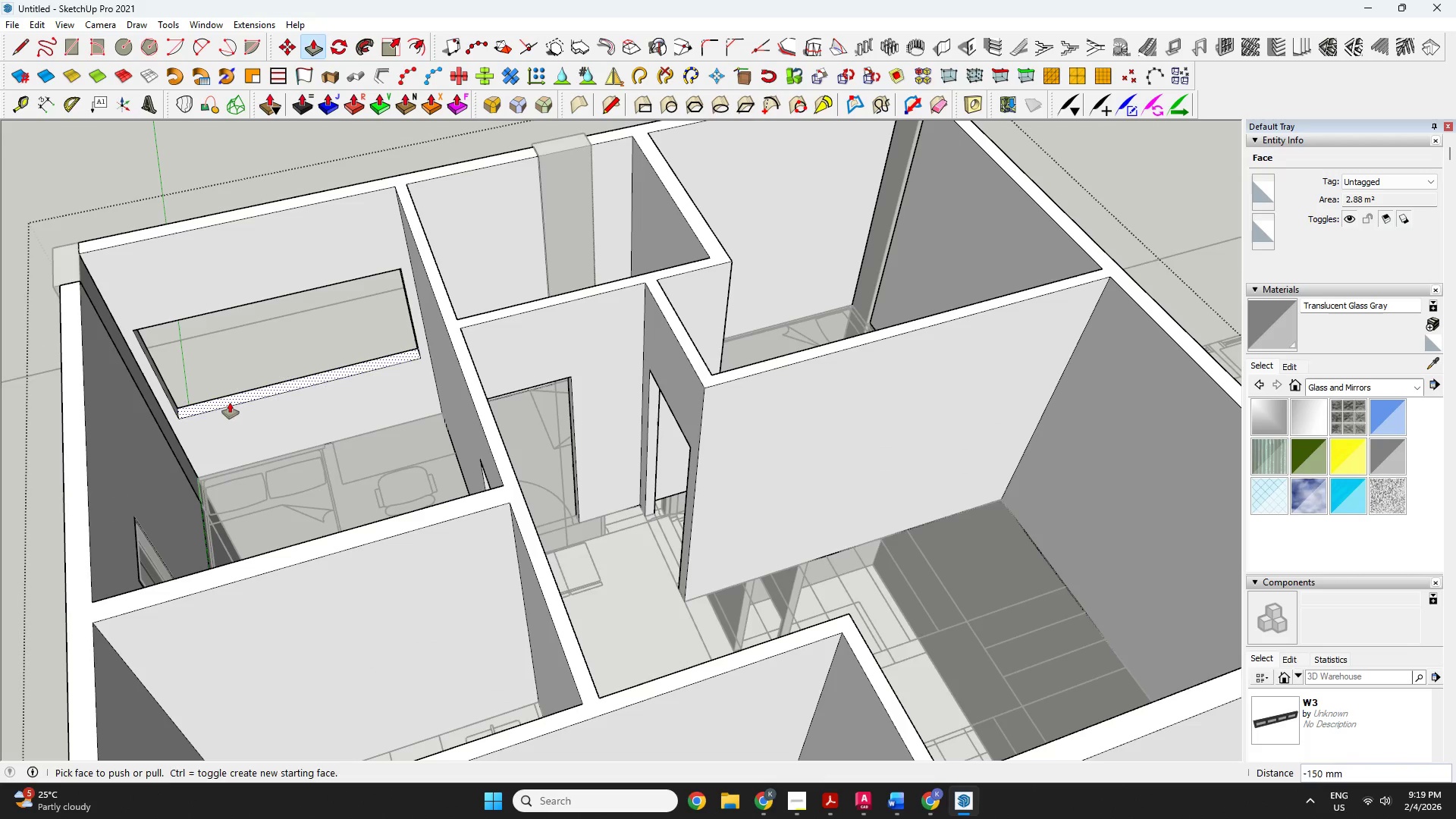 
key(Space)
 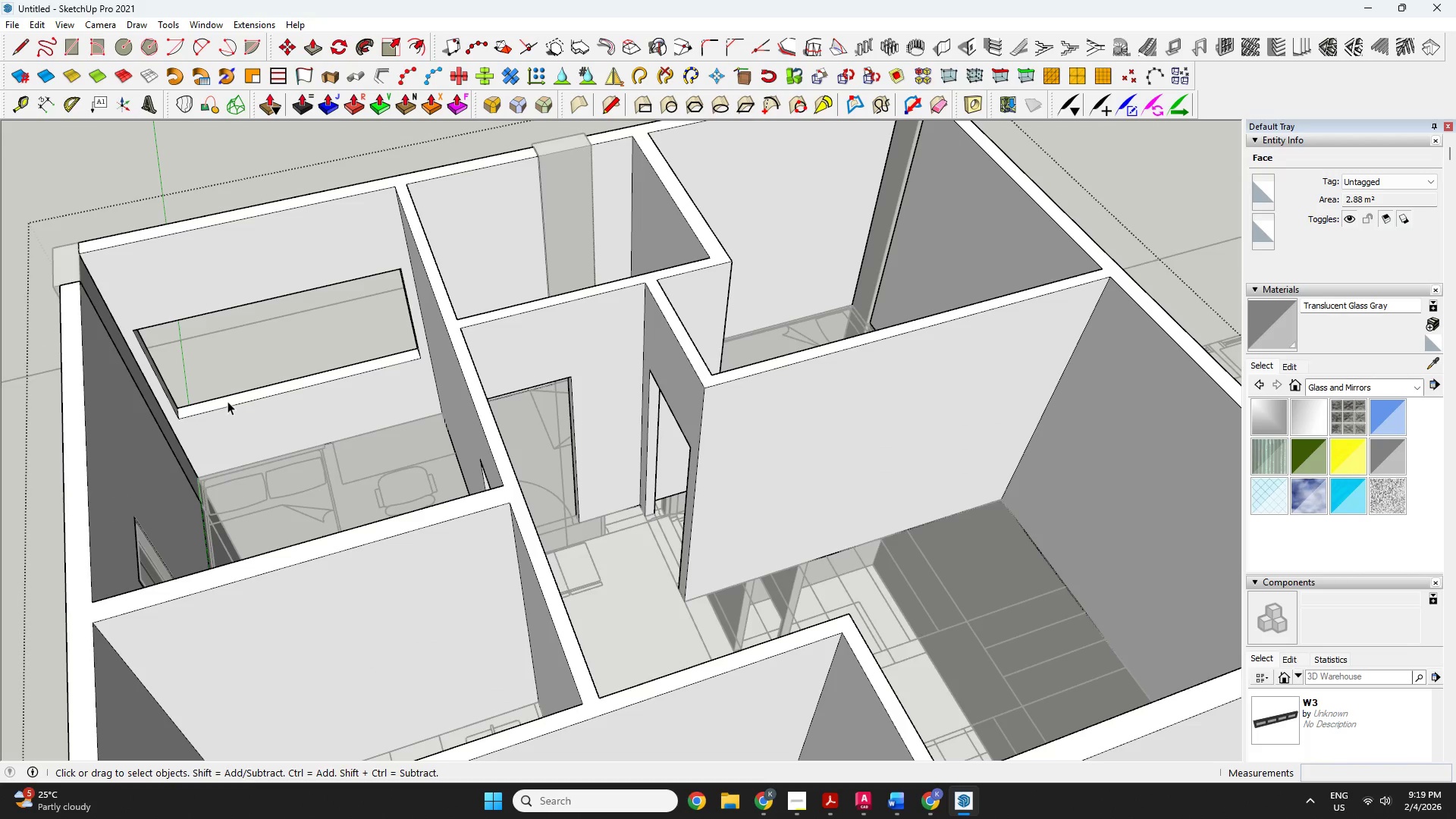 
left_click([228, 401])
 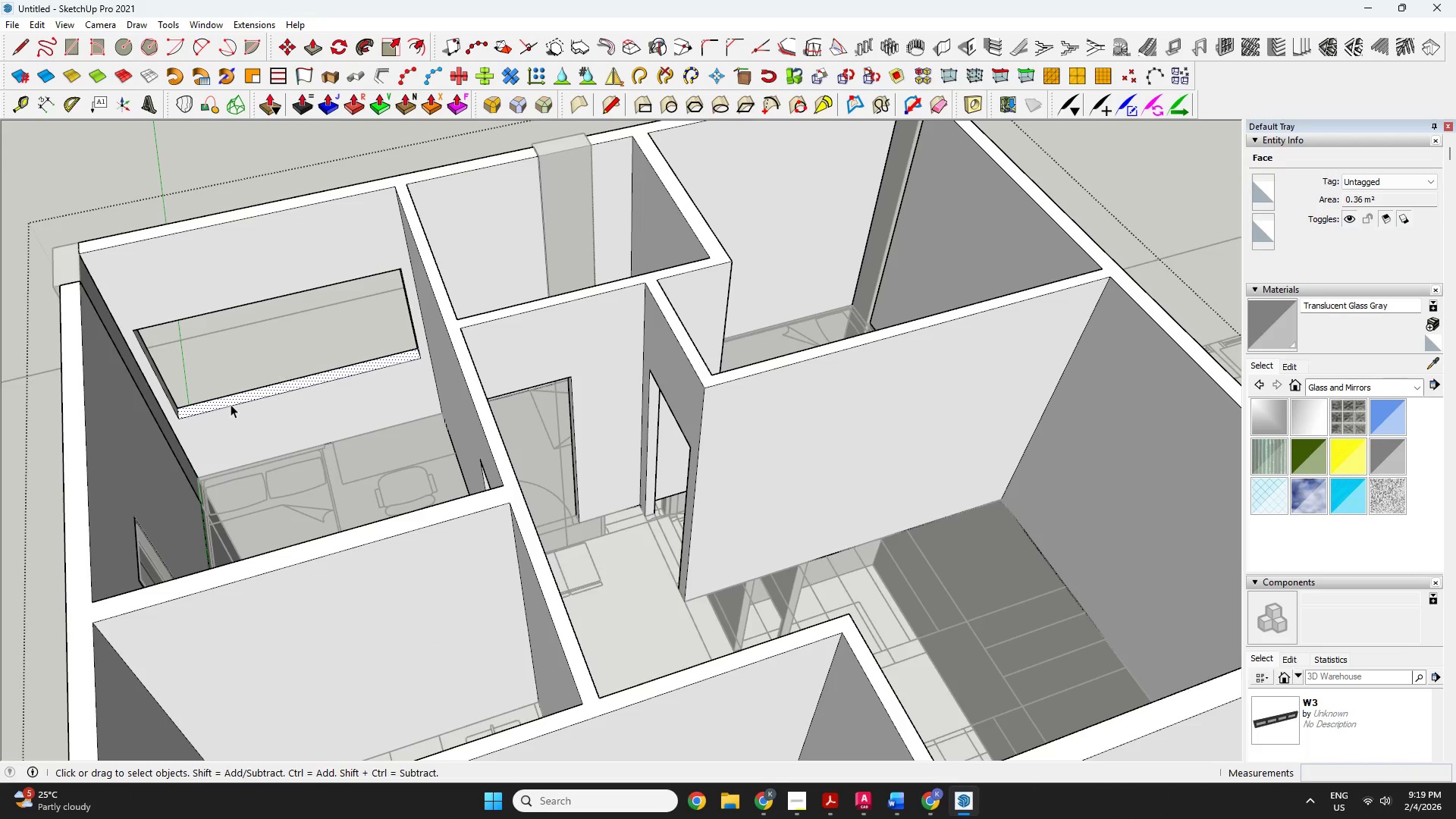 
key(Control+ControlLeft)
 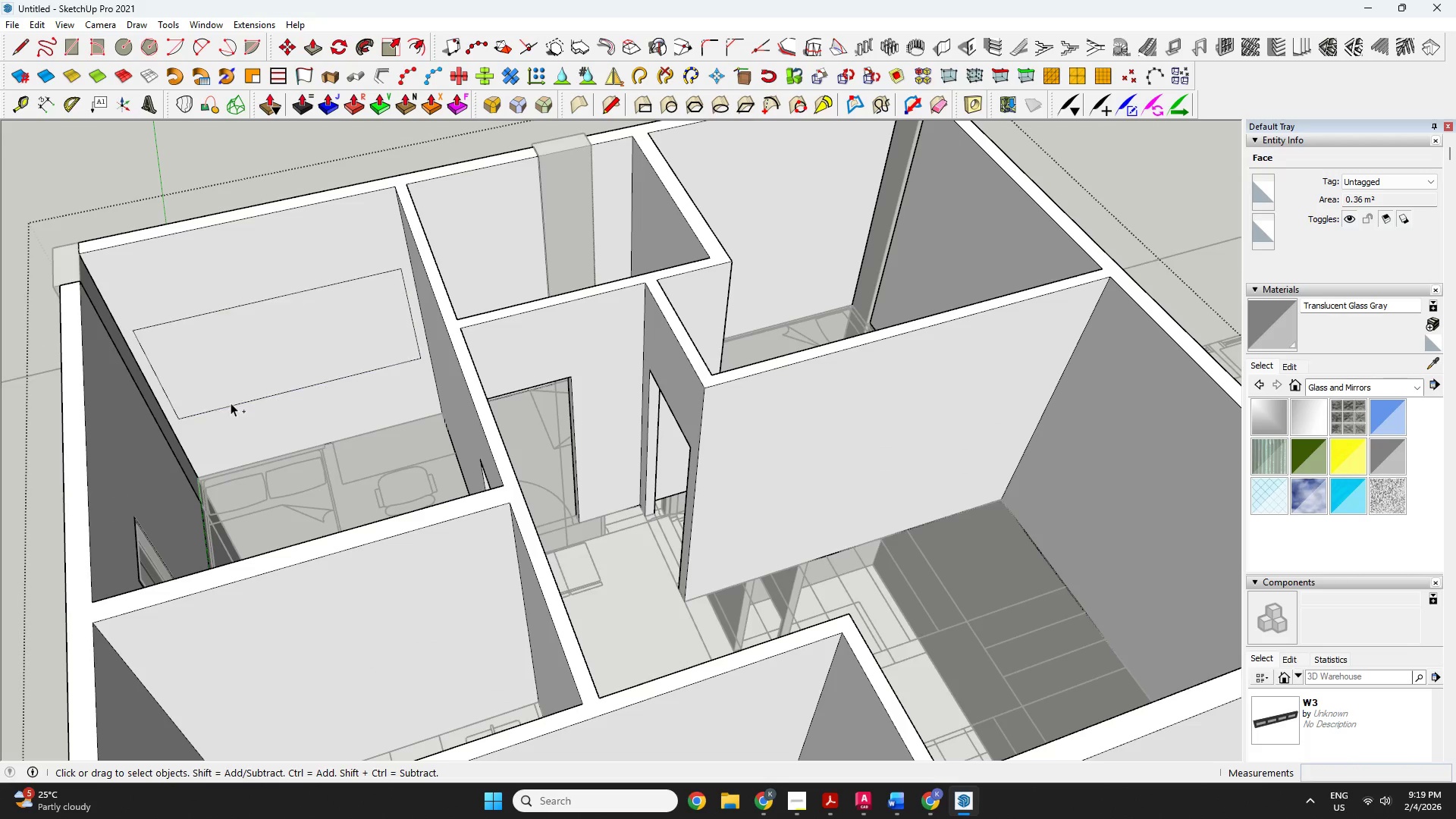 
key(Control+Z)
 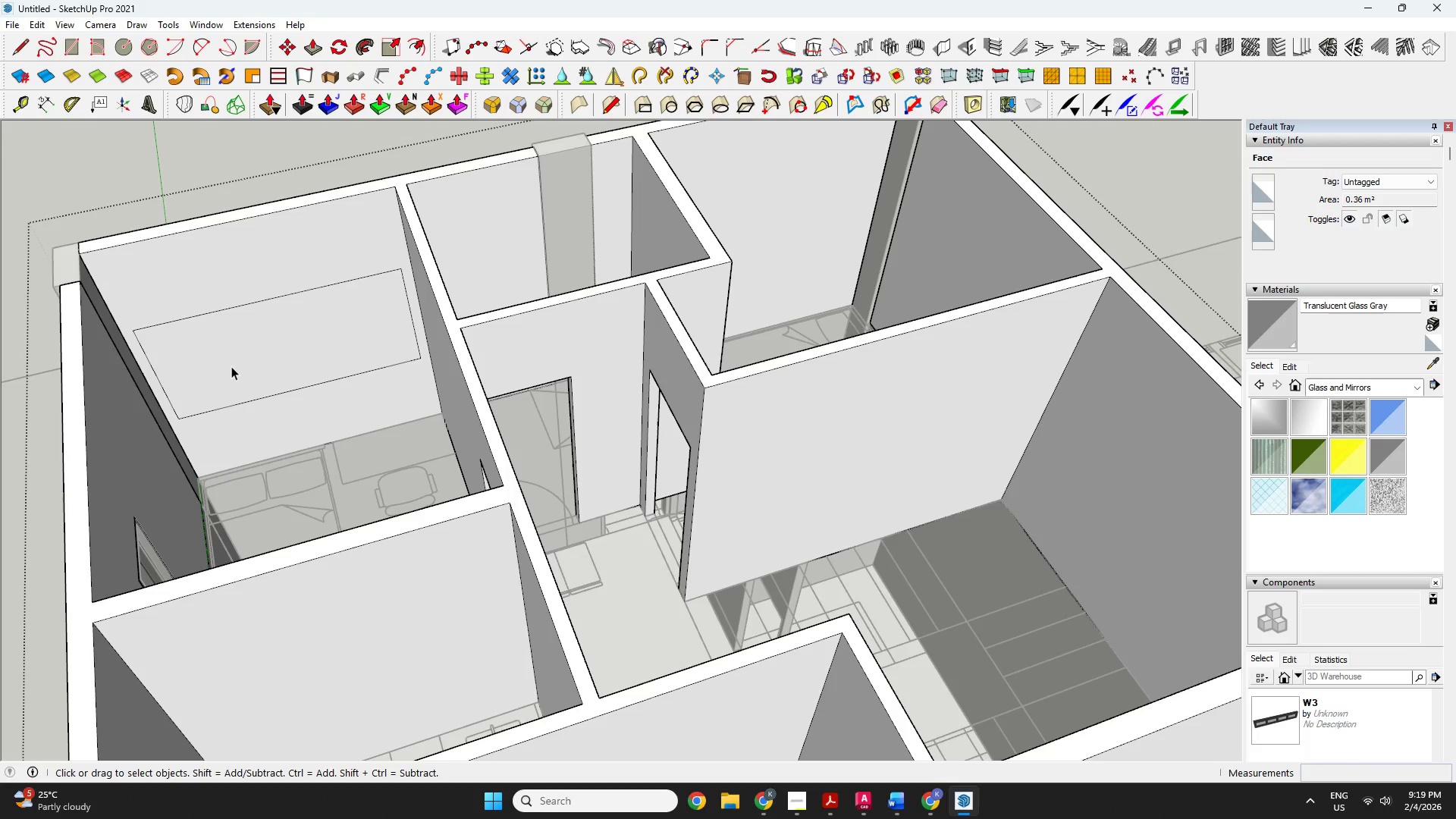 
left_click([231, 366])
 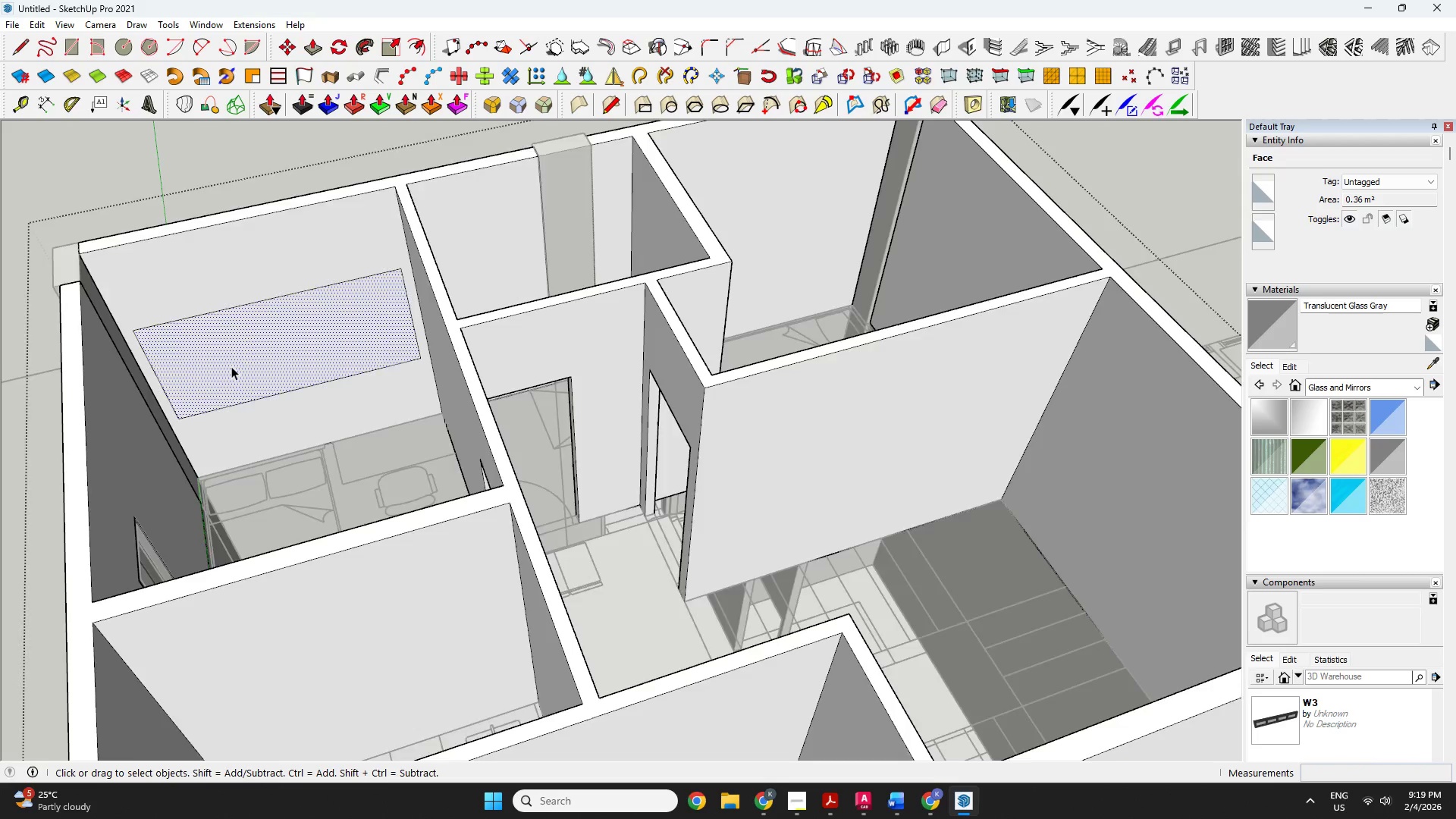 
key(Control+C)
 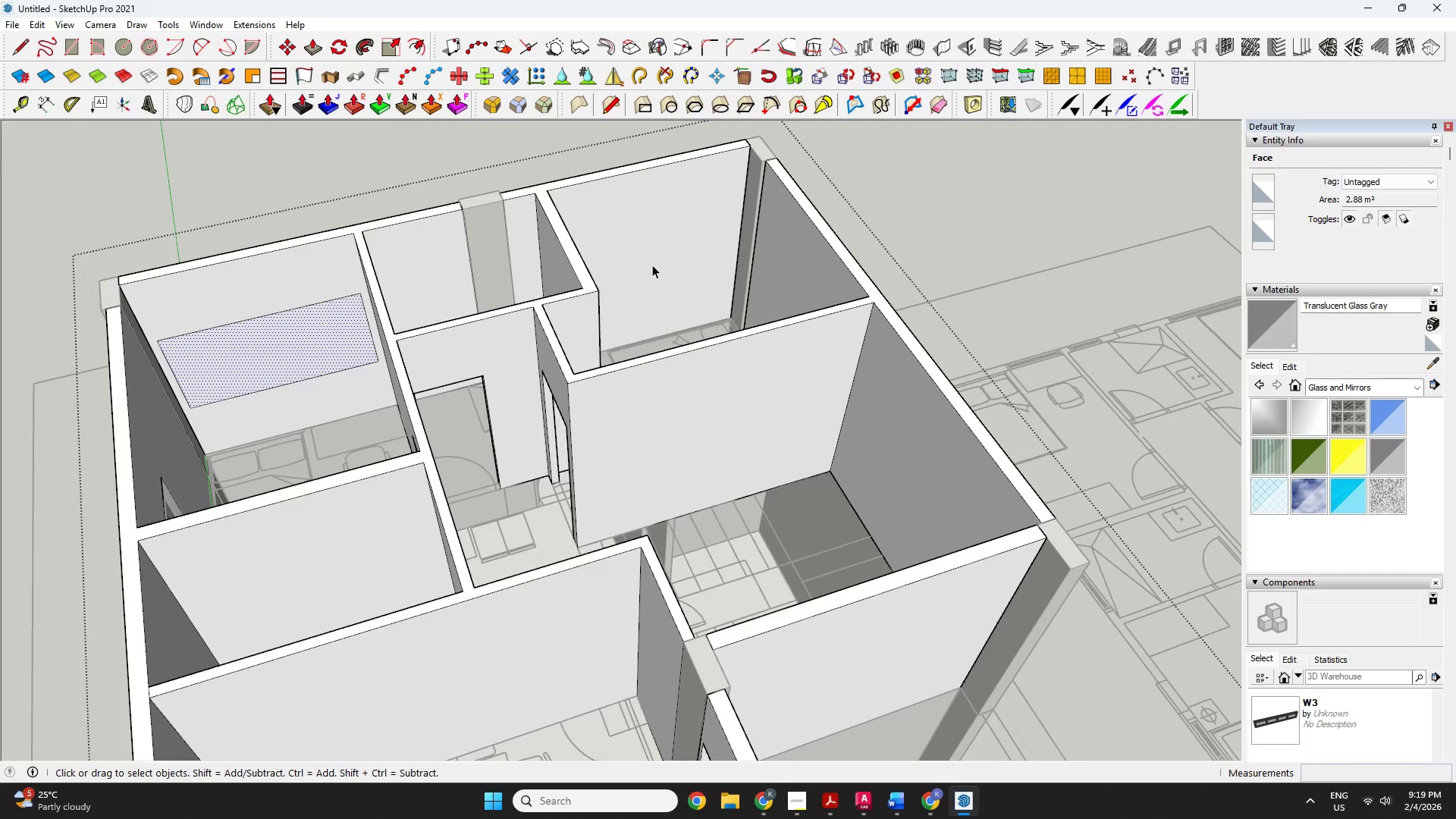 
scroll: coordinate [230, 379], scroll_direction: down, amount: 3.0
 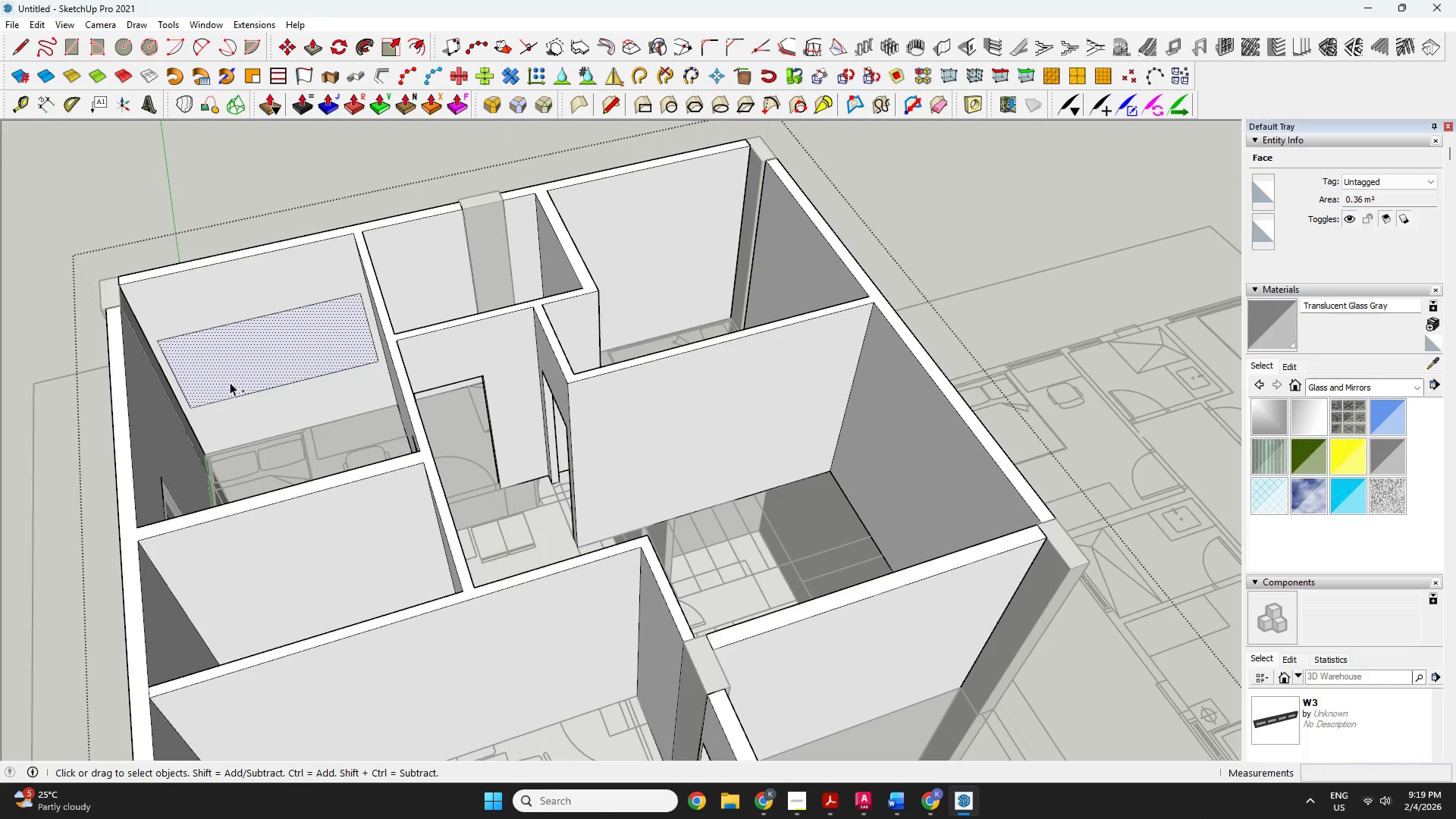 
key(Space)
 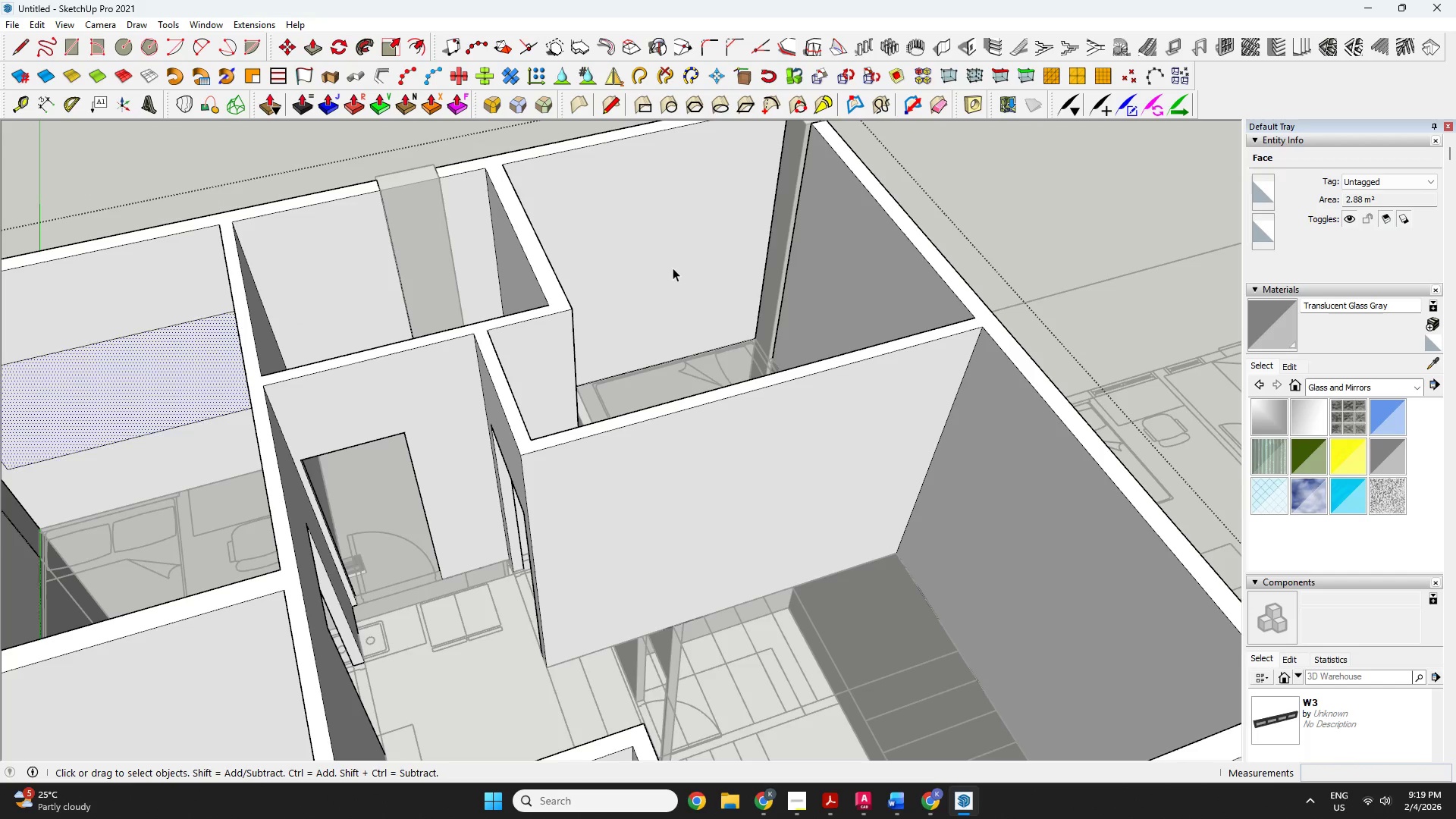 
double_click([673, 268])
 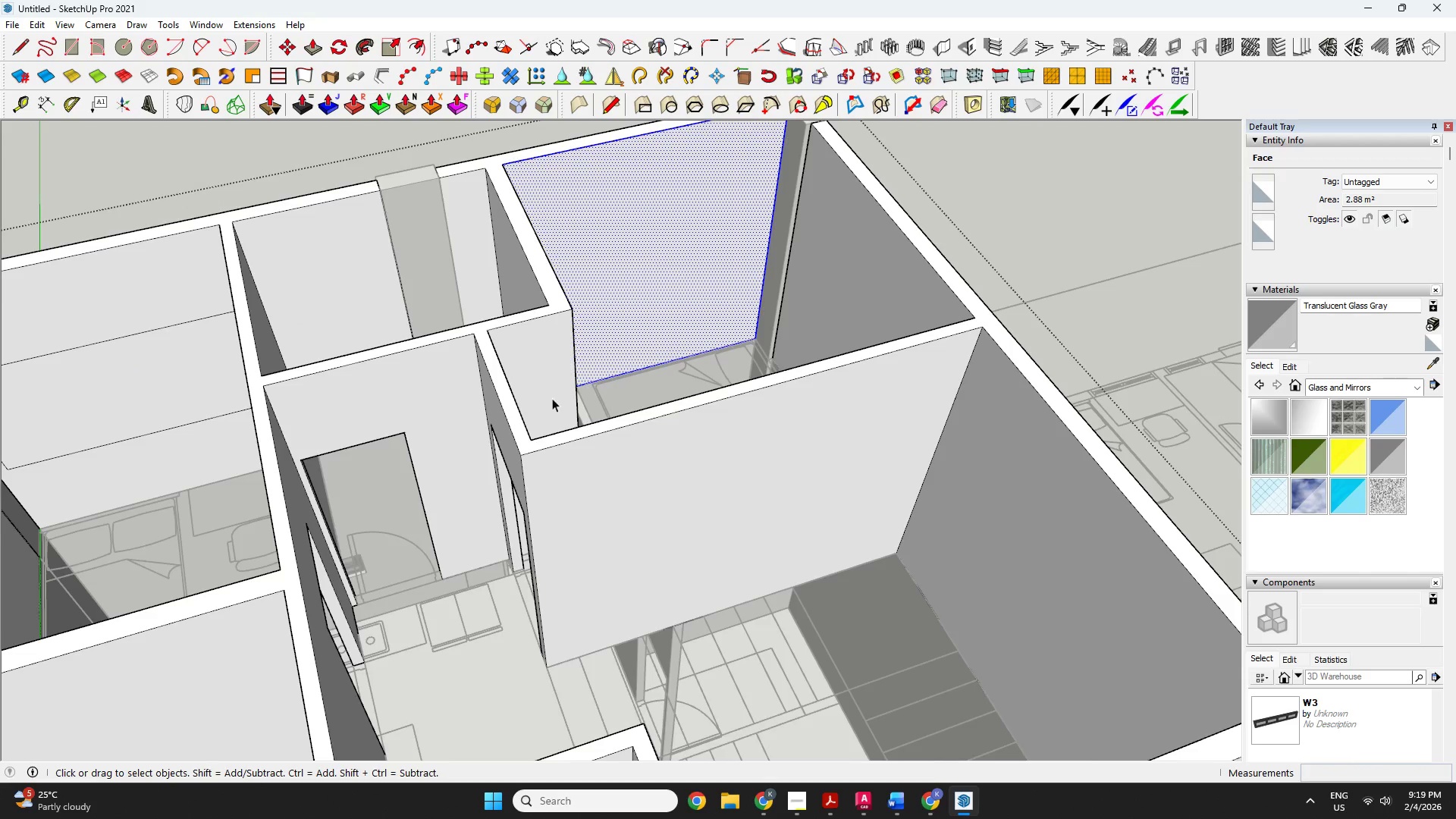 
scroll: coordinate [654, 251], scroll_direction: up, amount: 3.0
 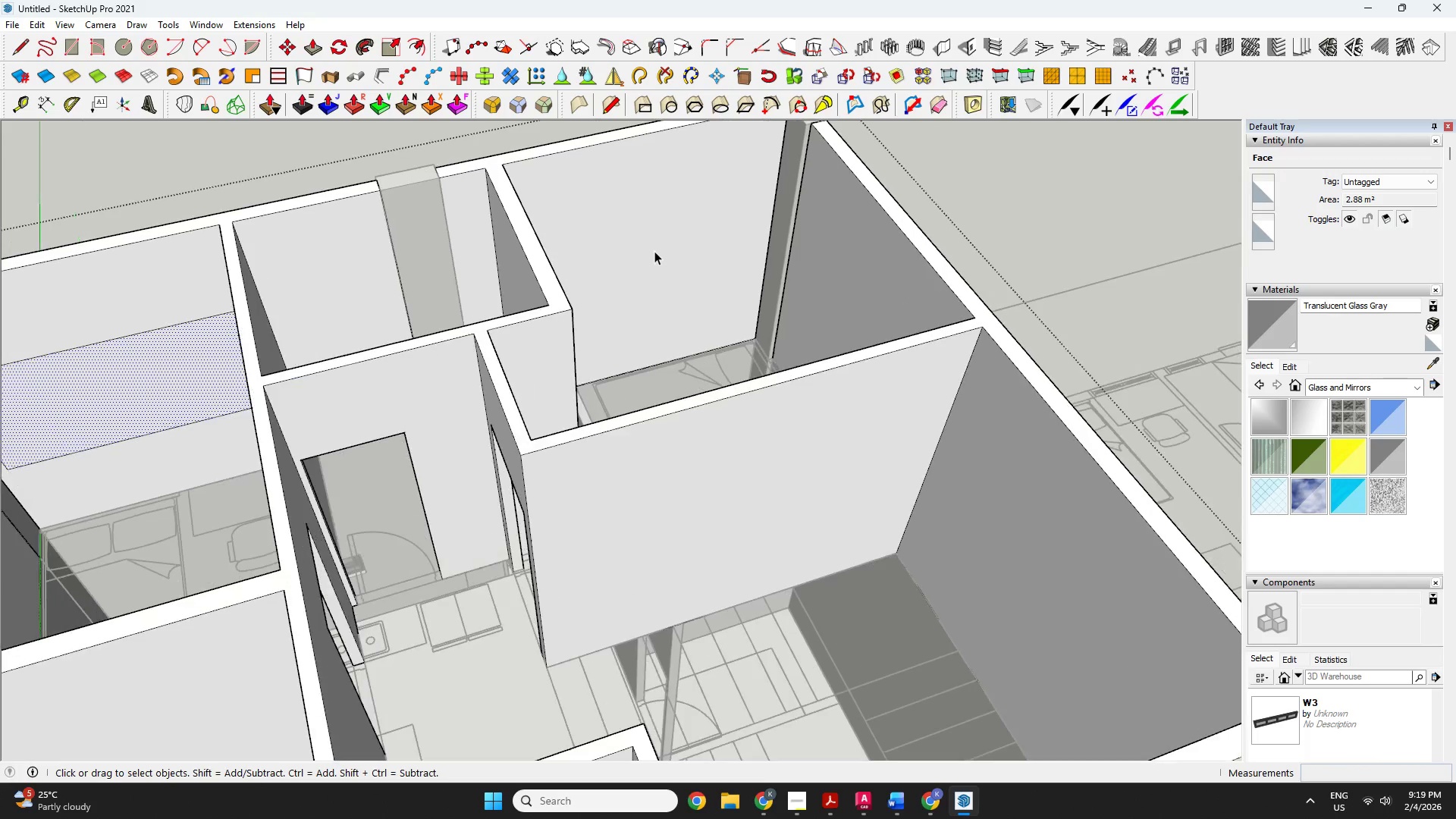 
scroll: coordinate [417, 552], scroll_direction: none, amount: 0.0
 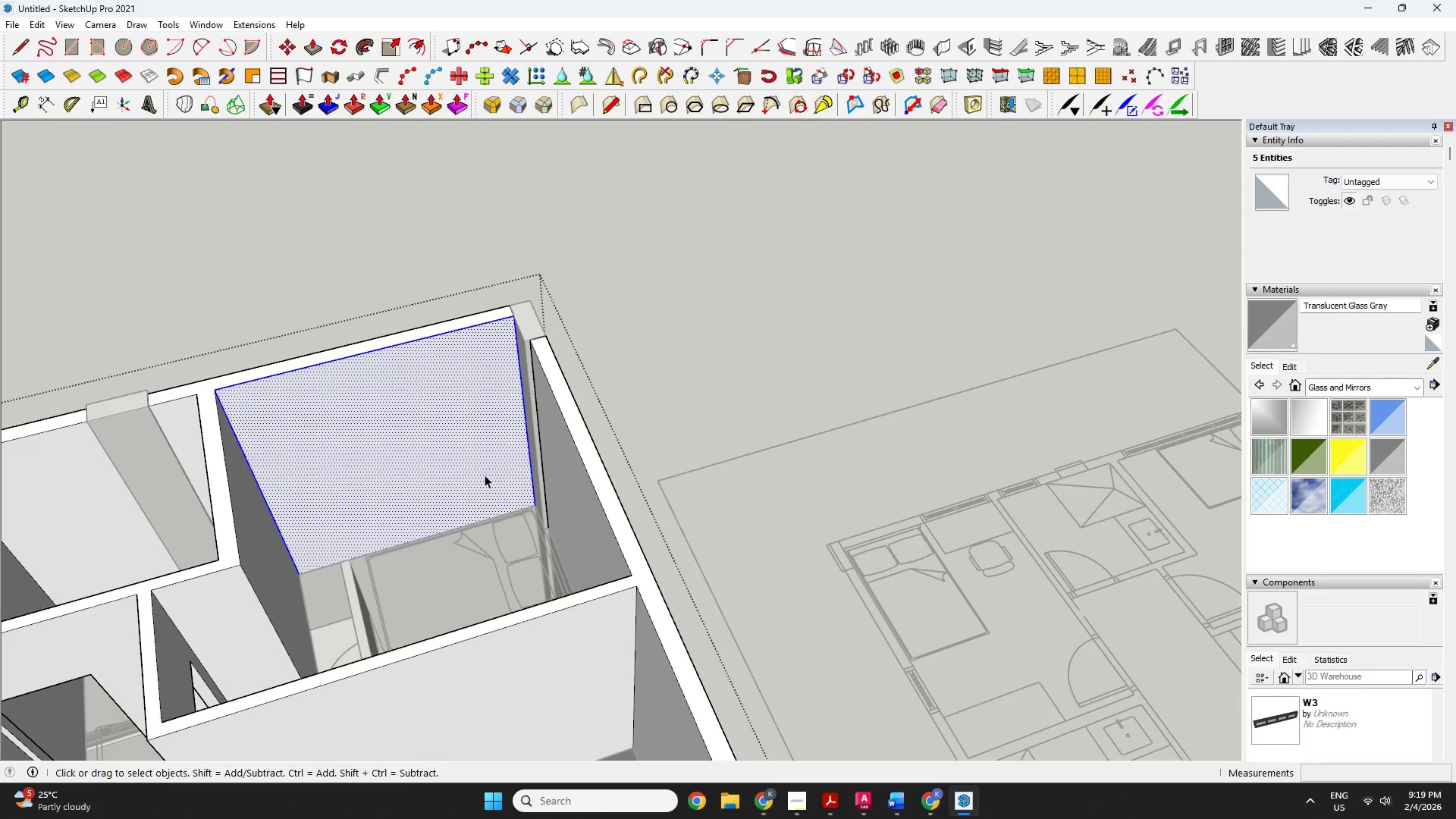 
scroll: coordinate [616, 398], scroll_direction: down, amount: 6.0
 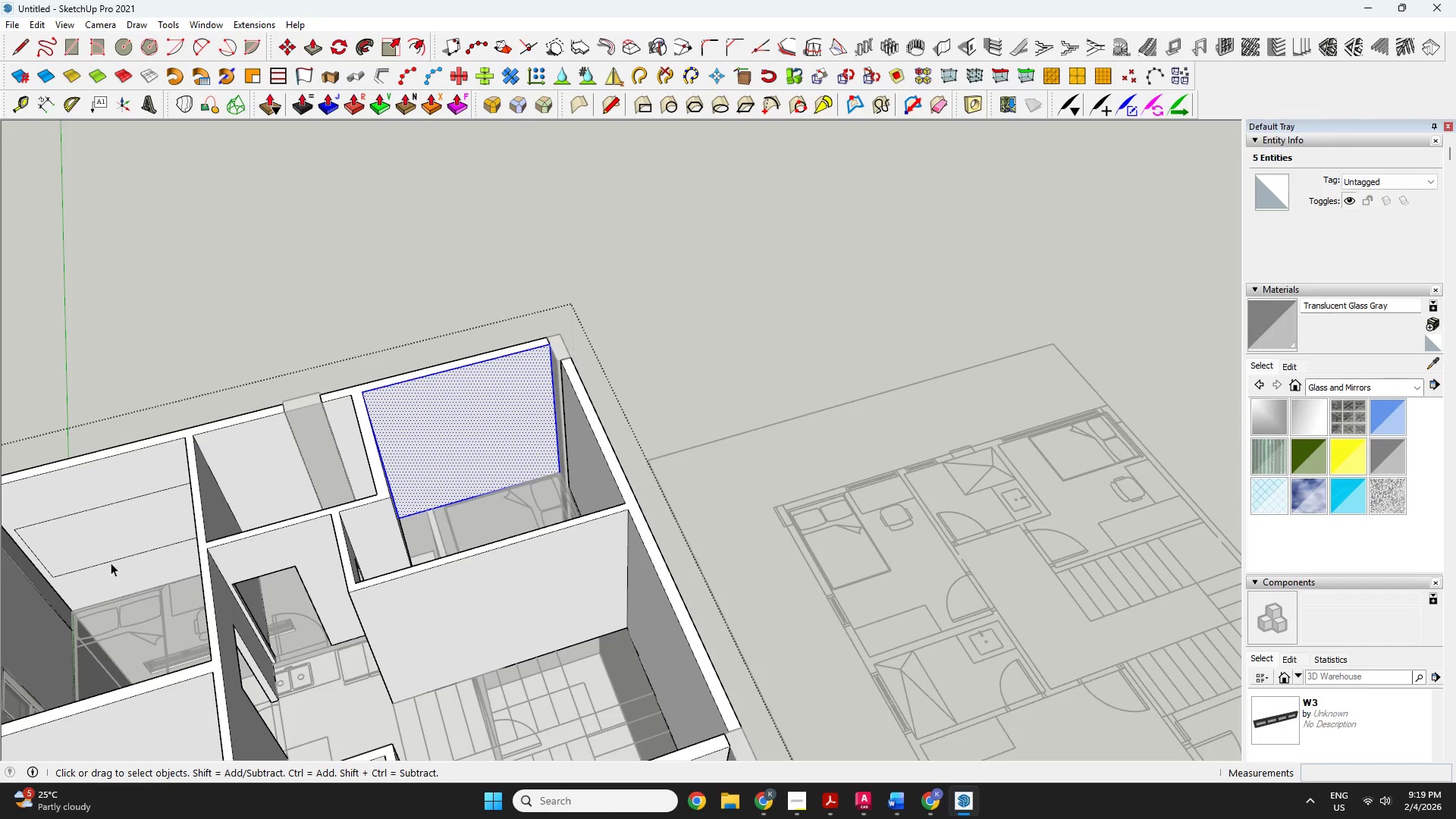 
left_click([126, 553])
 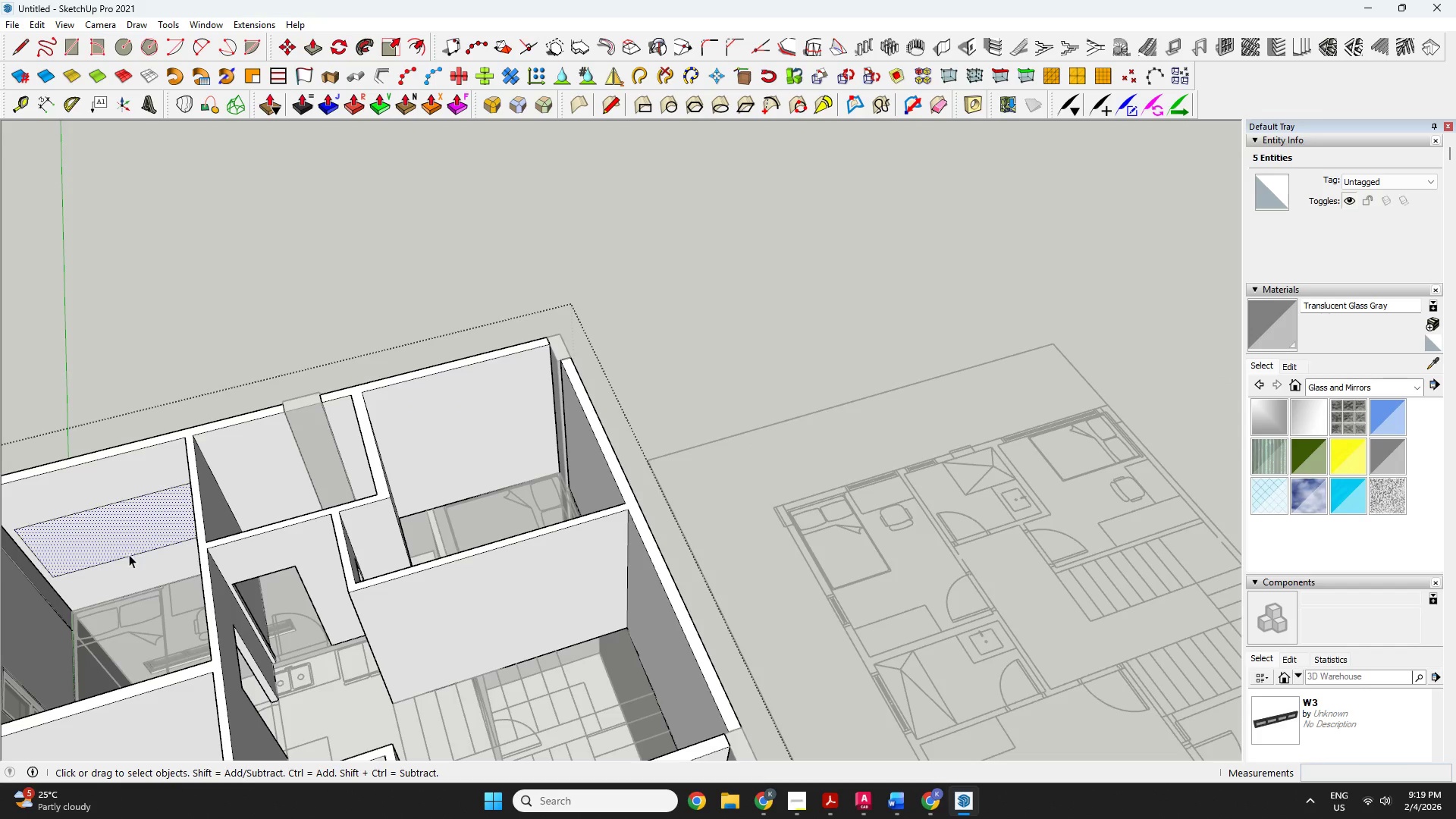 
left_click([129, 554])
 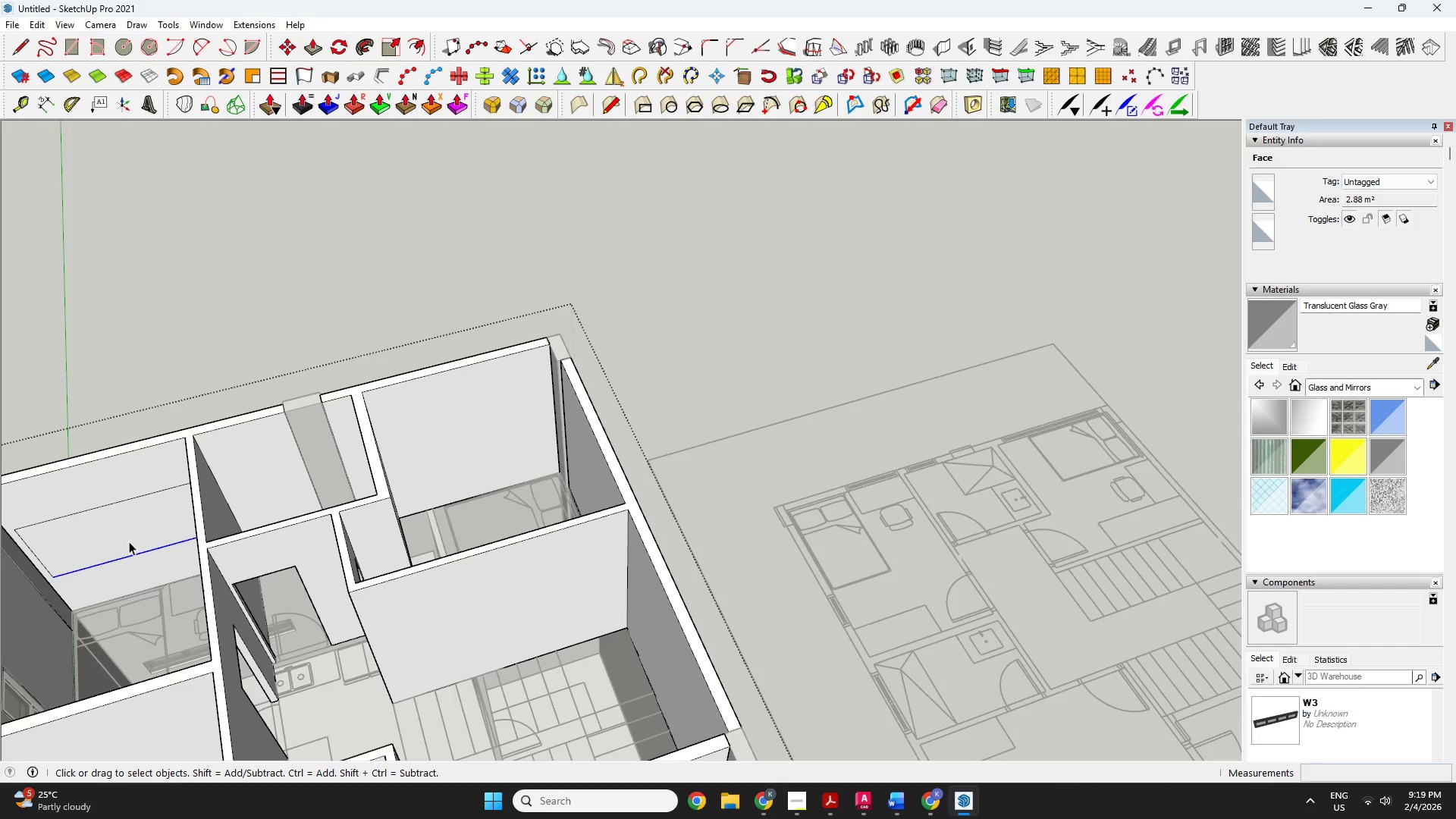 
double_click([127, 535])
 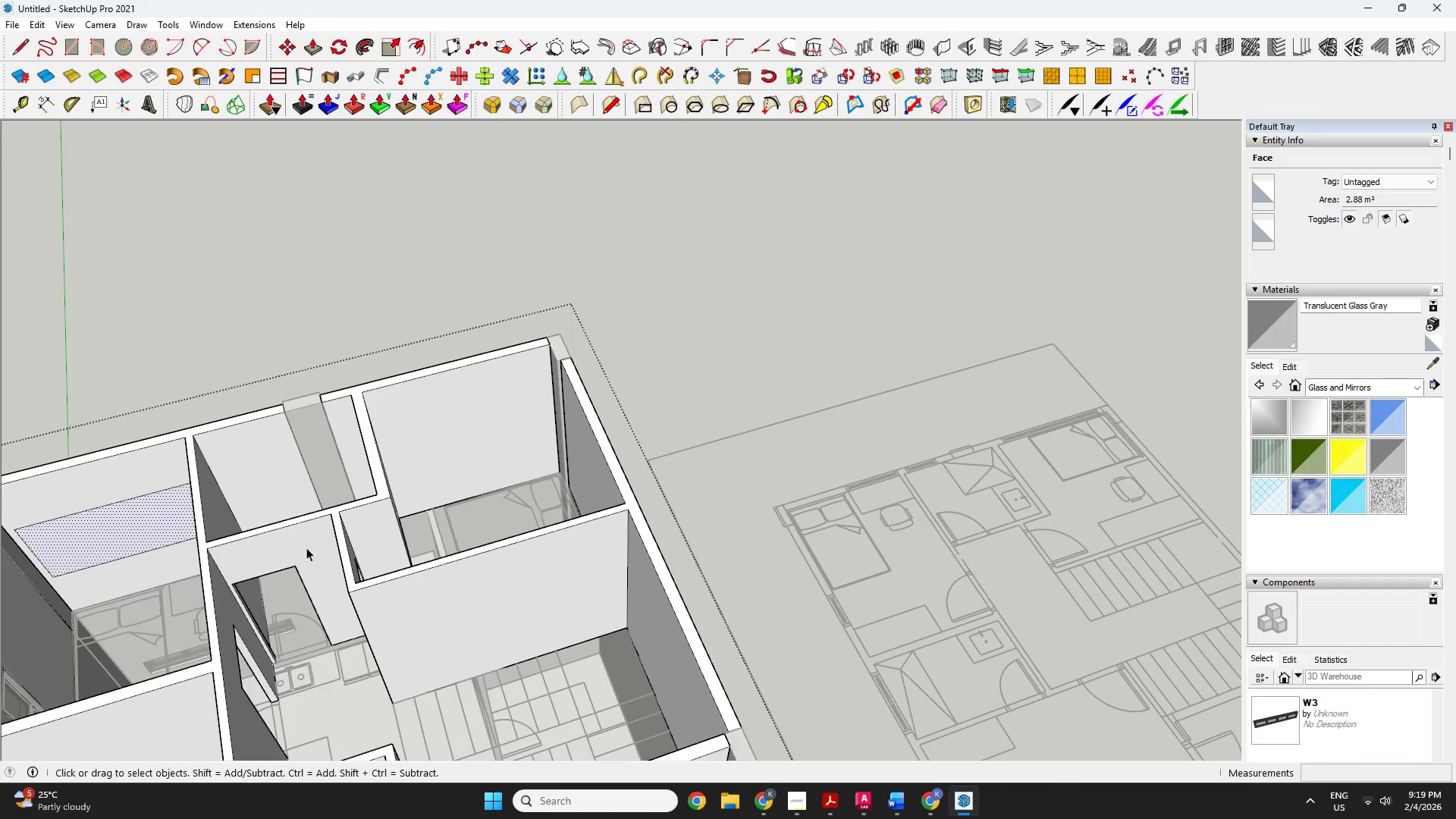 
key(L)
 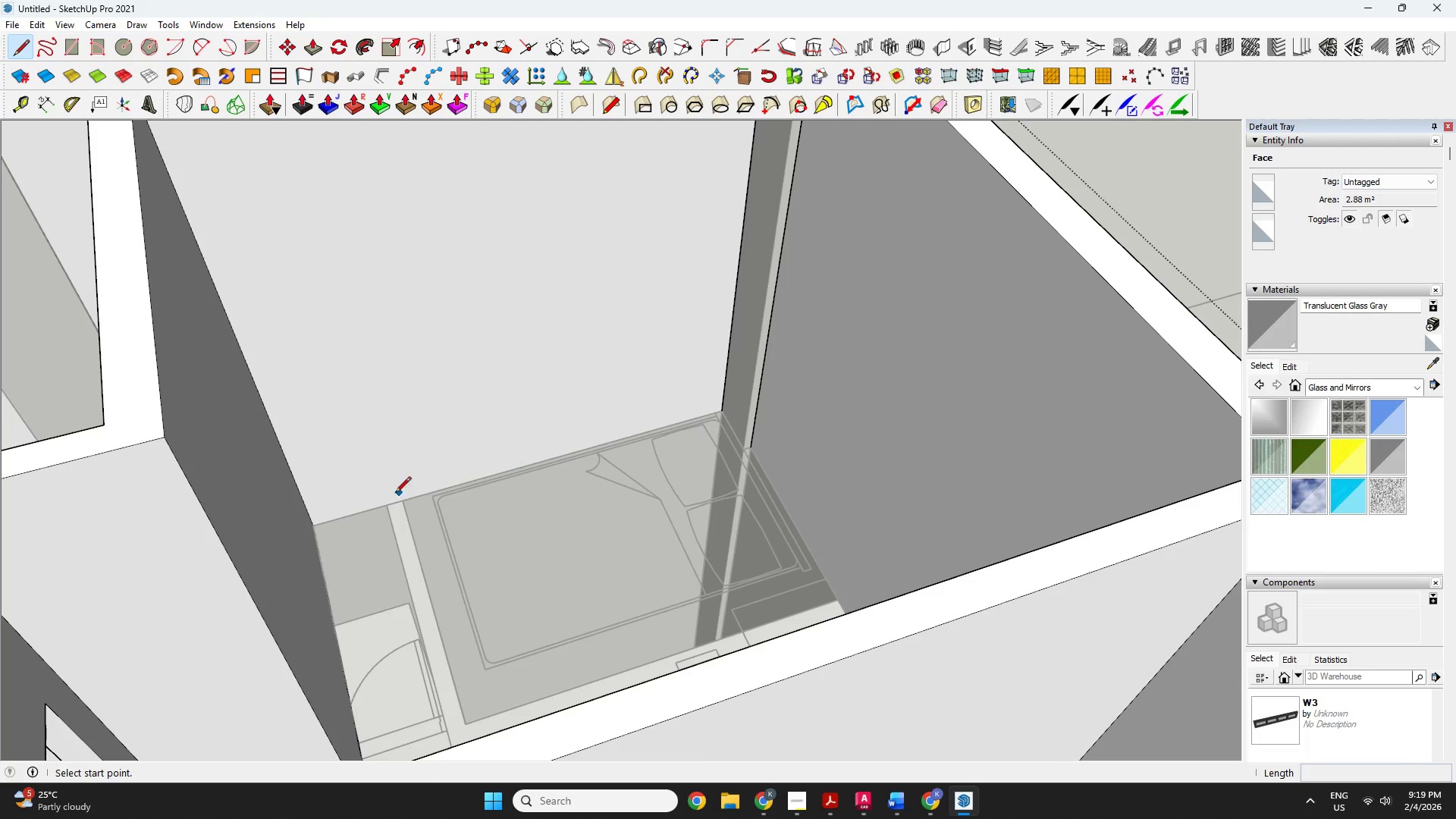 
scroll: coordinate [500, 507], scroll_direction: up, amount: 9.0
 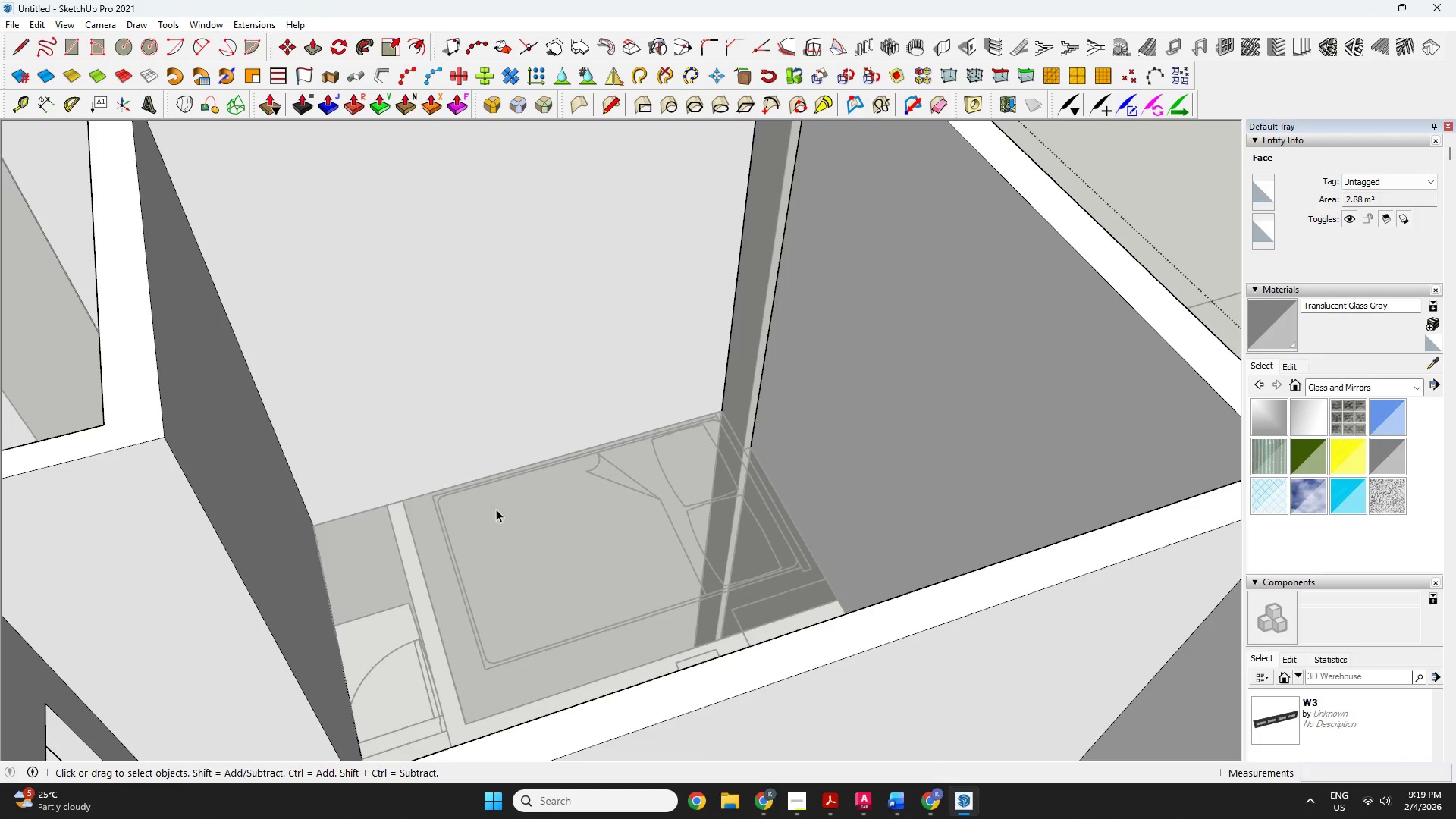 
left_click([313, 522])
 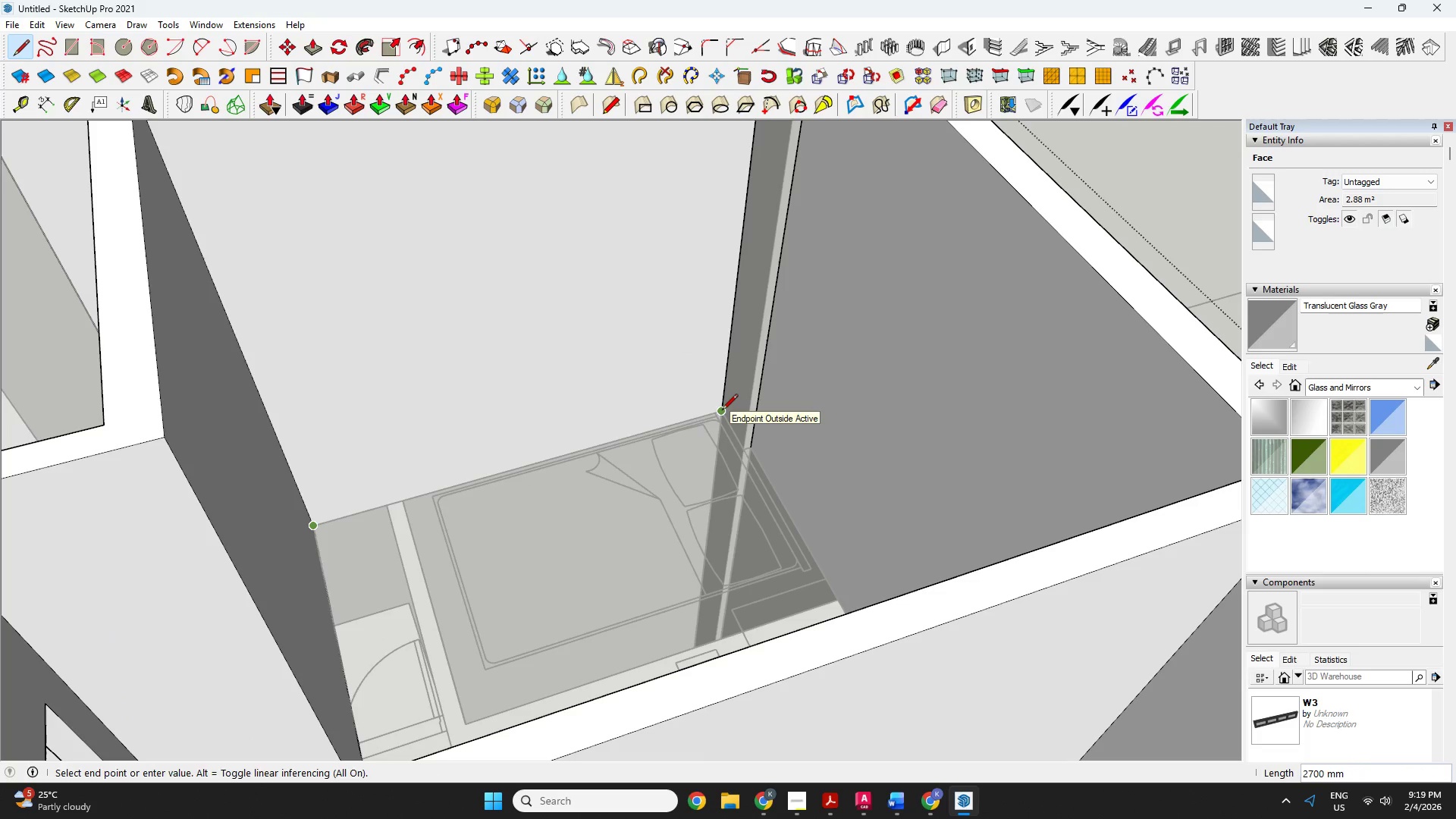 
left_click([723, 411])
 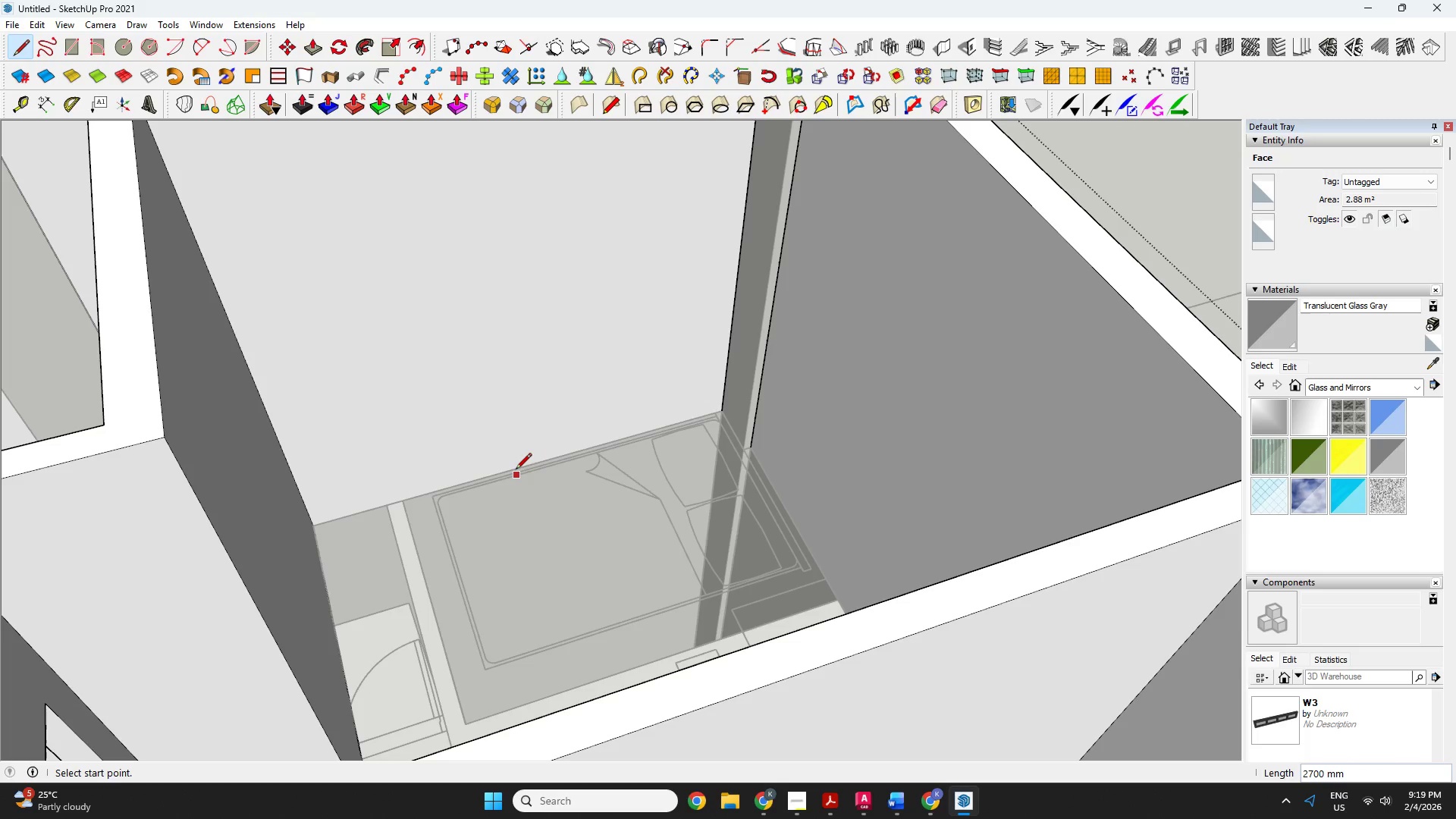 
key(O)
 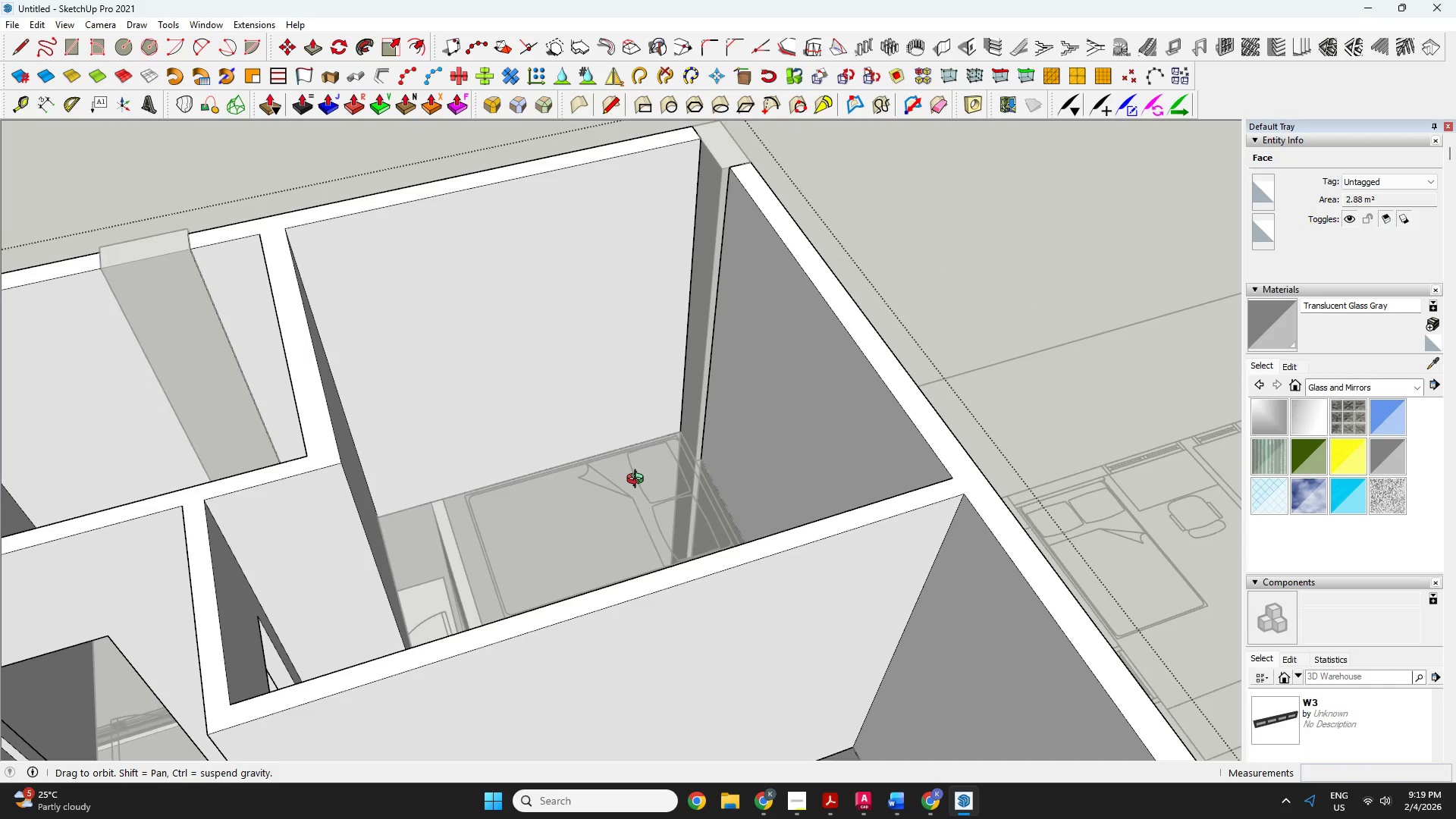 
left_click_drag(start_coordinate=[636, 482], to_coordinate=[559, 563])
 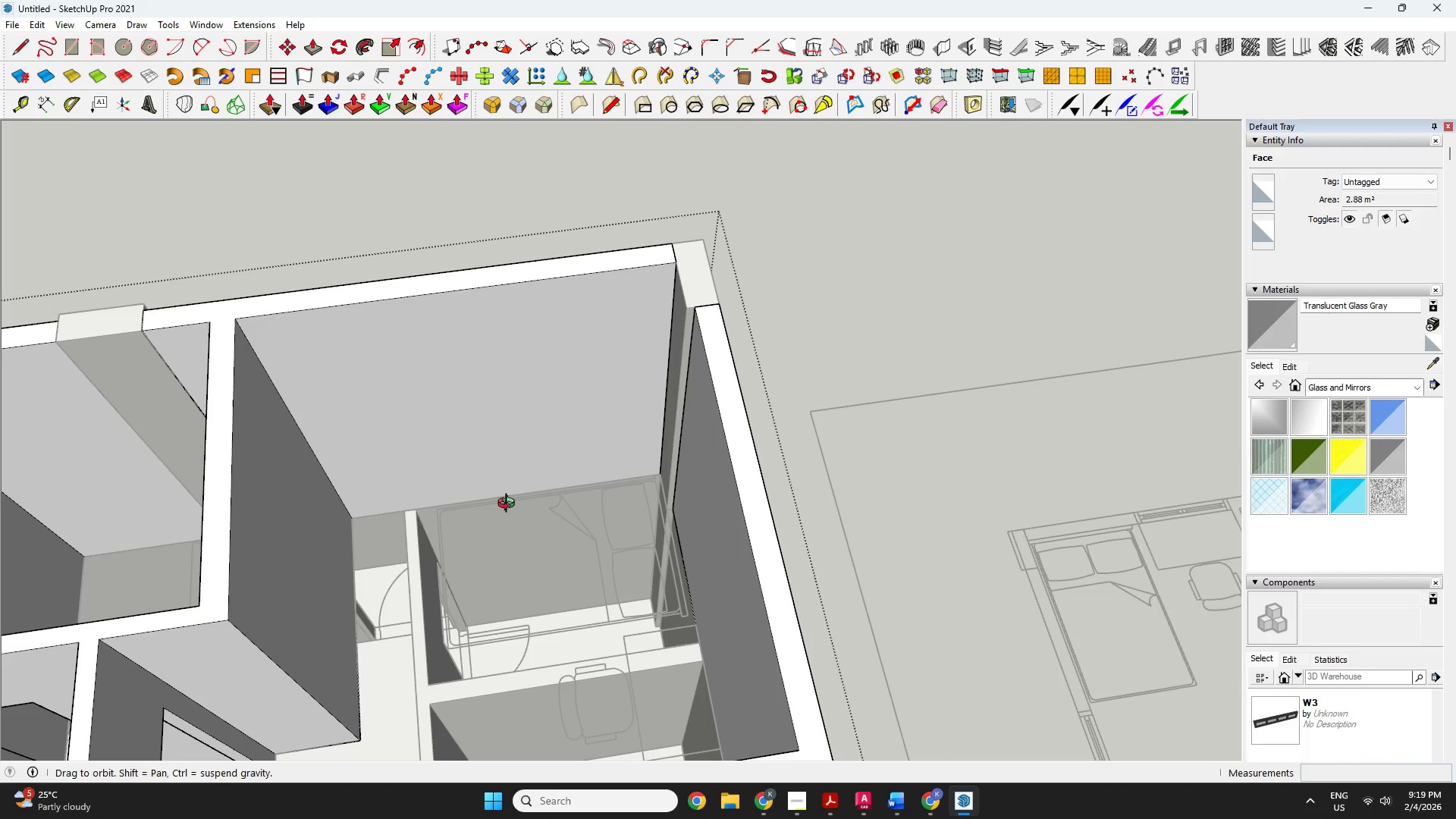 
scroll: coordinate [557, 497], scroll_direction: down, amount: 3.0
 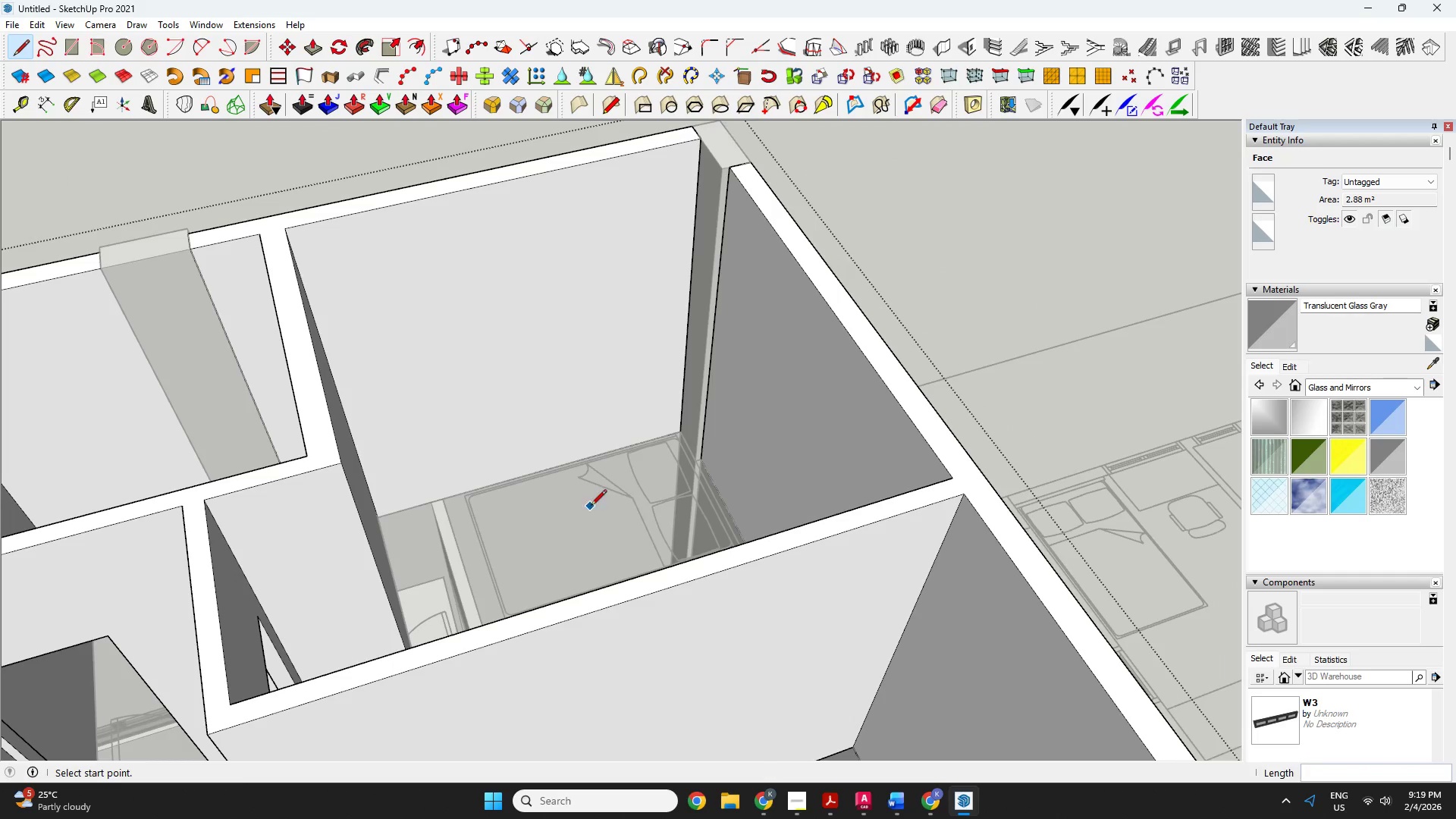 
key(L)
 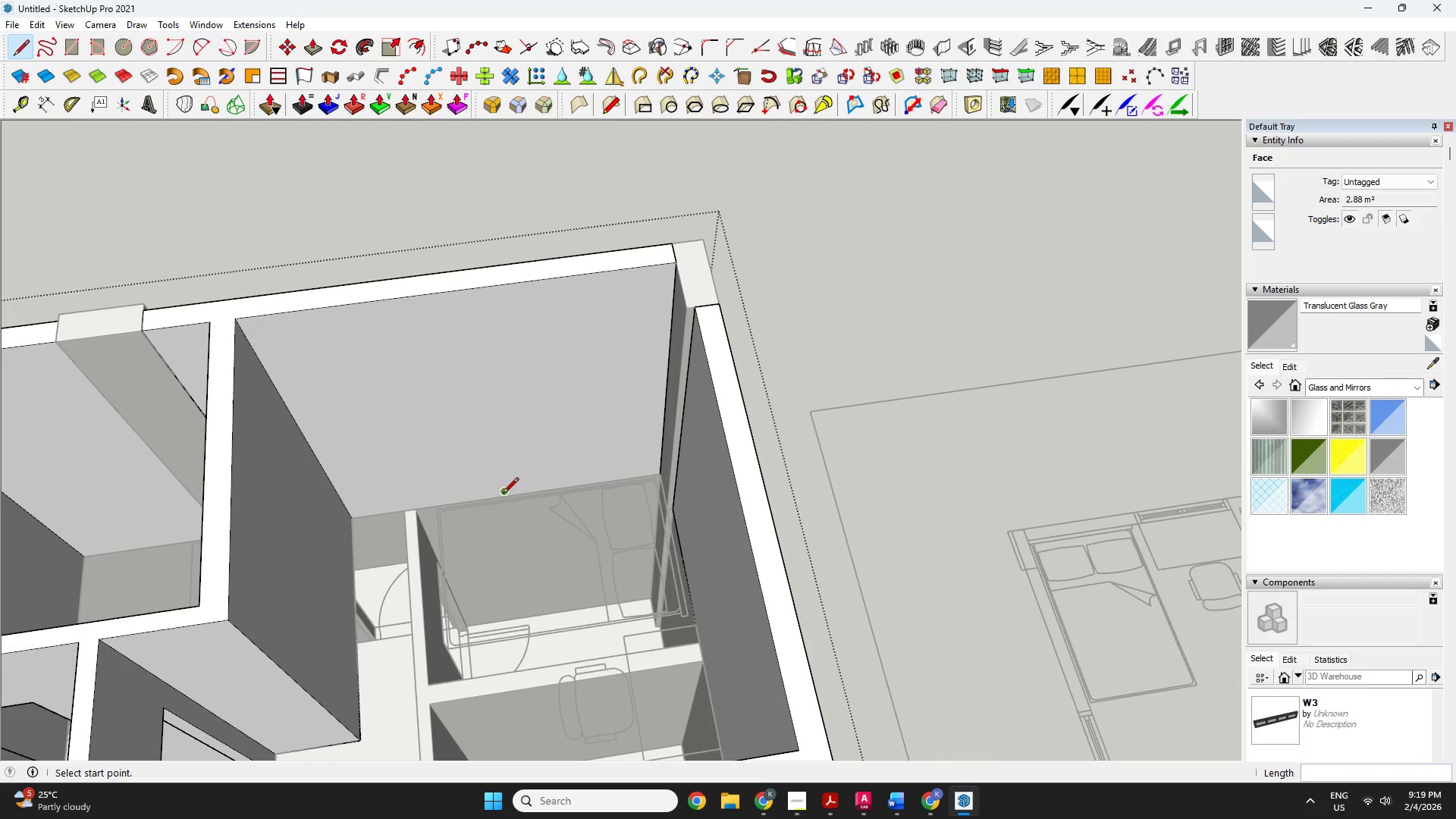 
scroll: coordinate [511, 495], scroll_direction: up, amount: 4.0
 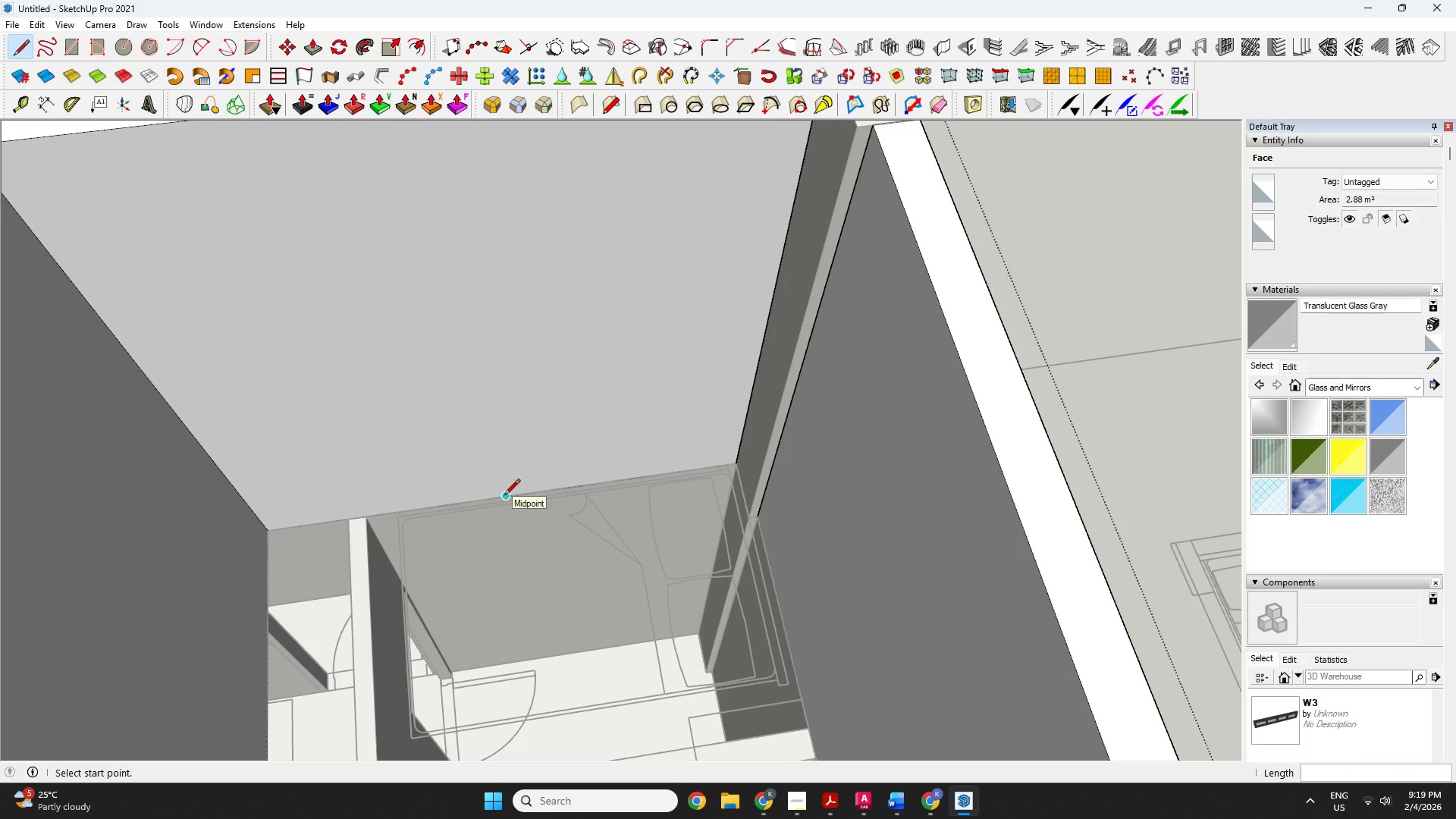 
left_click([500, 497])
 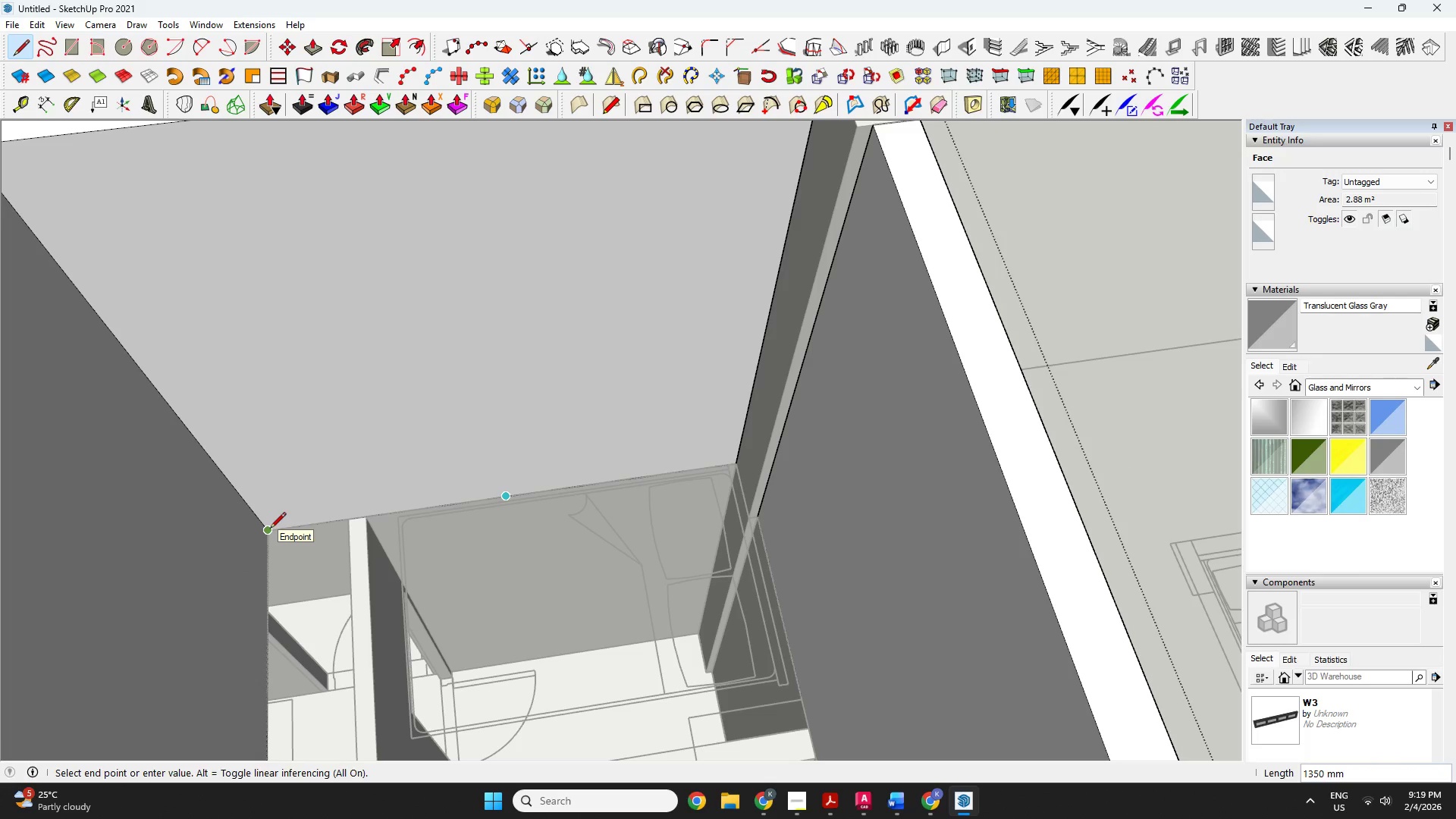 
scroll: coordinate [425, 470], scroll_direction: down, amount: 13.0
 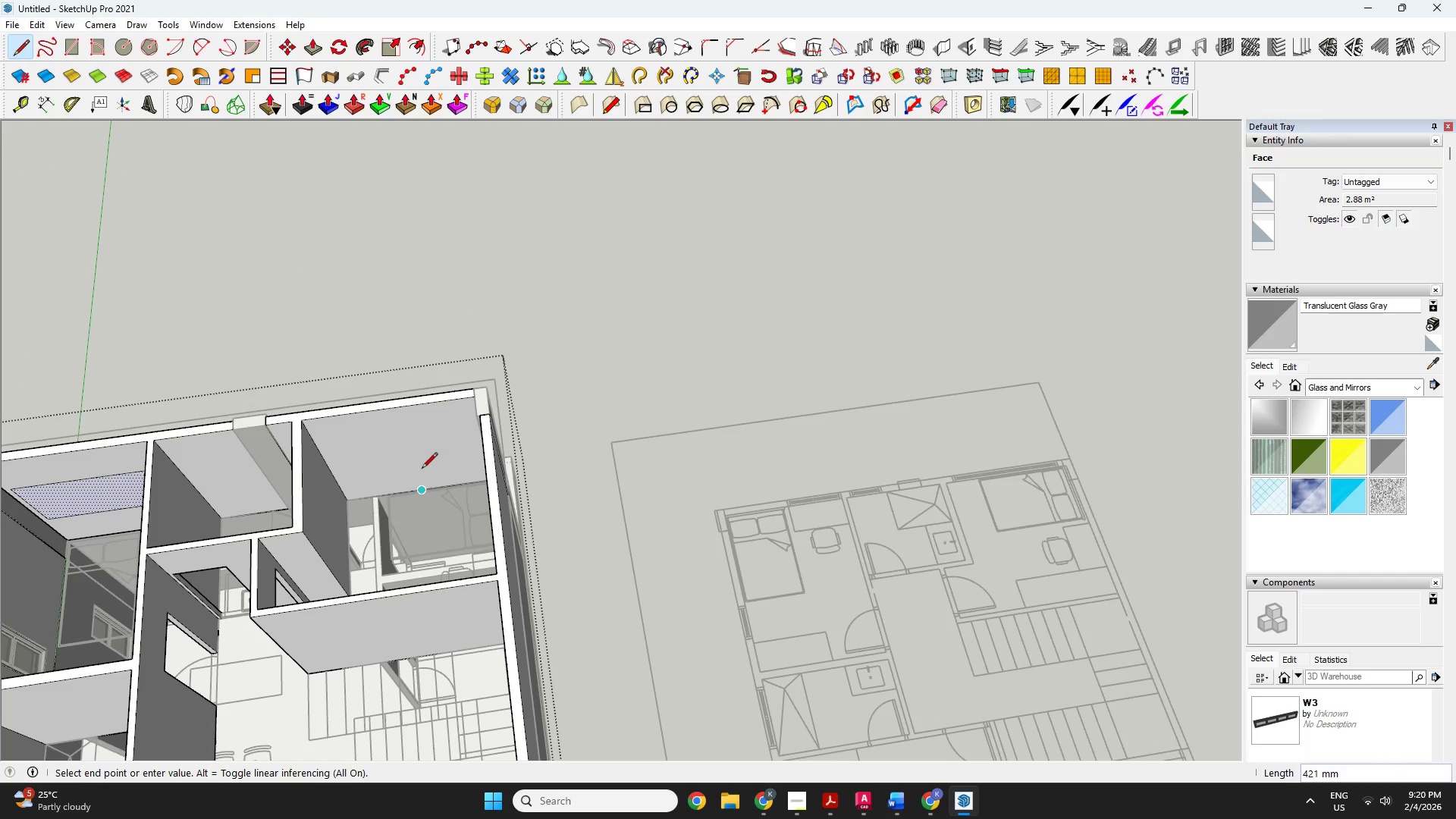 
key(ArrowUp)
 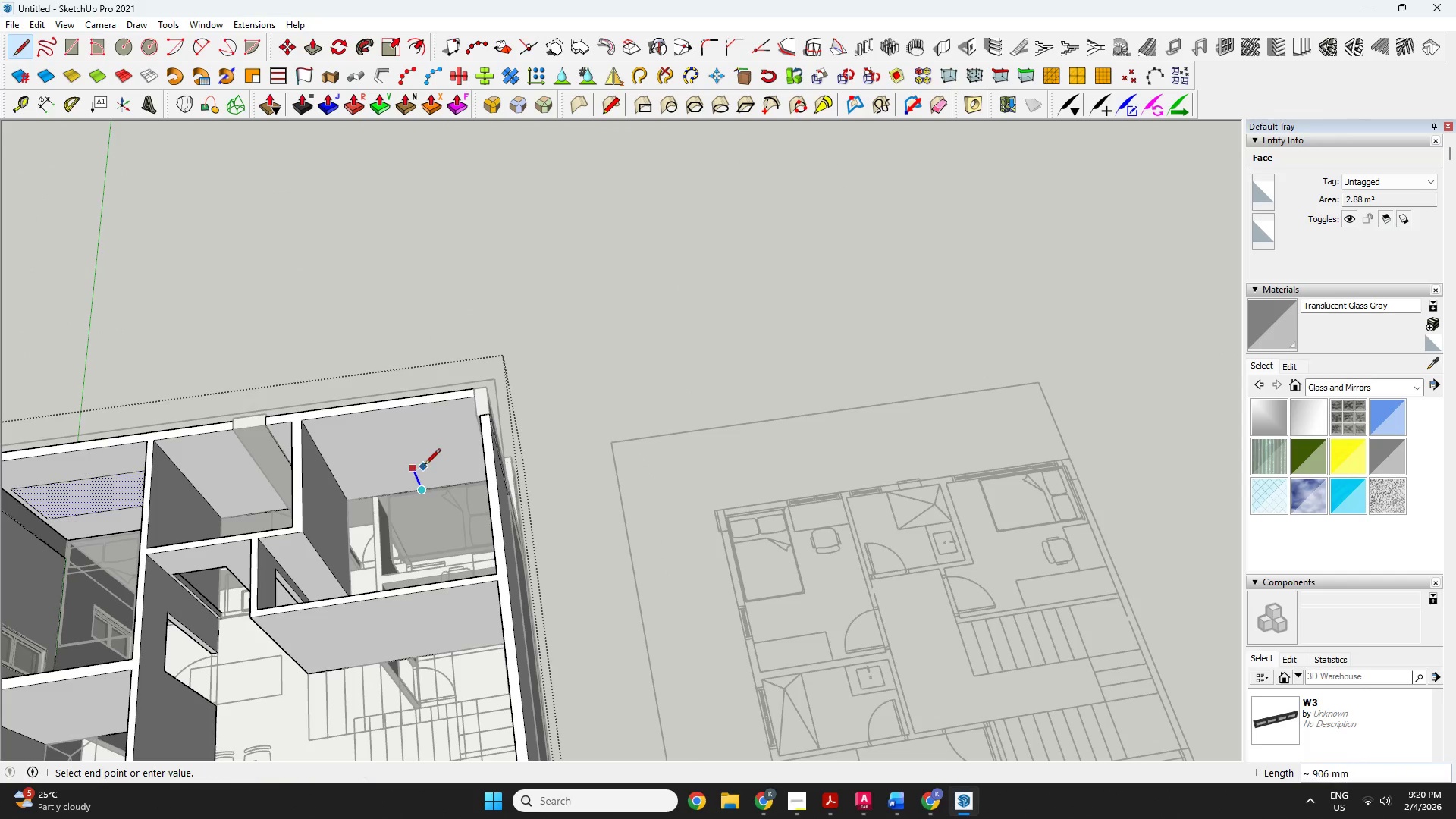 
scroll: coordinate [200, 491], scroll_direction: down, amount: 1.0
 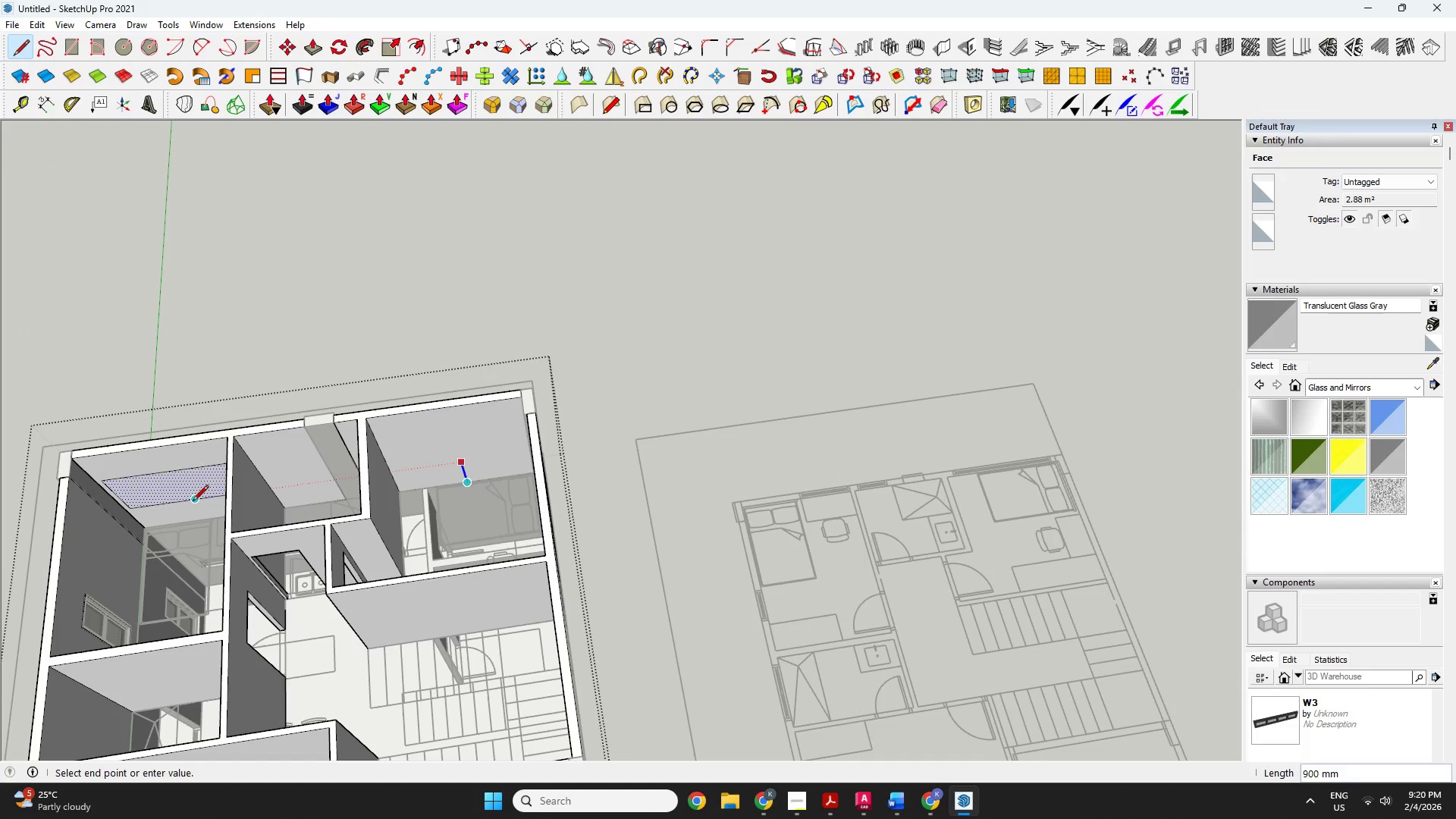 
left_click([193, 502])
 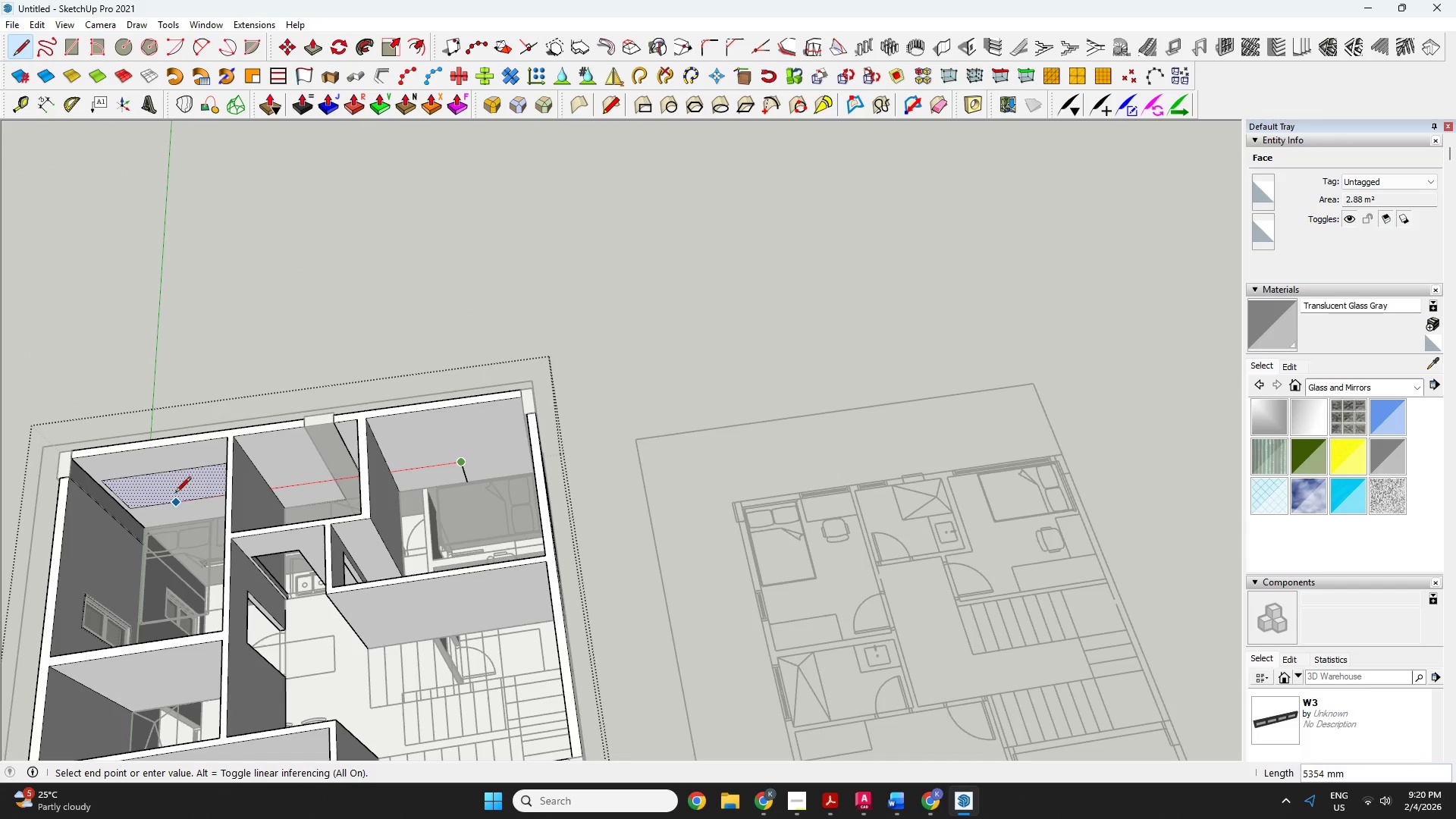 
key(Space)
 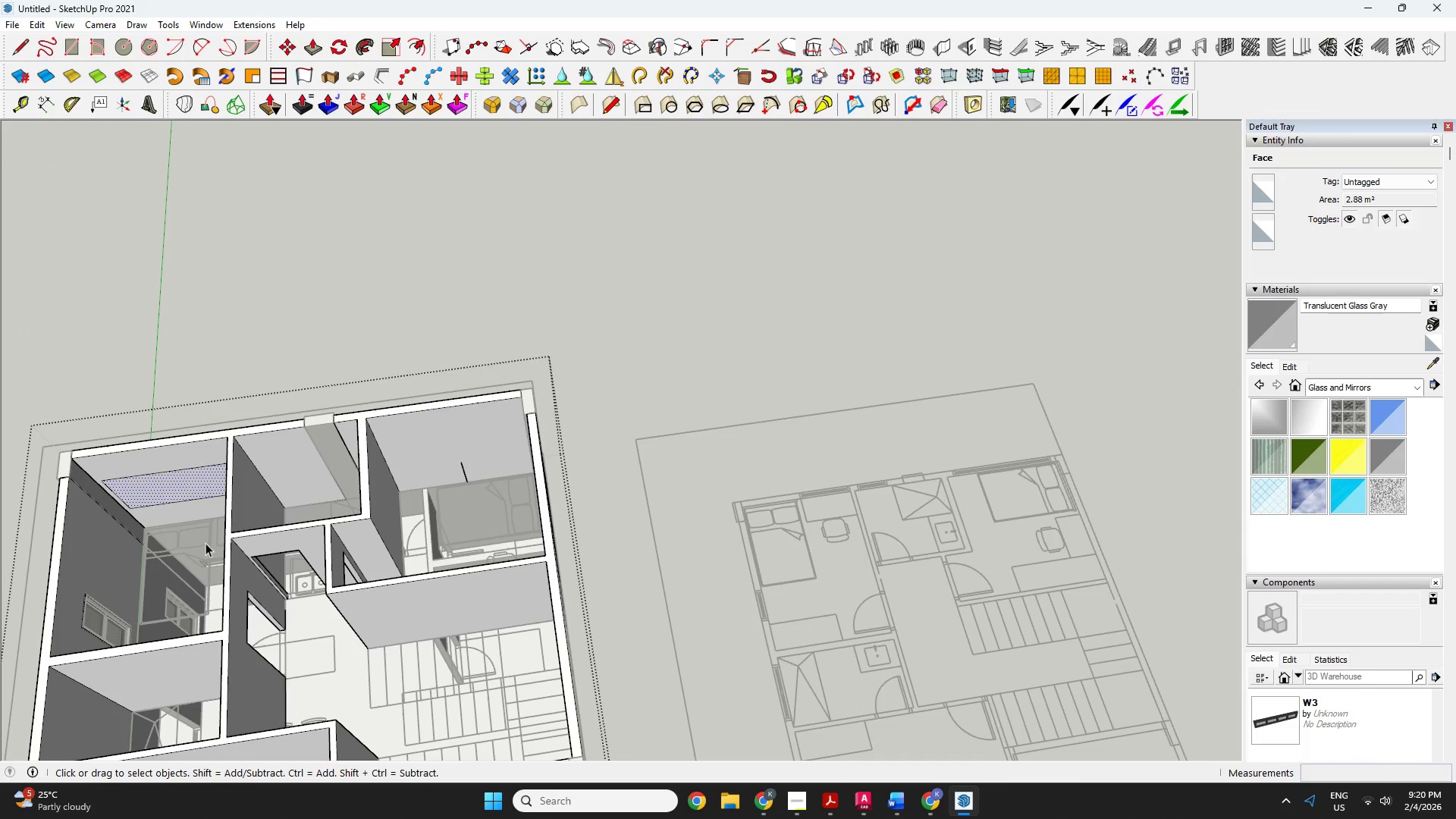 
key(M)
 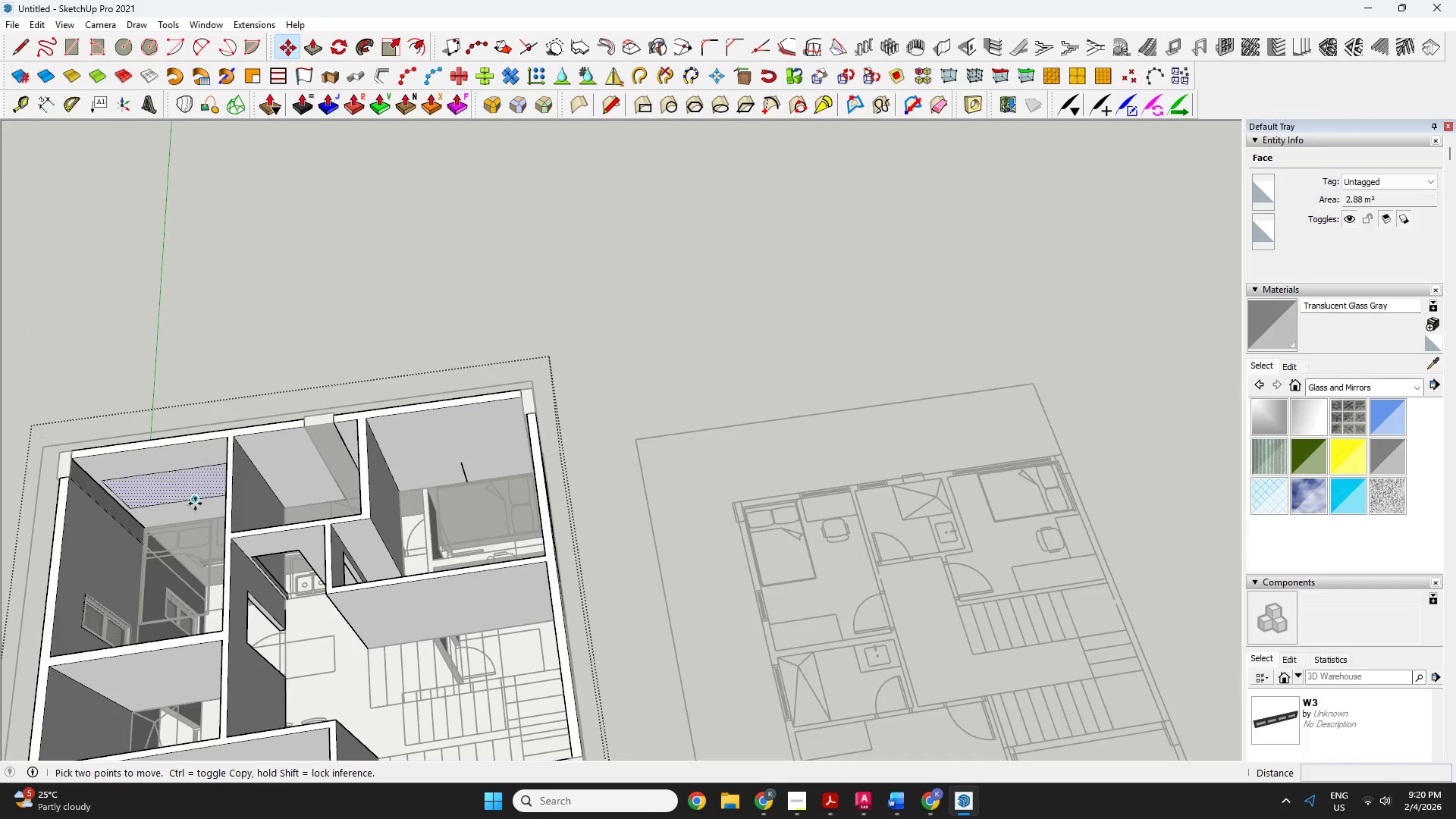 
left_click([196, 503])
 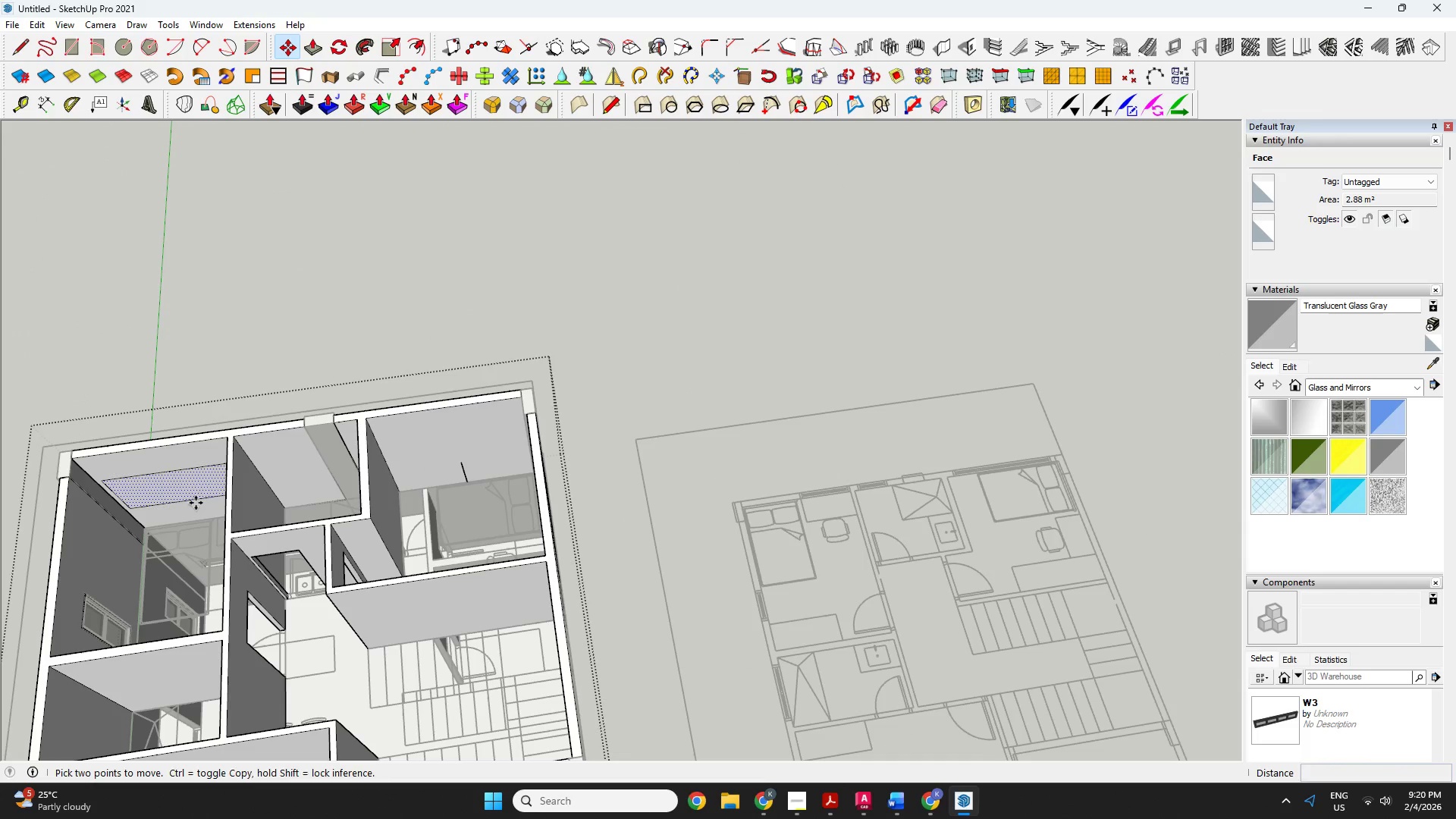 
key(Control+ControlLeft)
 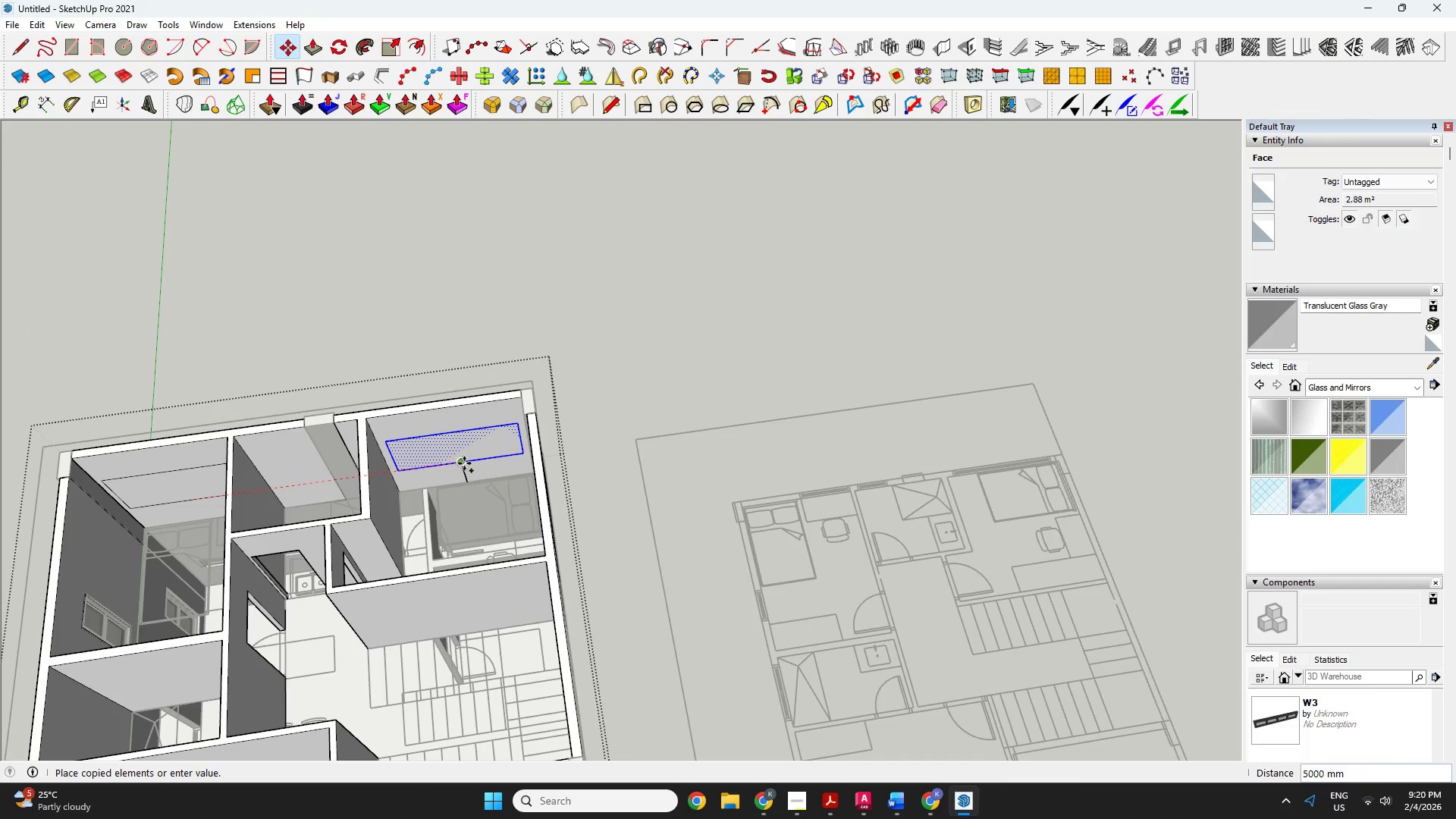 
left_click([463, 463])
 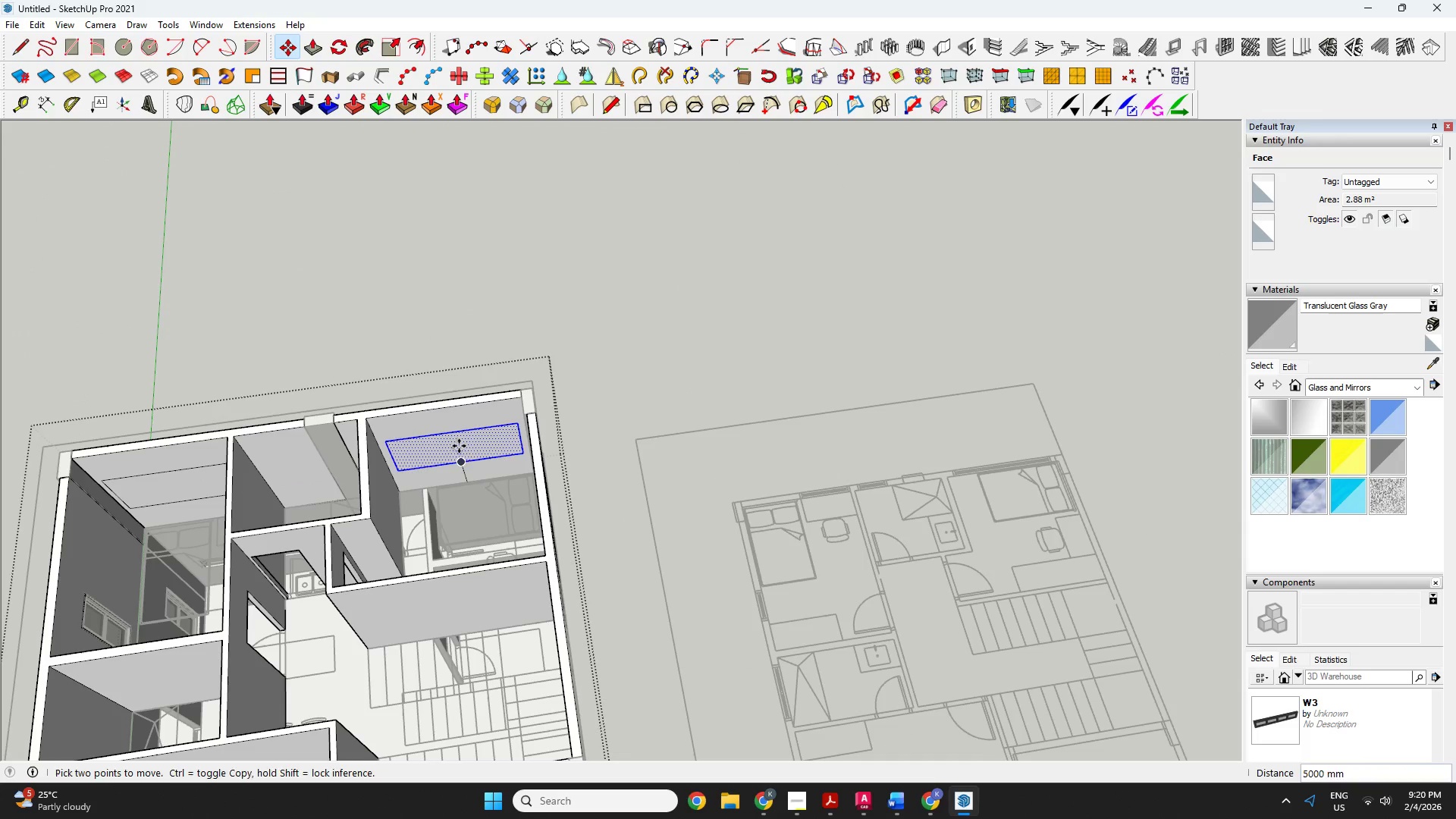 
key(Space)
 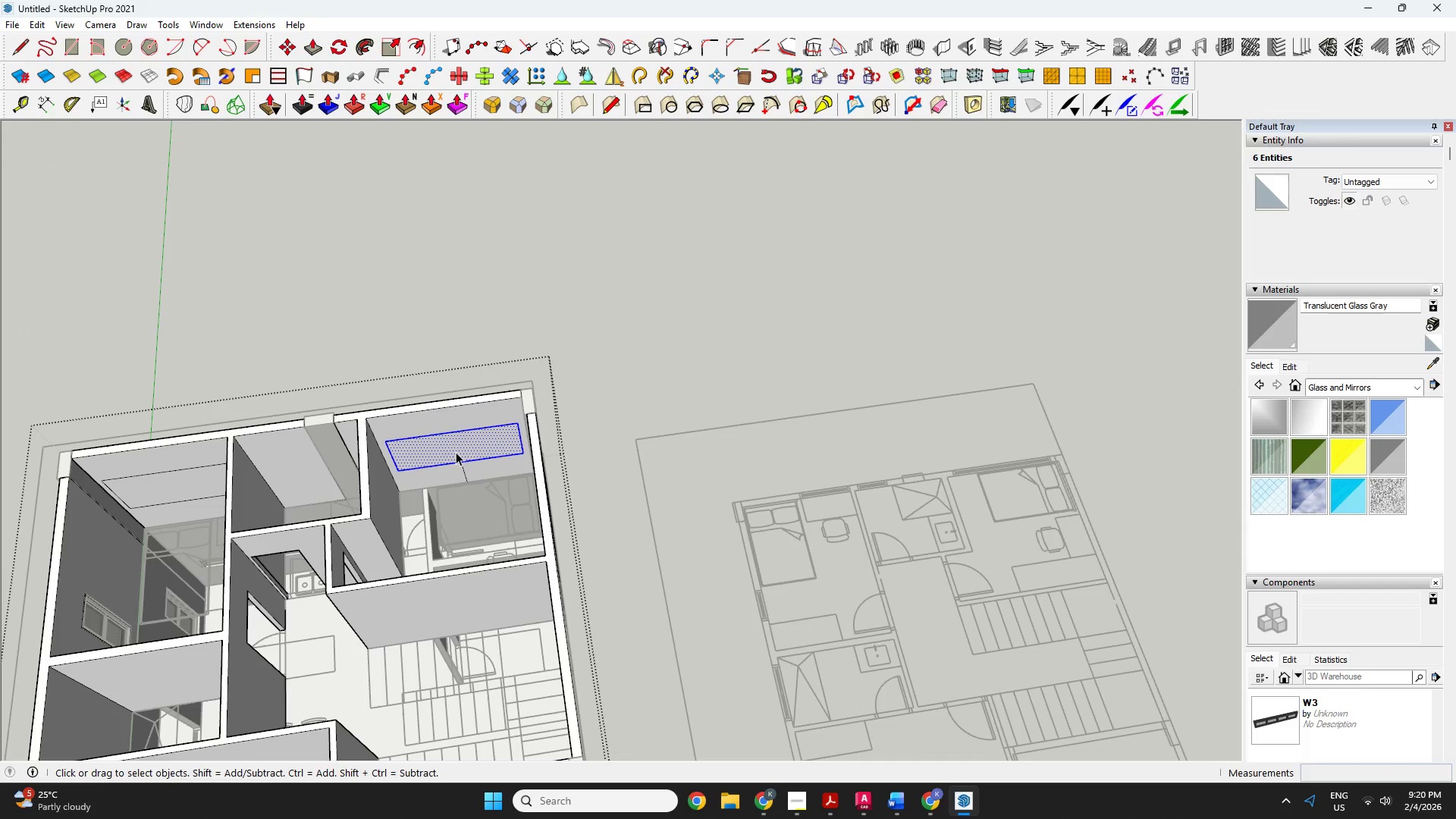 
key(P)
 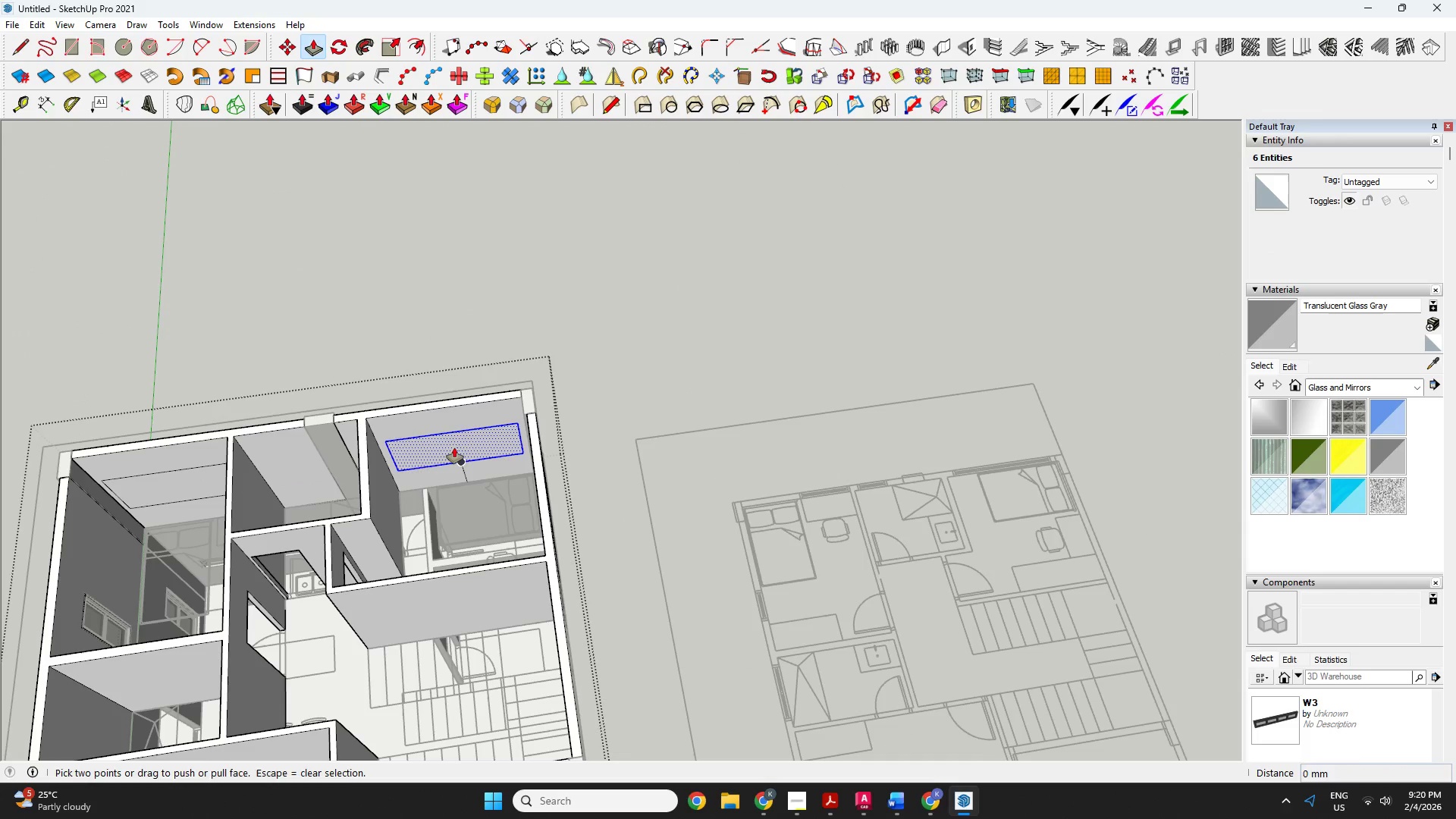 
left_click([454, 447])
 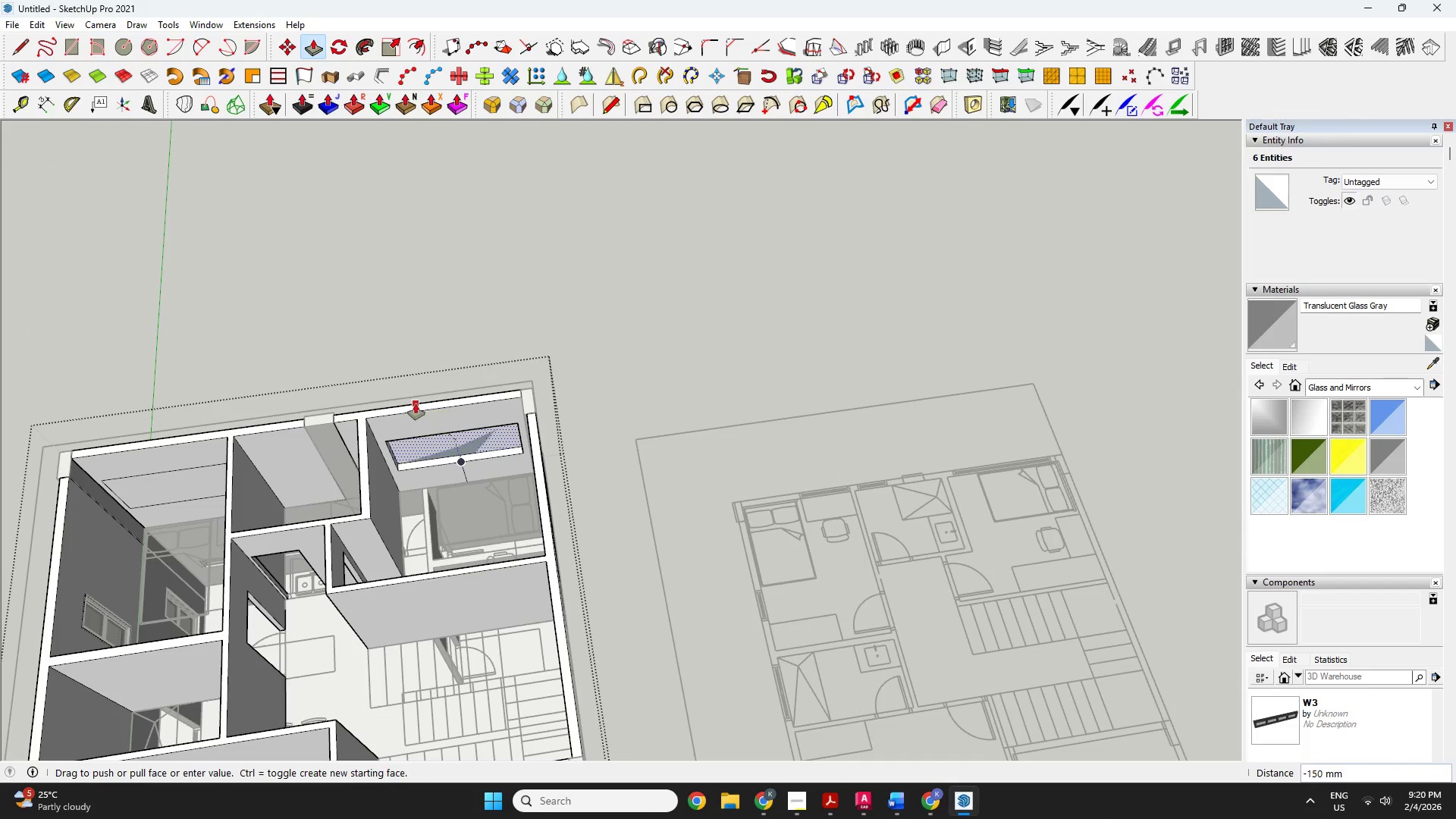 
left_click([416, 403])
 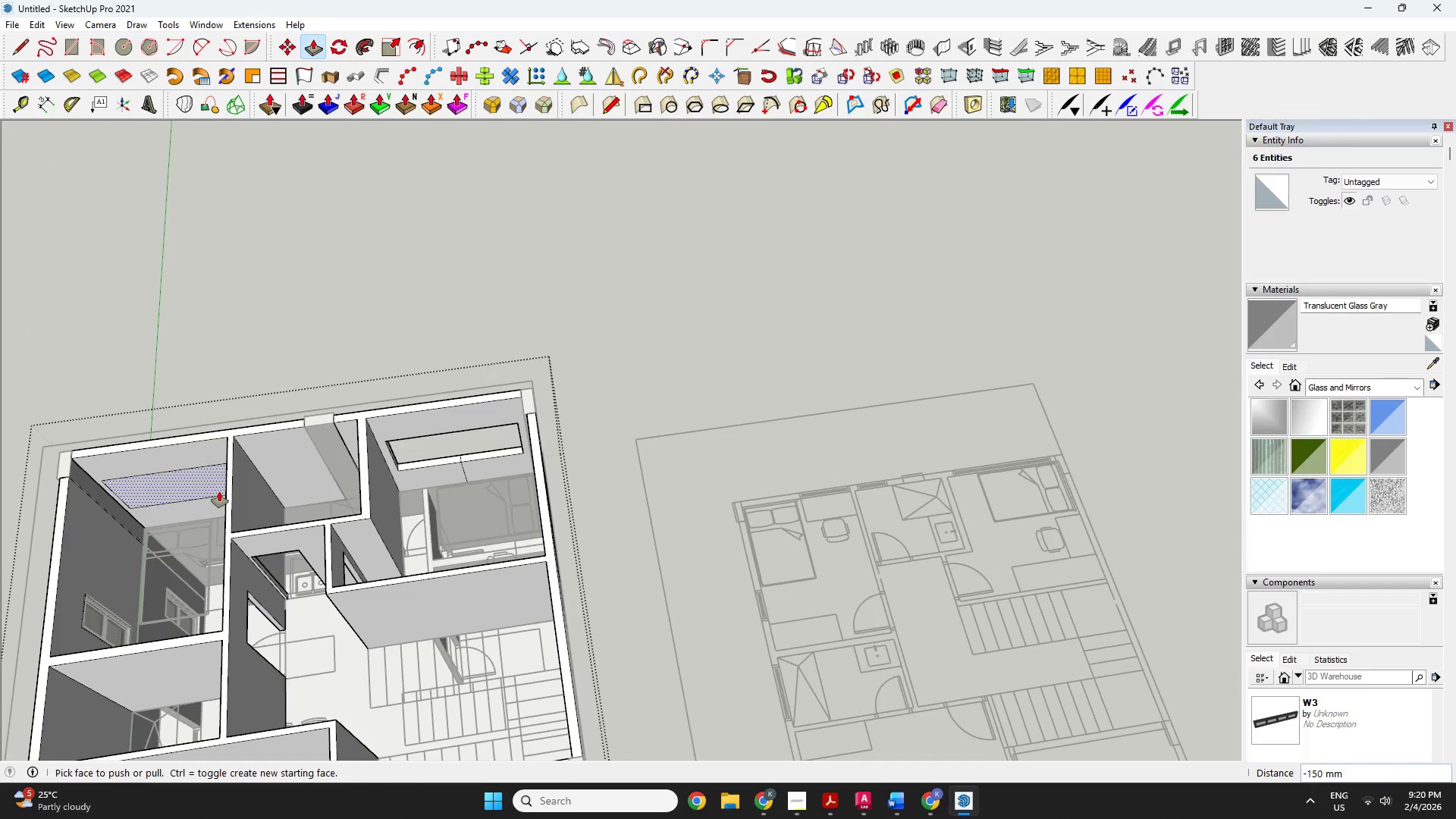 
left_click([191, 481])
 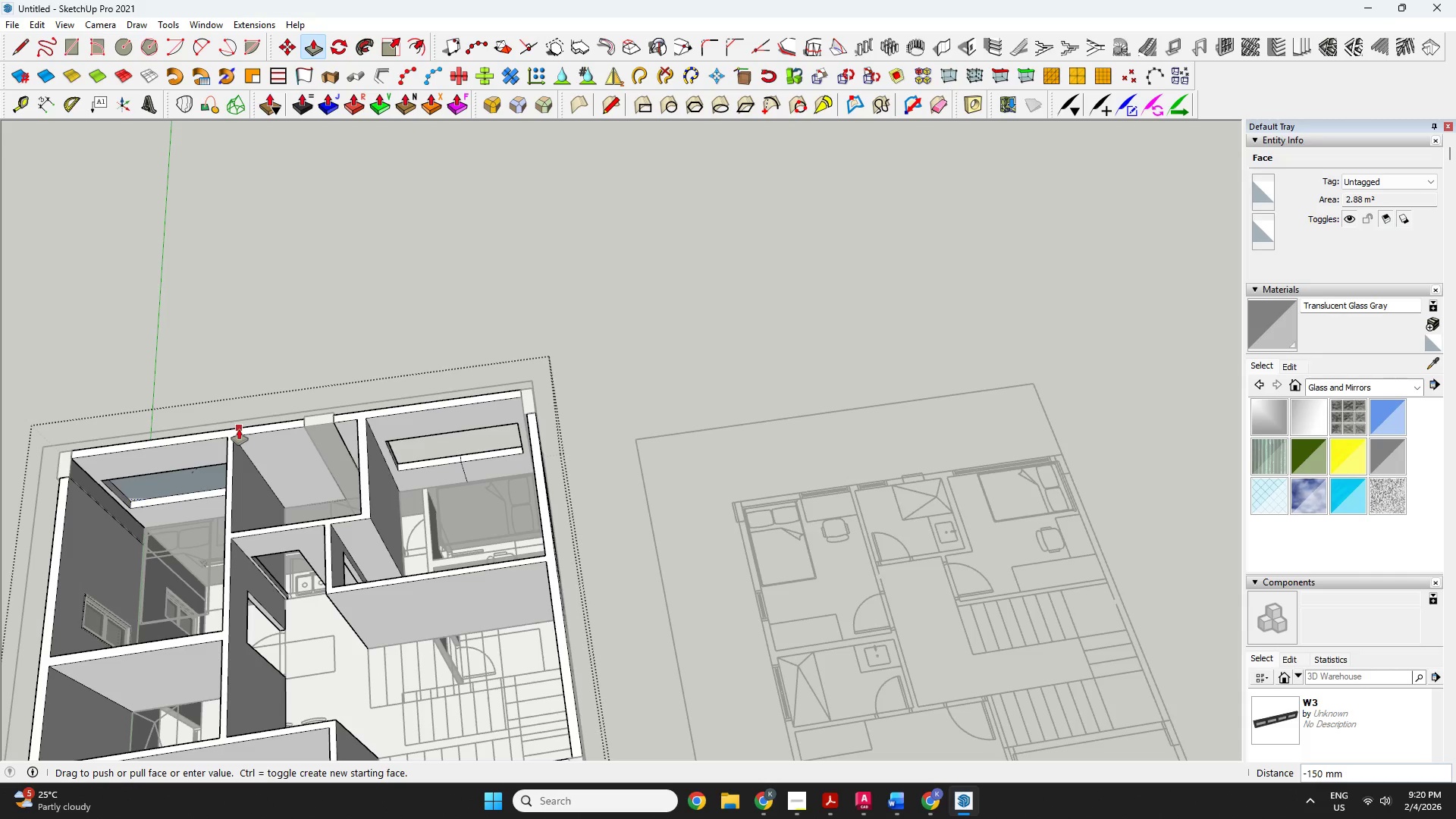 
left_click([239, 429])
 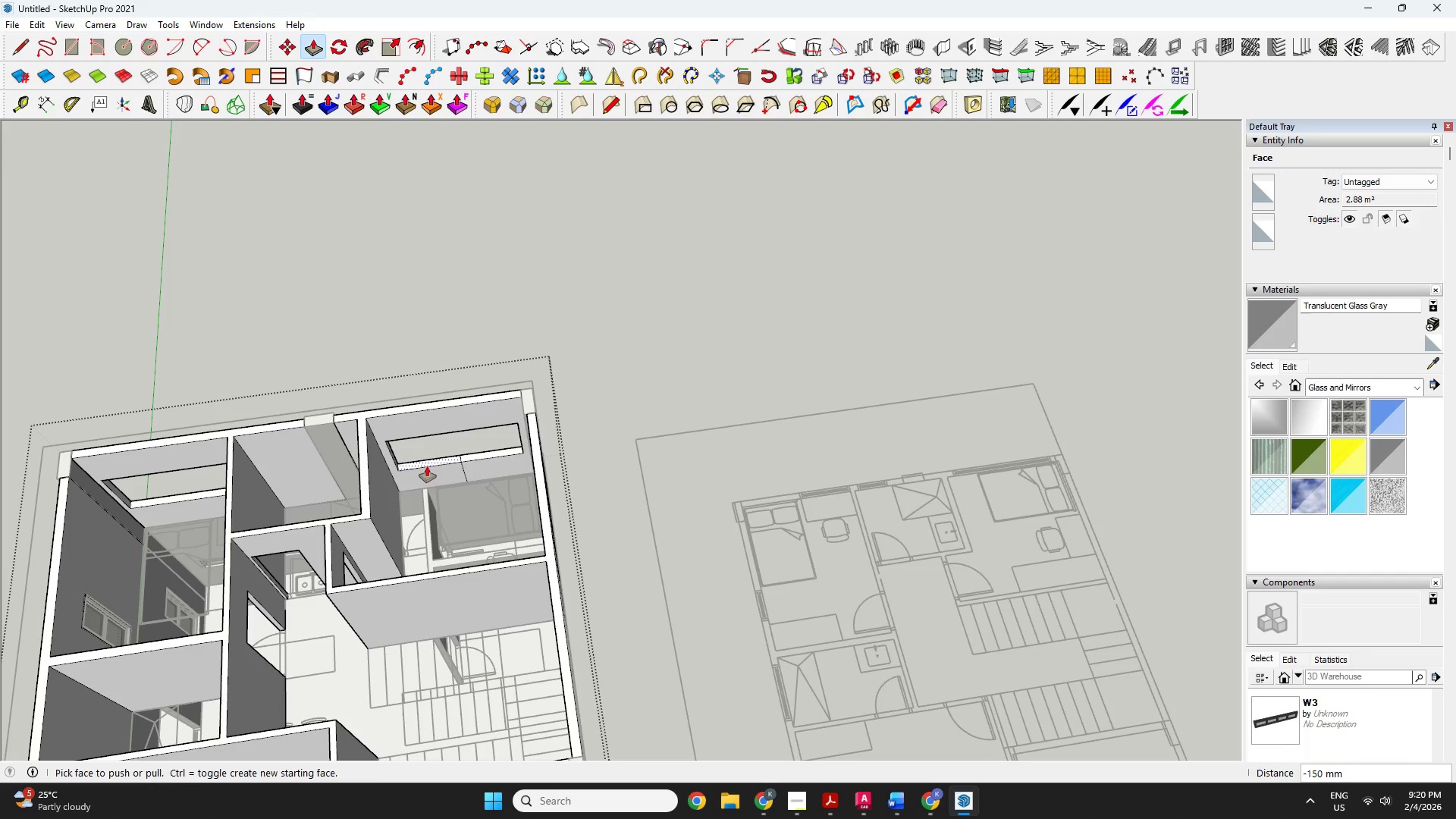 
key(Space)
 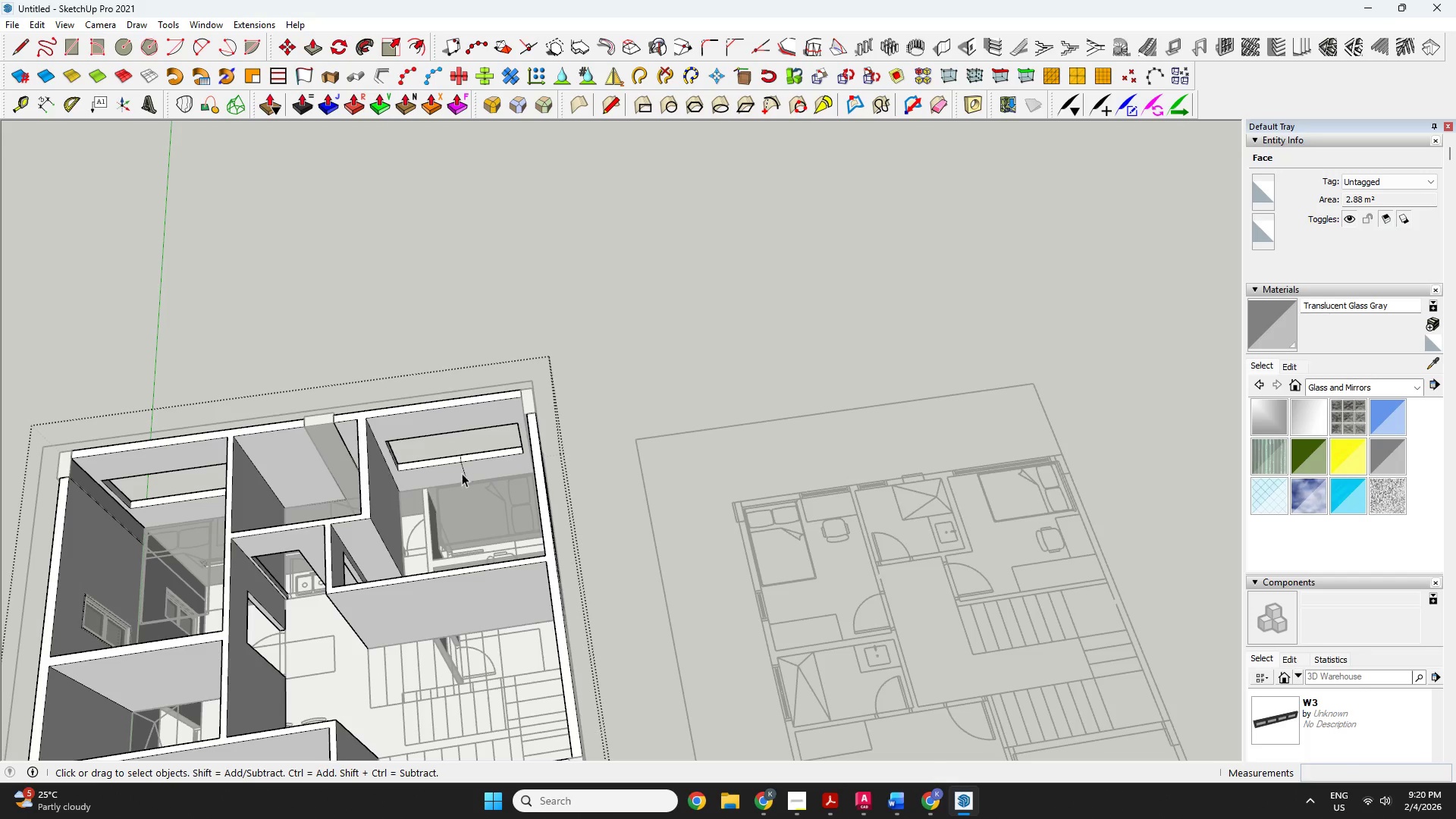 
left_click([466, 472])
 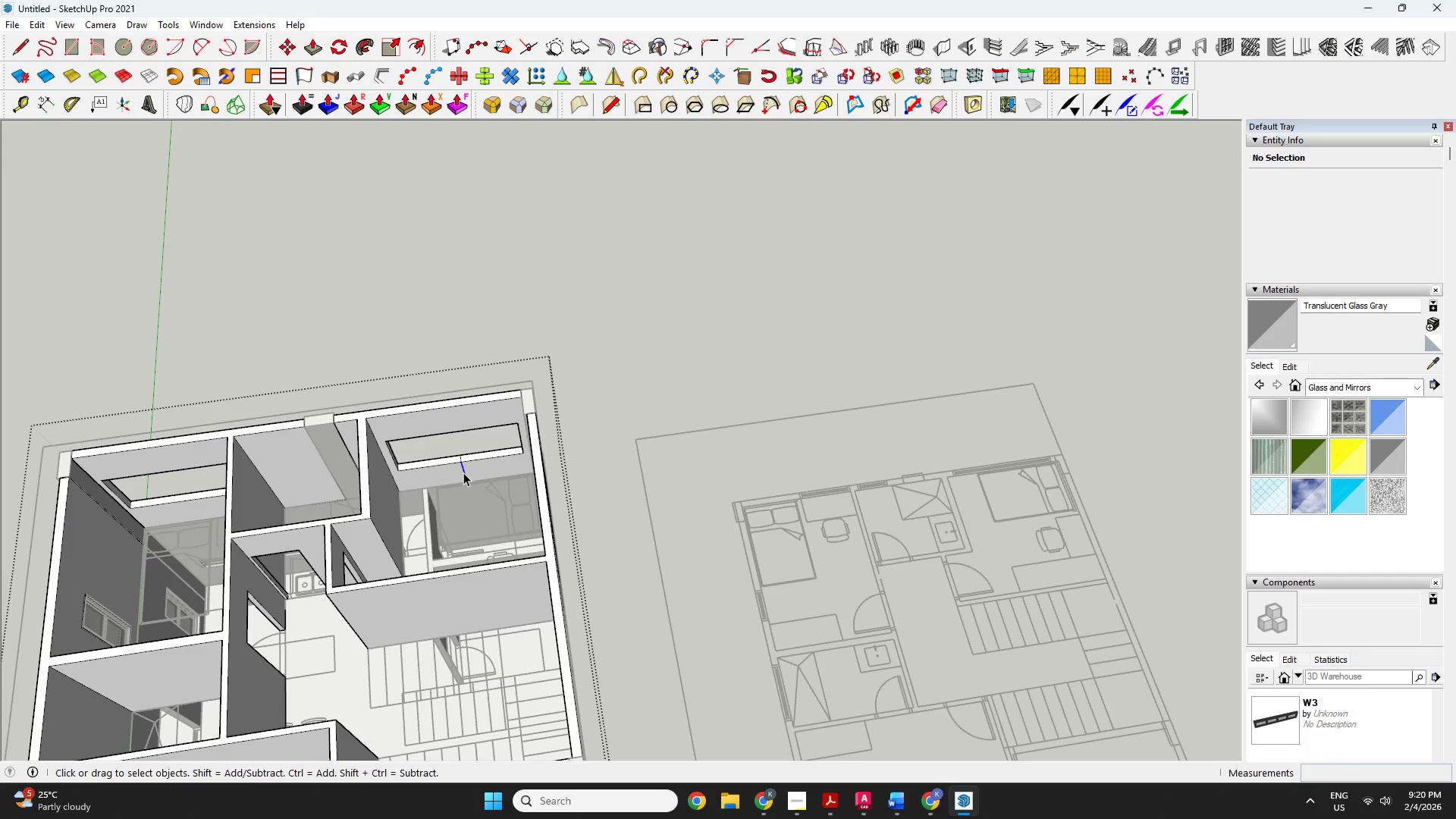 
key(Delete)
 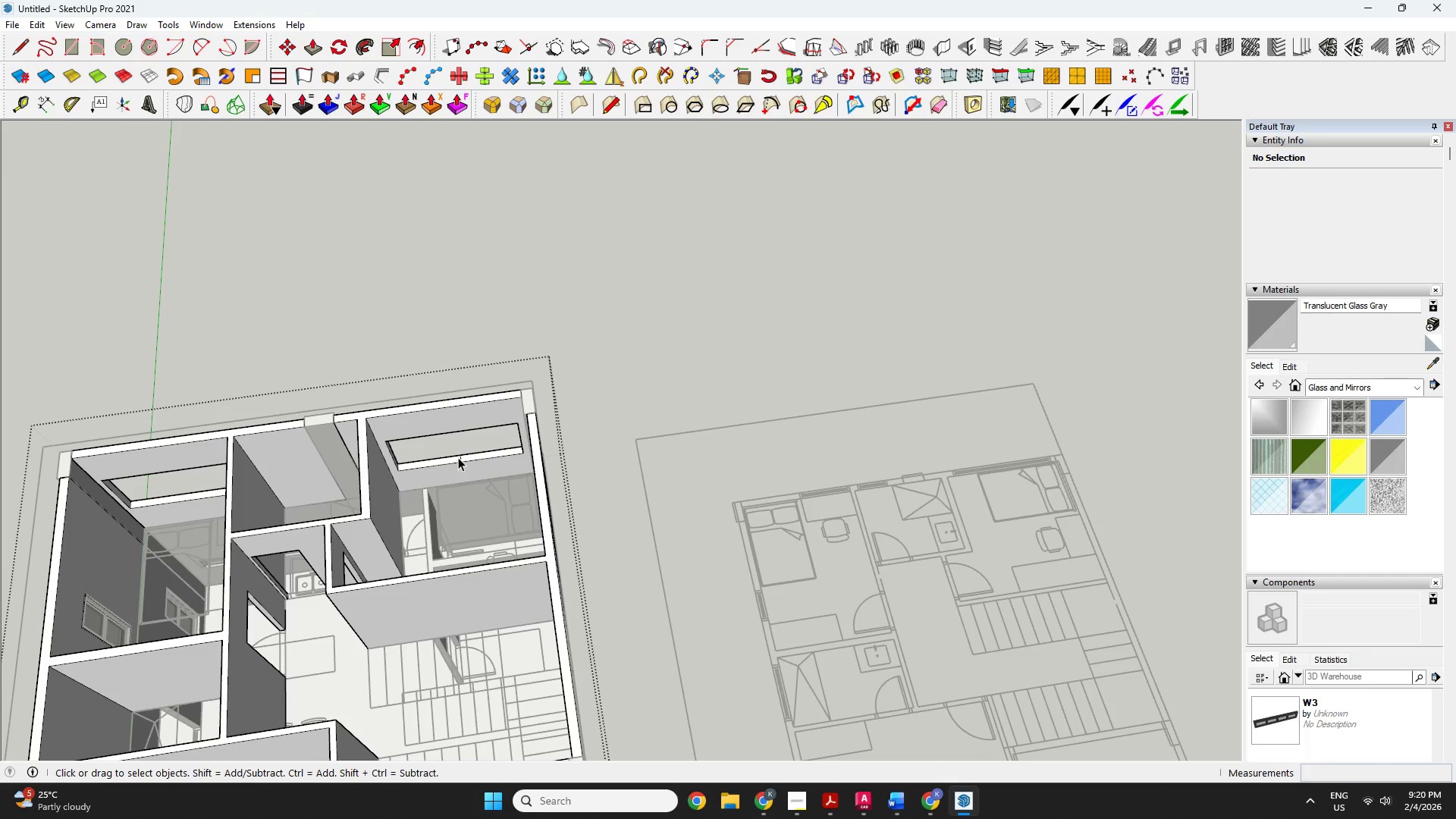 
left_click([459, 457])
 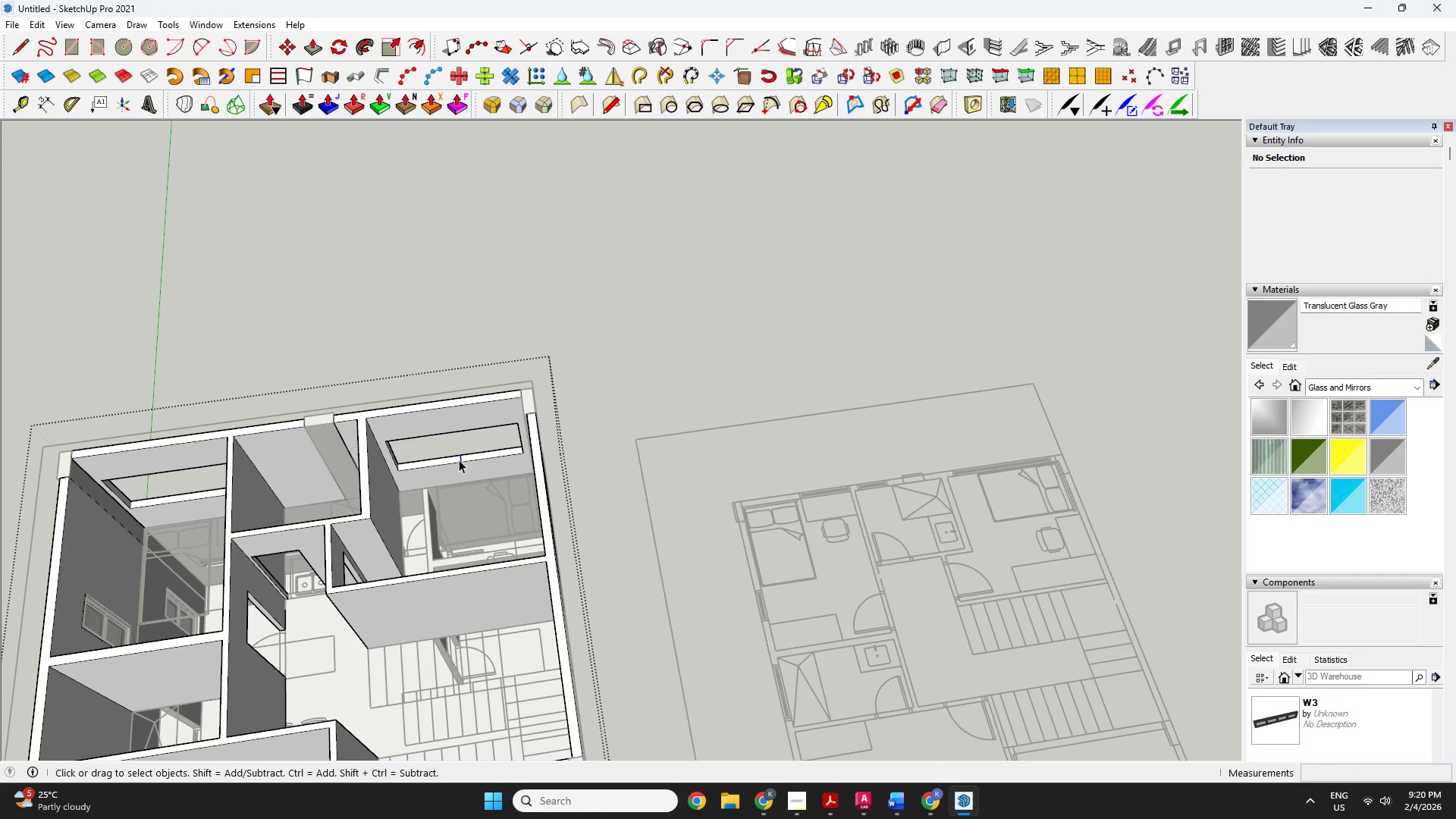 
key(Delete)
 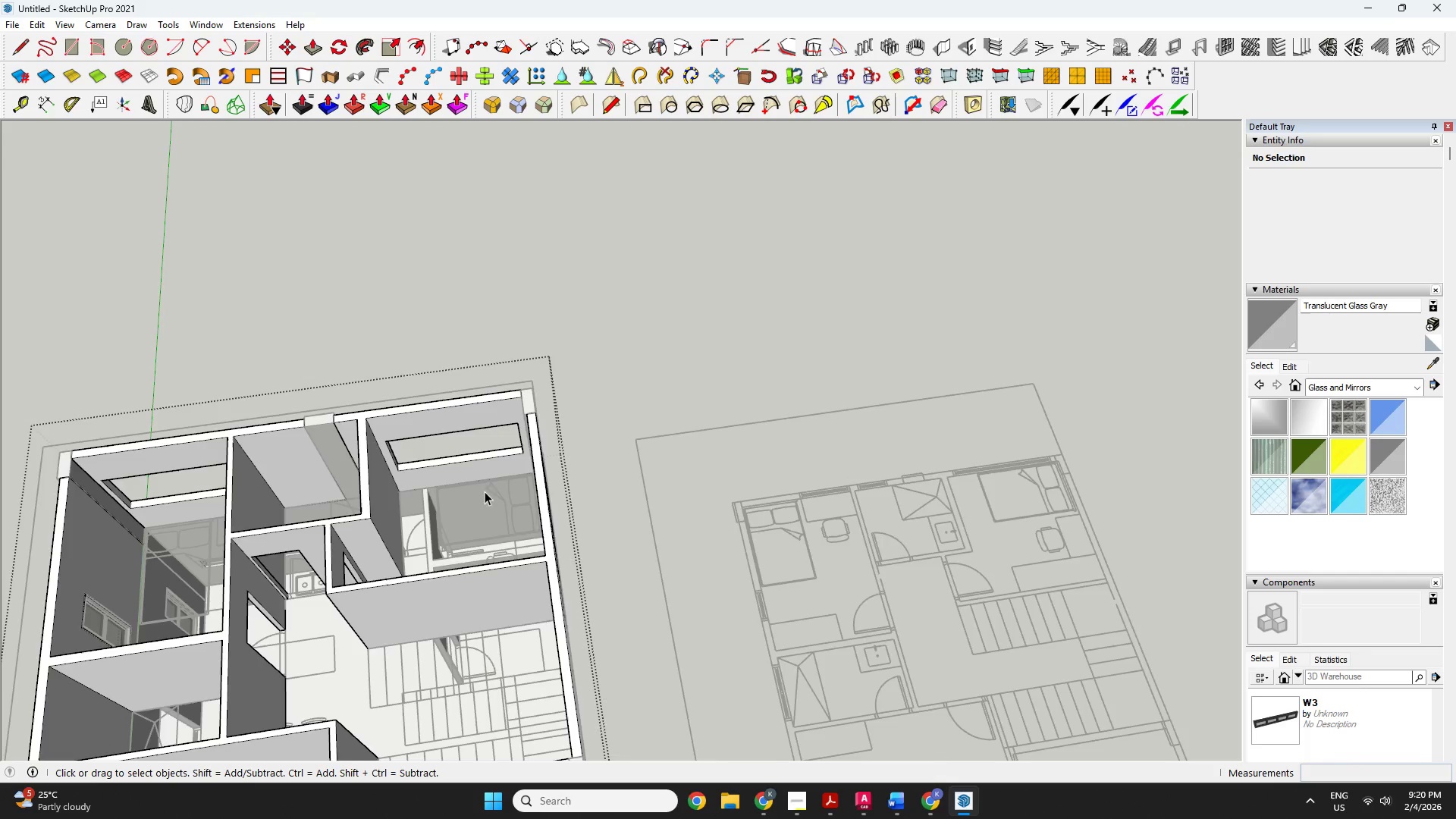 
key(Space)
 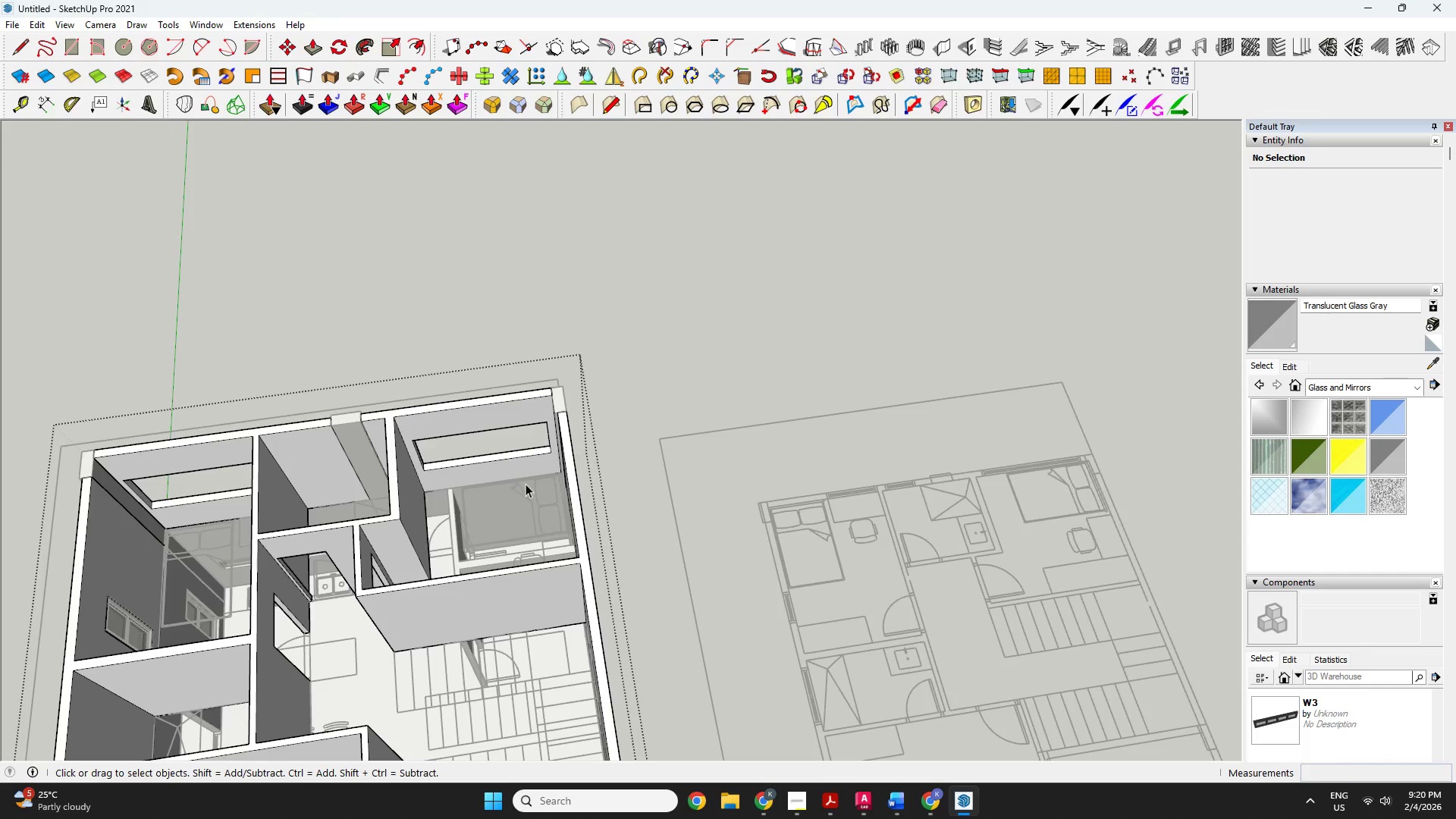 
scroll: coordinate [431, 504], scroll_direction: none, amount: 0.0
 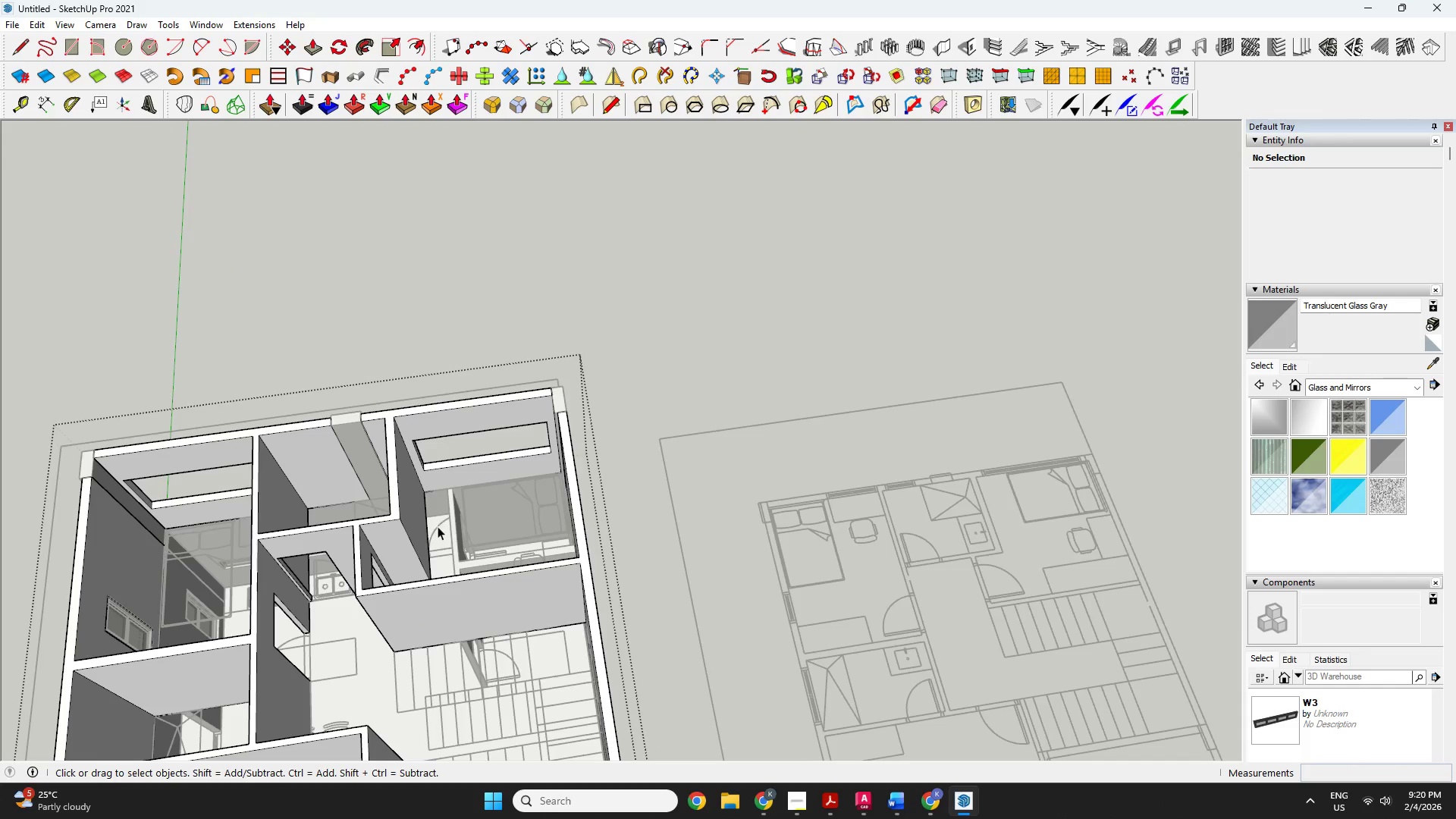 
key(Escape)
 